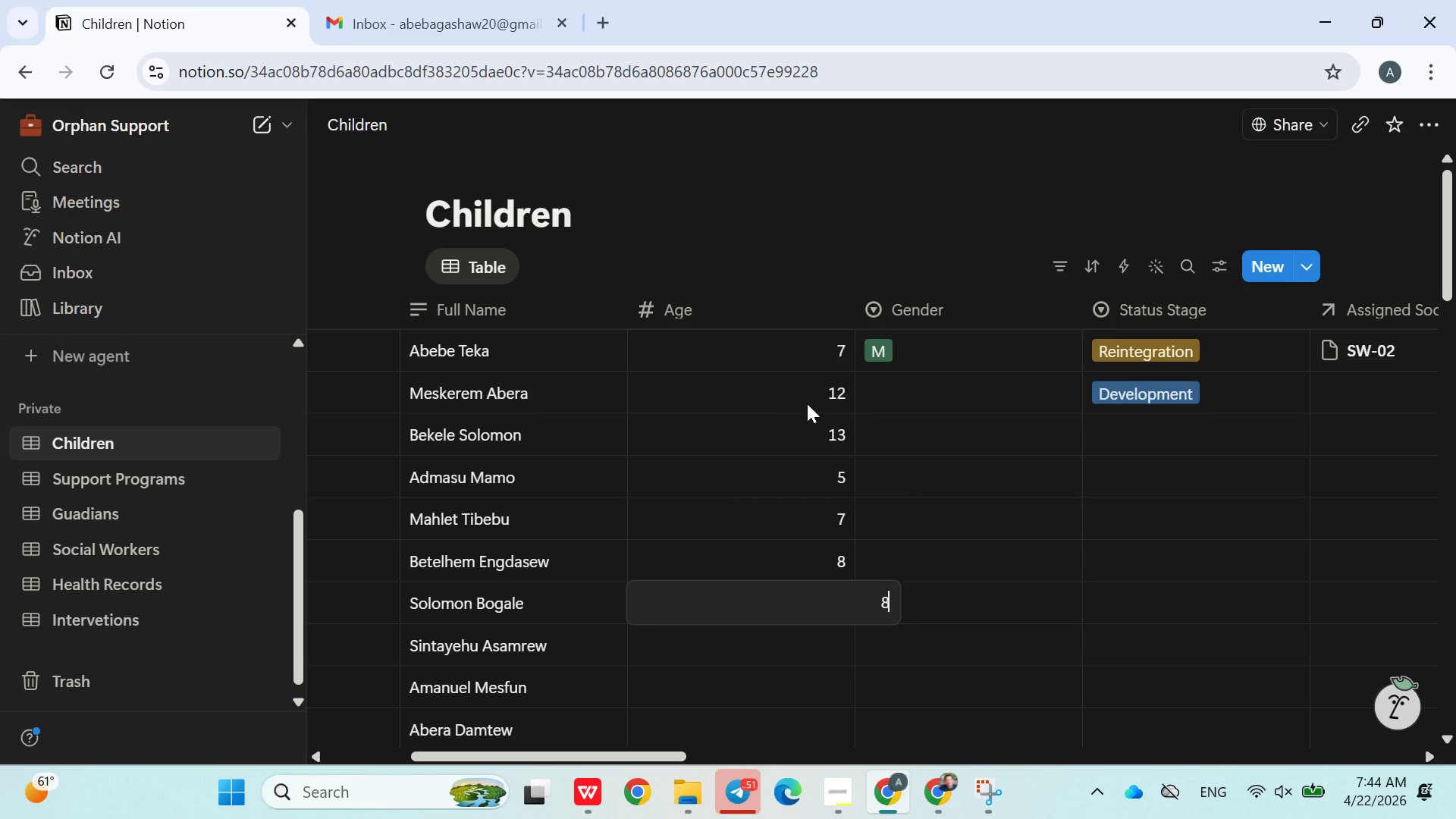 
key(Enter)
 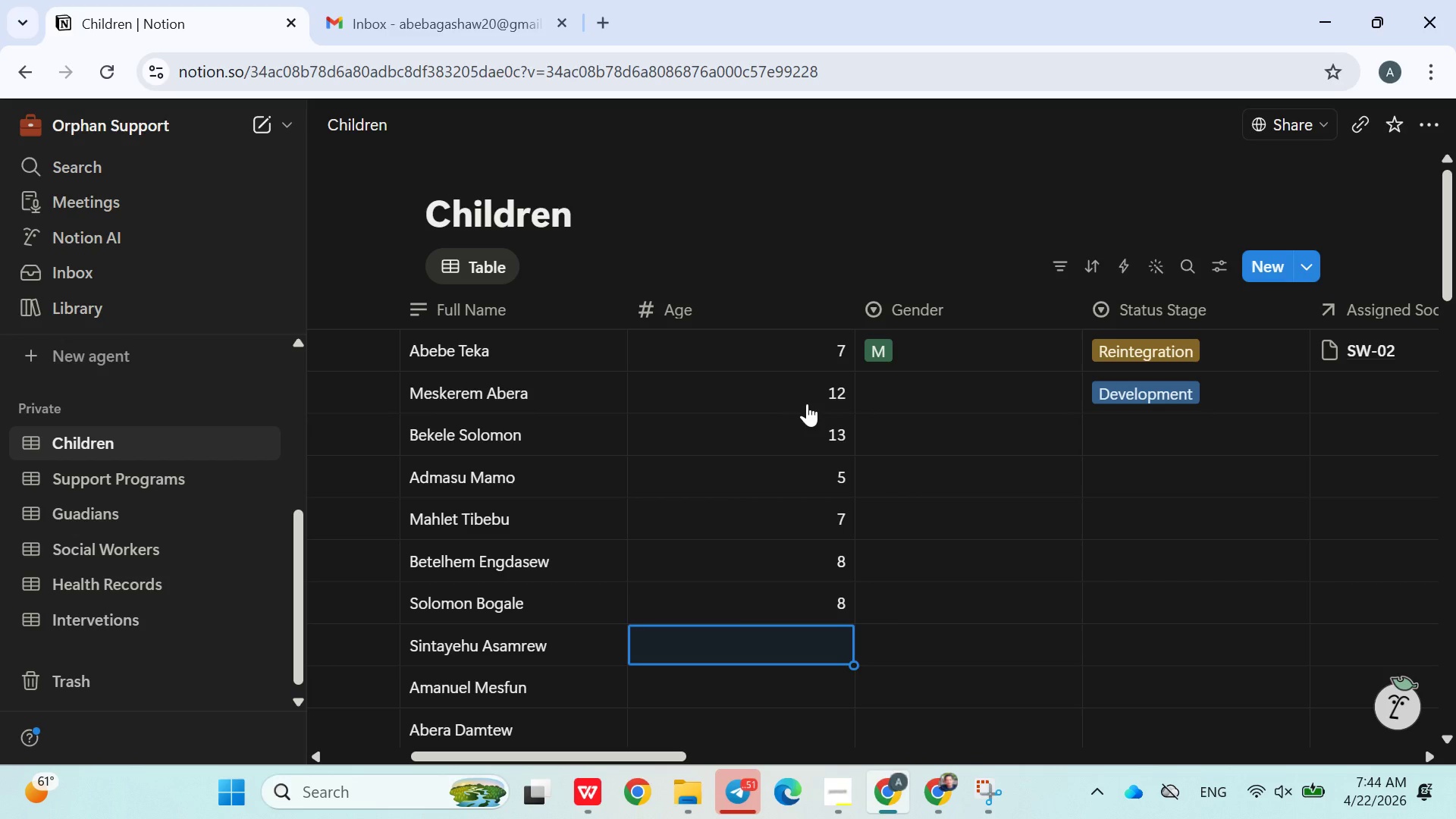 
key(9)
 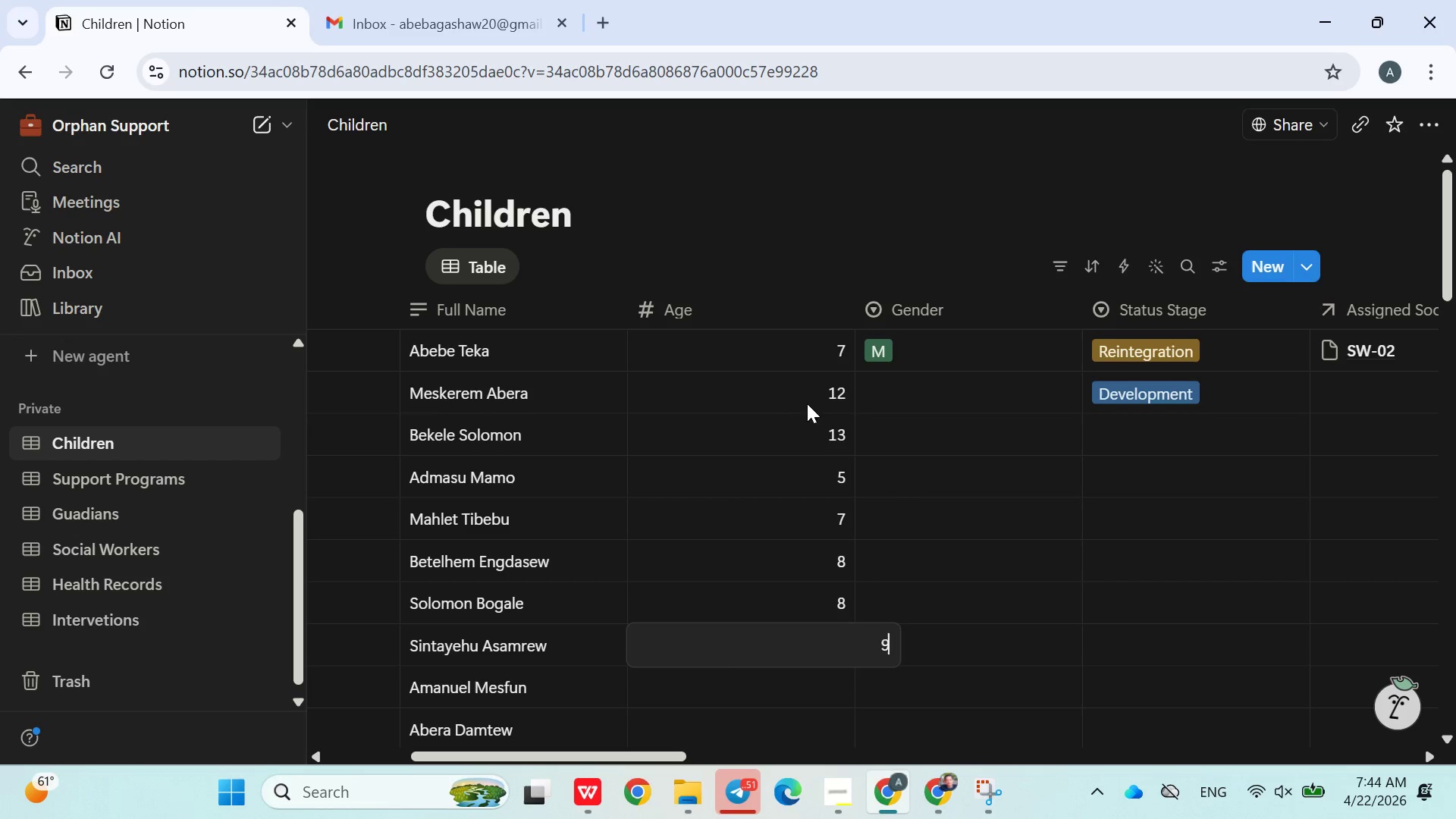 
key(Enter)
 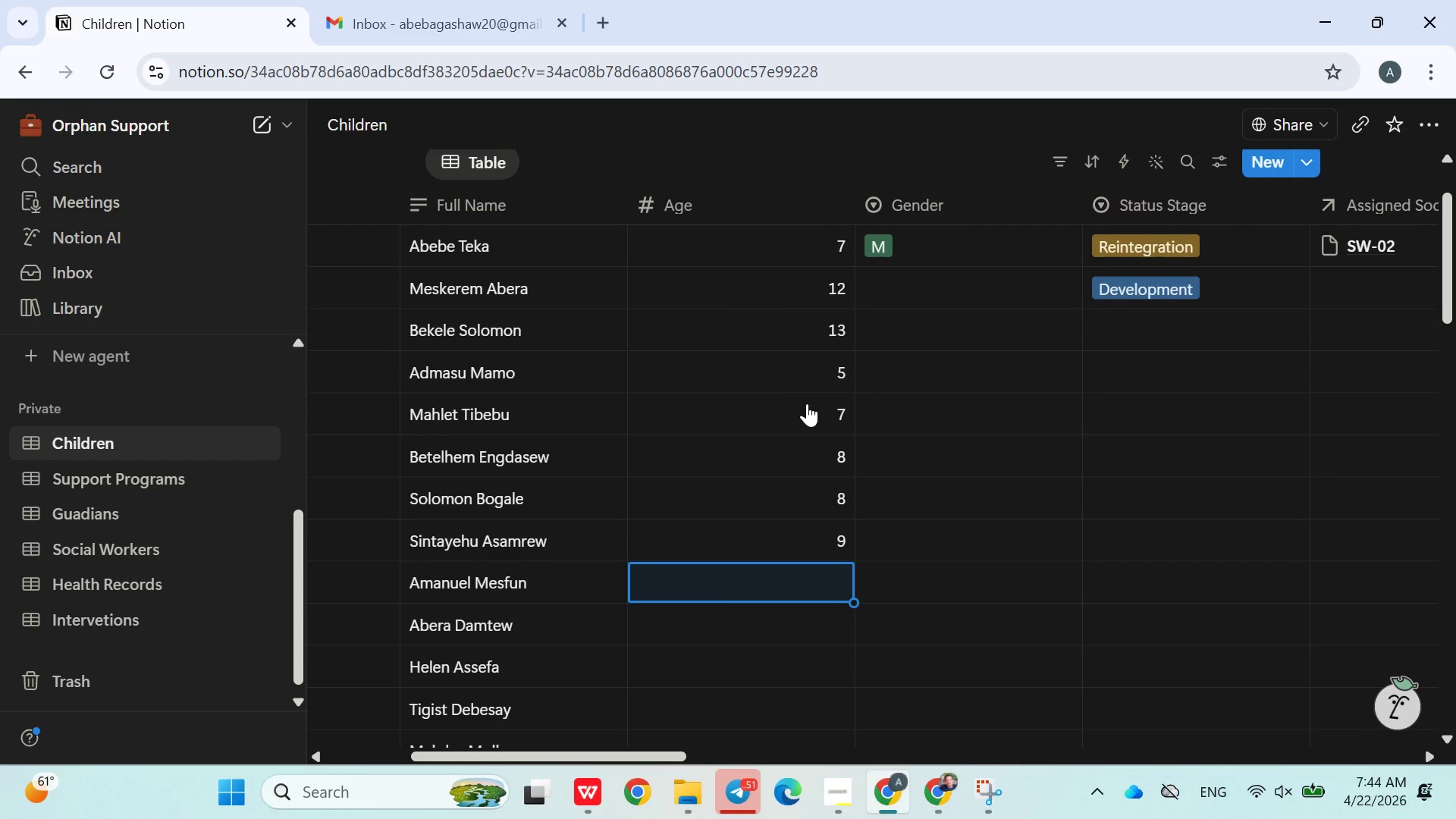 
type(11)
 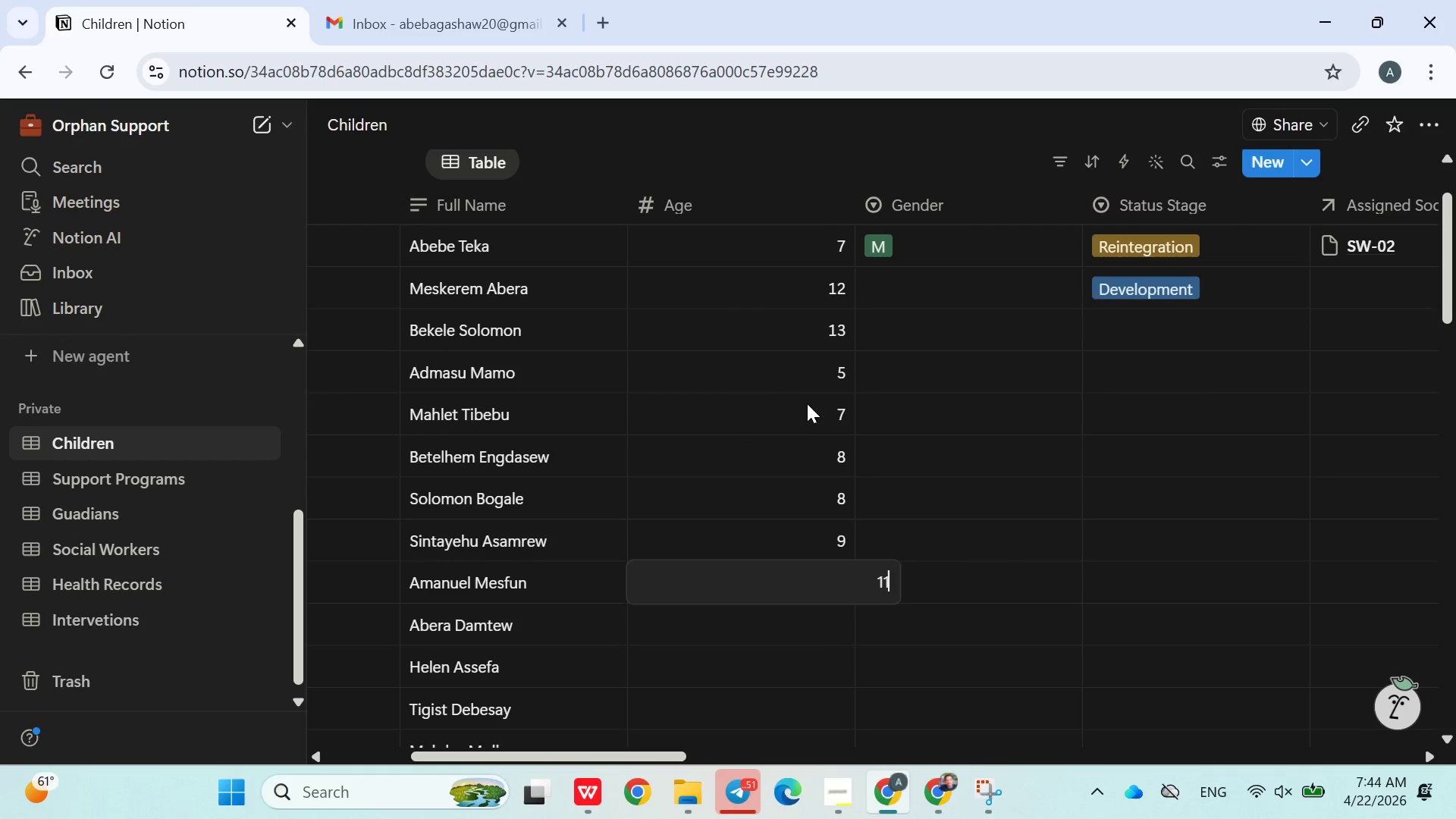 
key(Enter)
 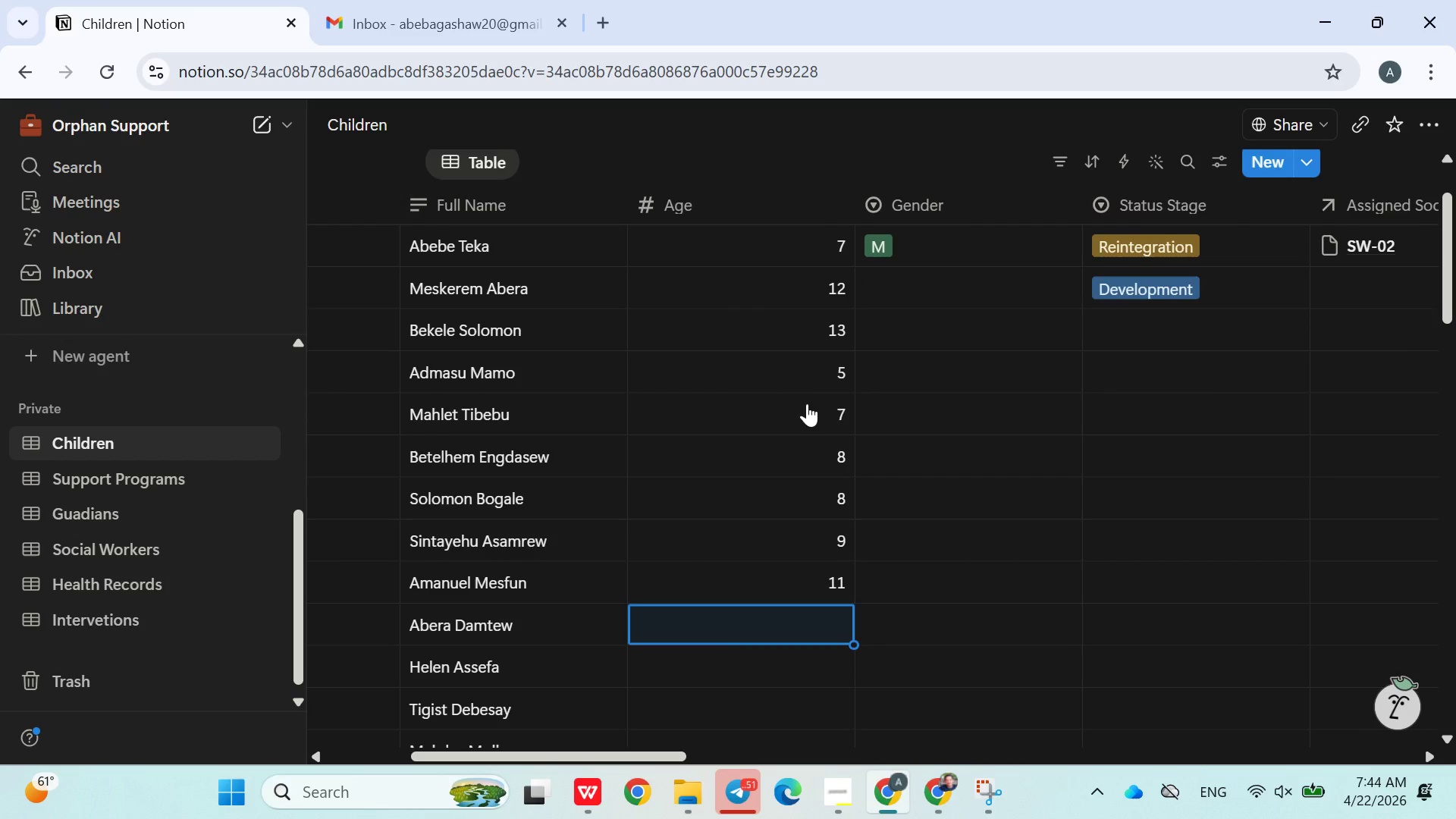 
key(1)
 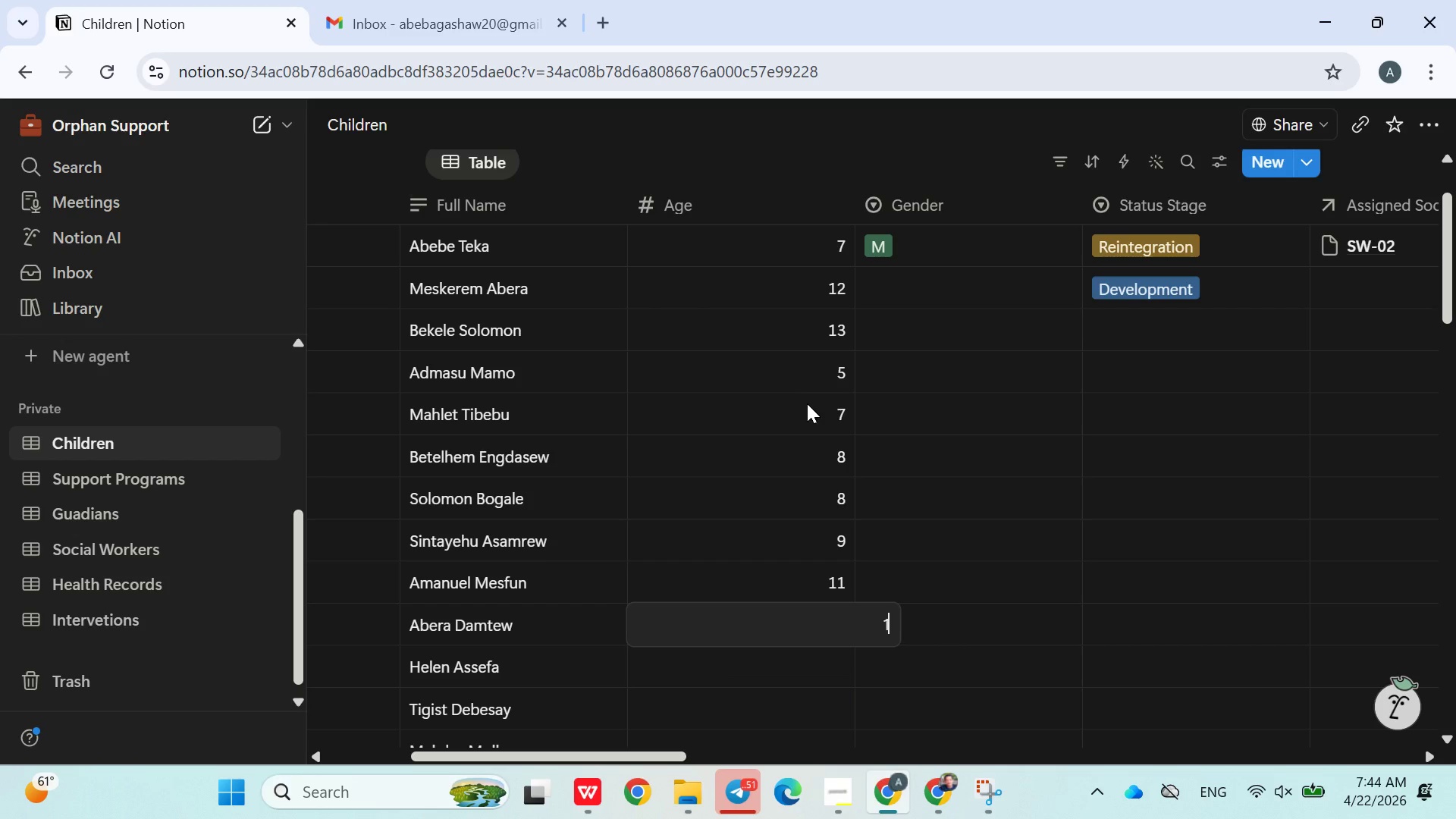 
key(Enter)
 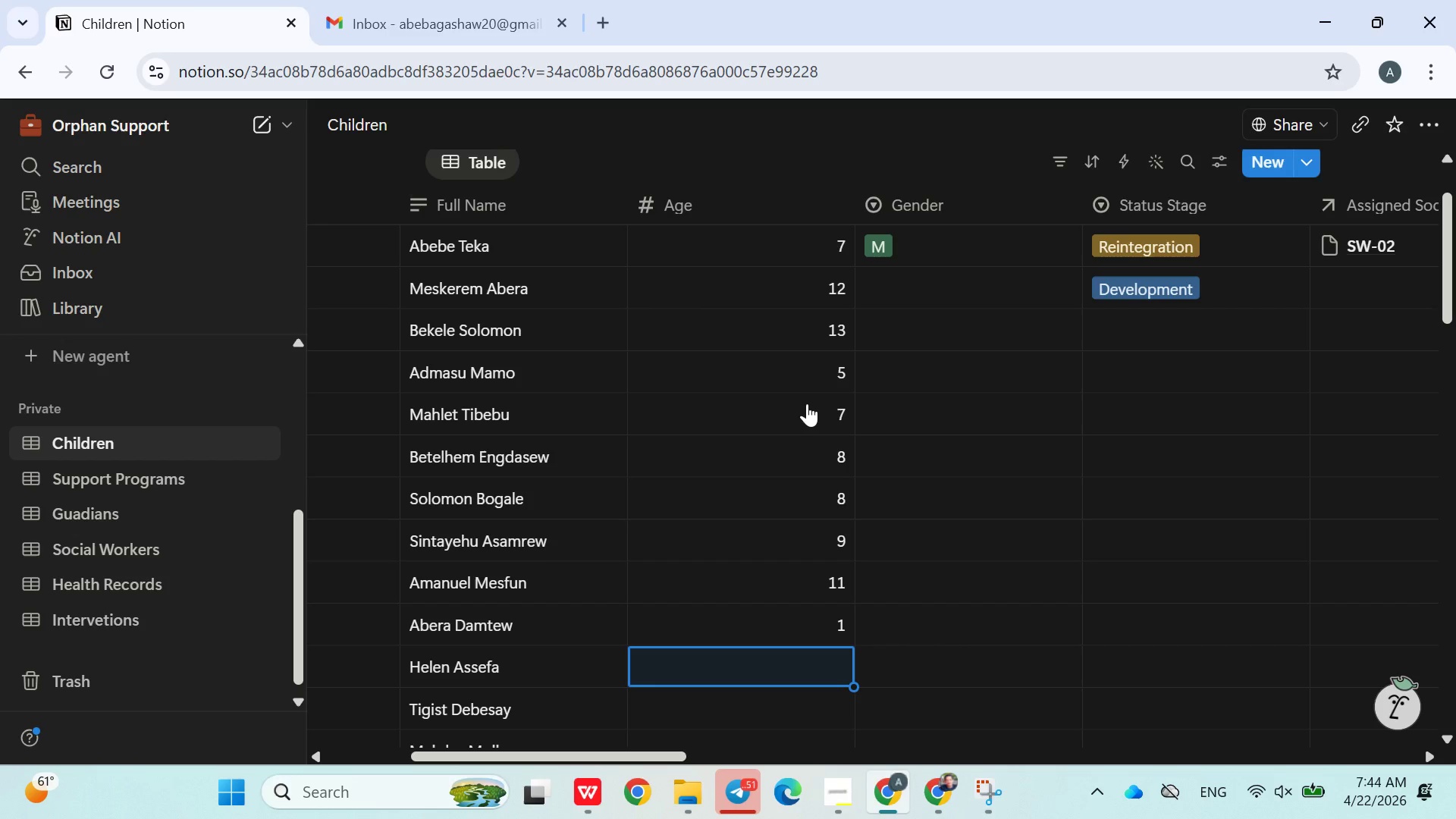 
key(ArrowUp)
 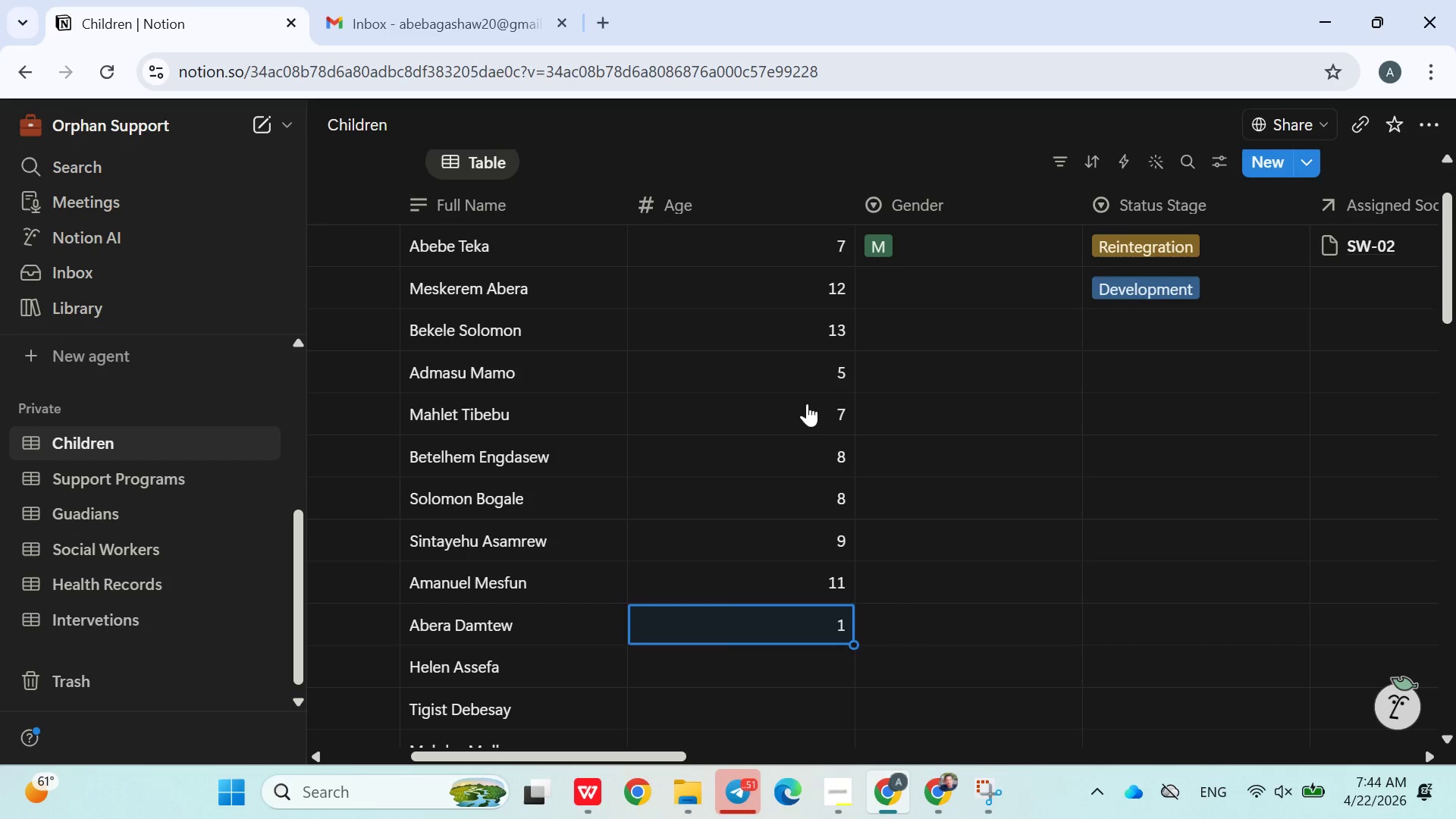 
type(11)
 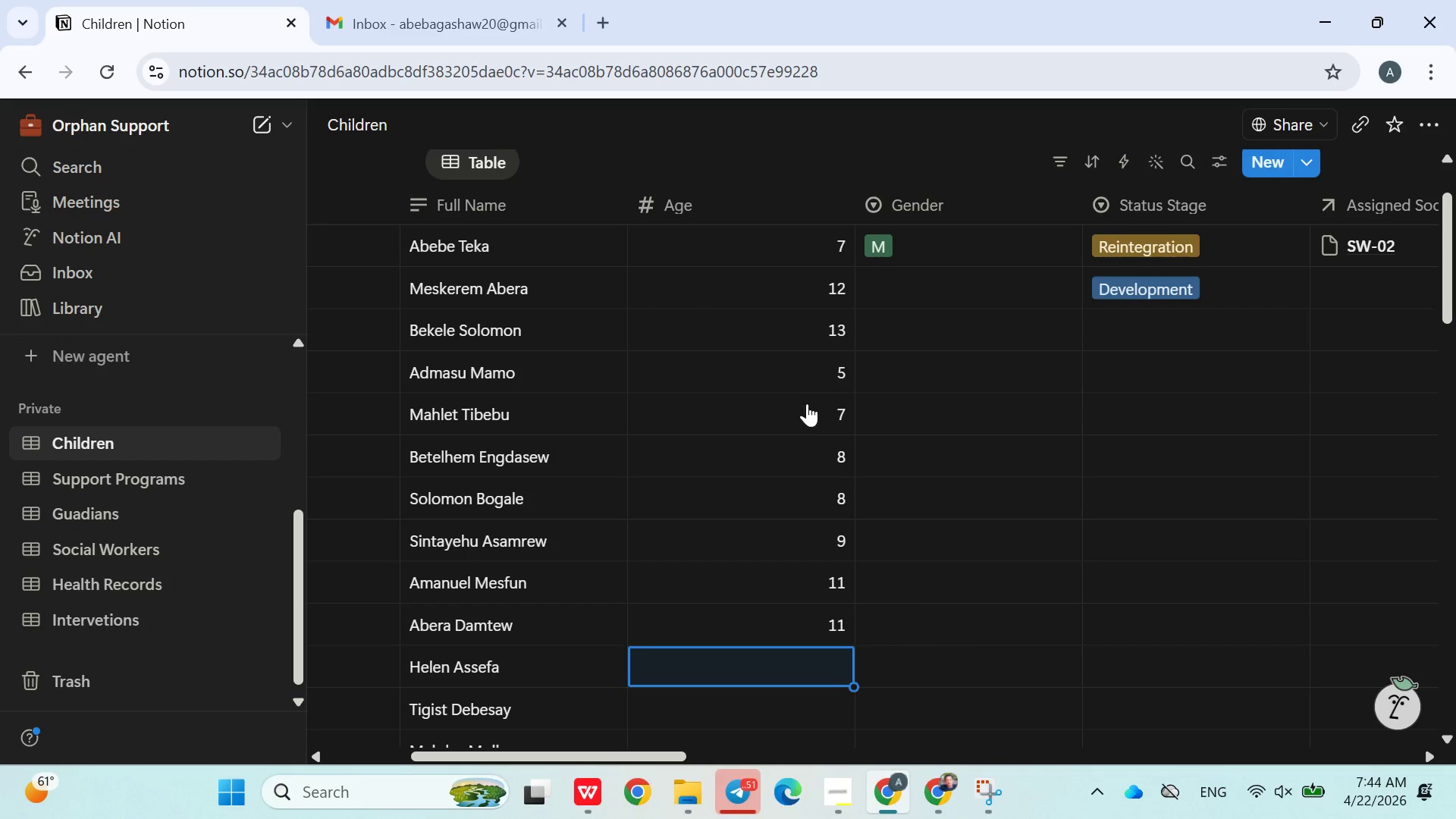 
key(Enter)
 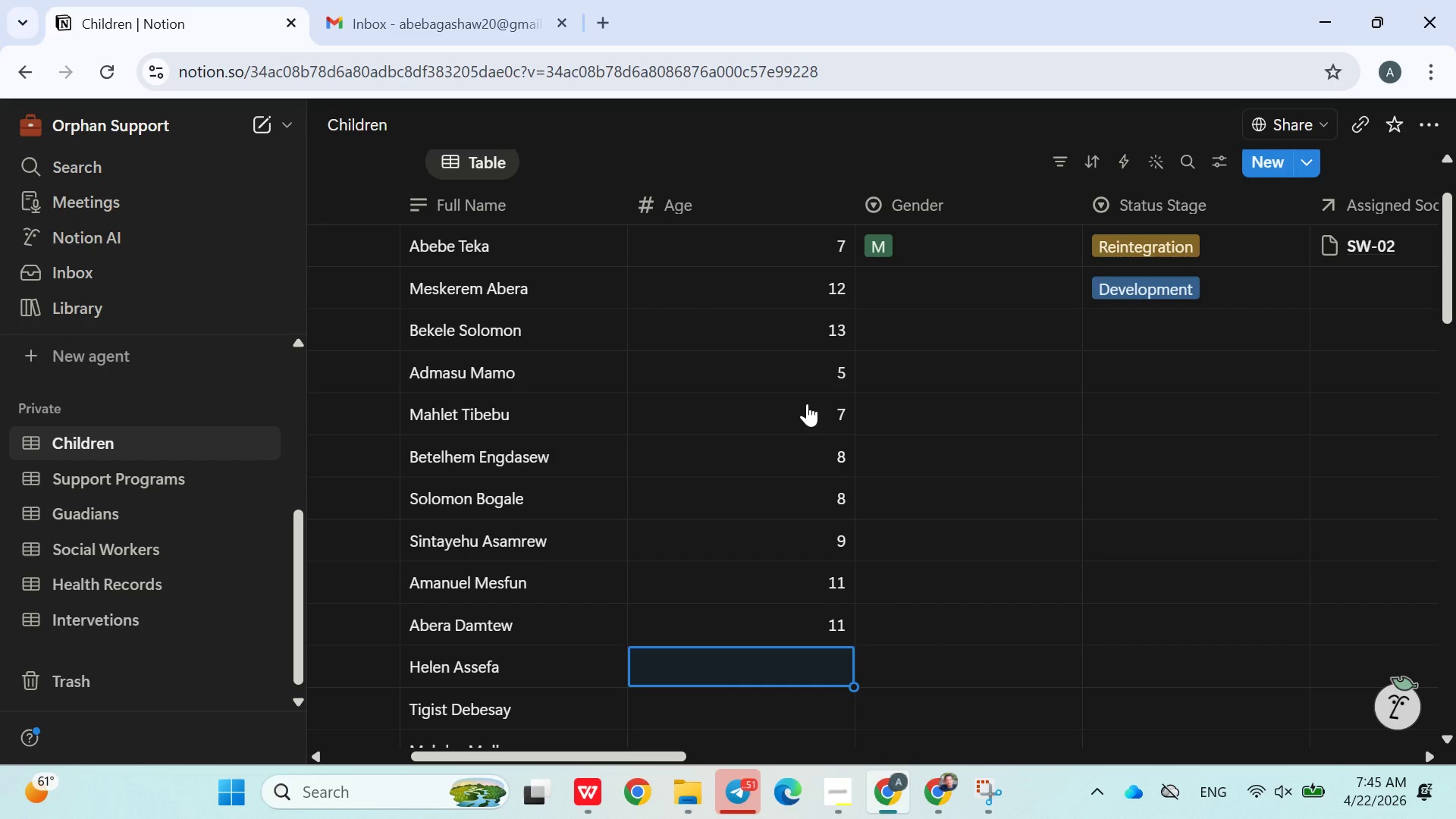 
type(14)
 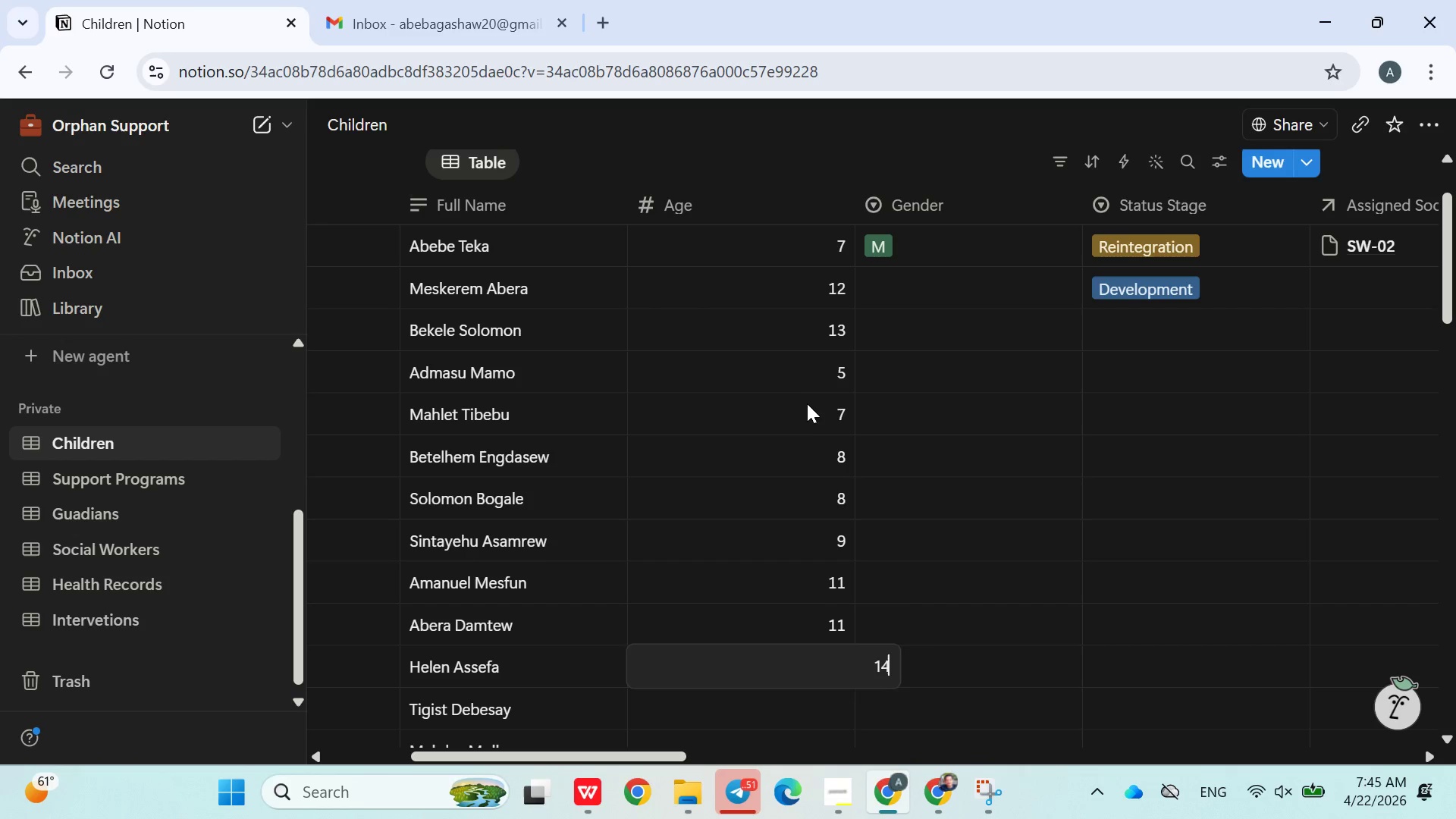 
key(Enter)
 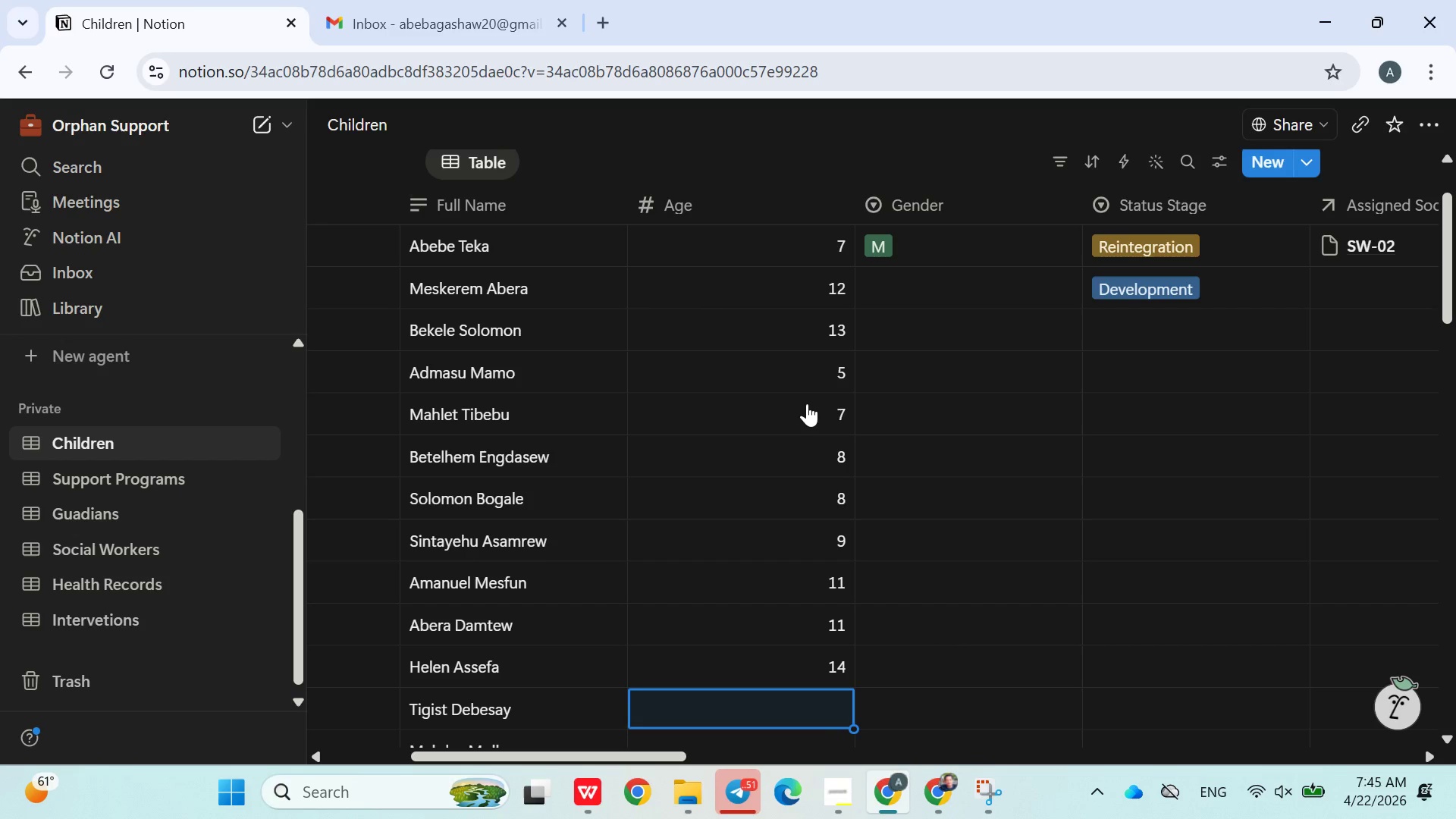 
type(38)
 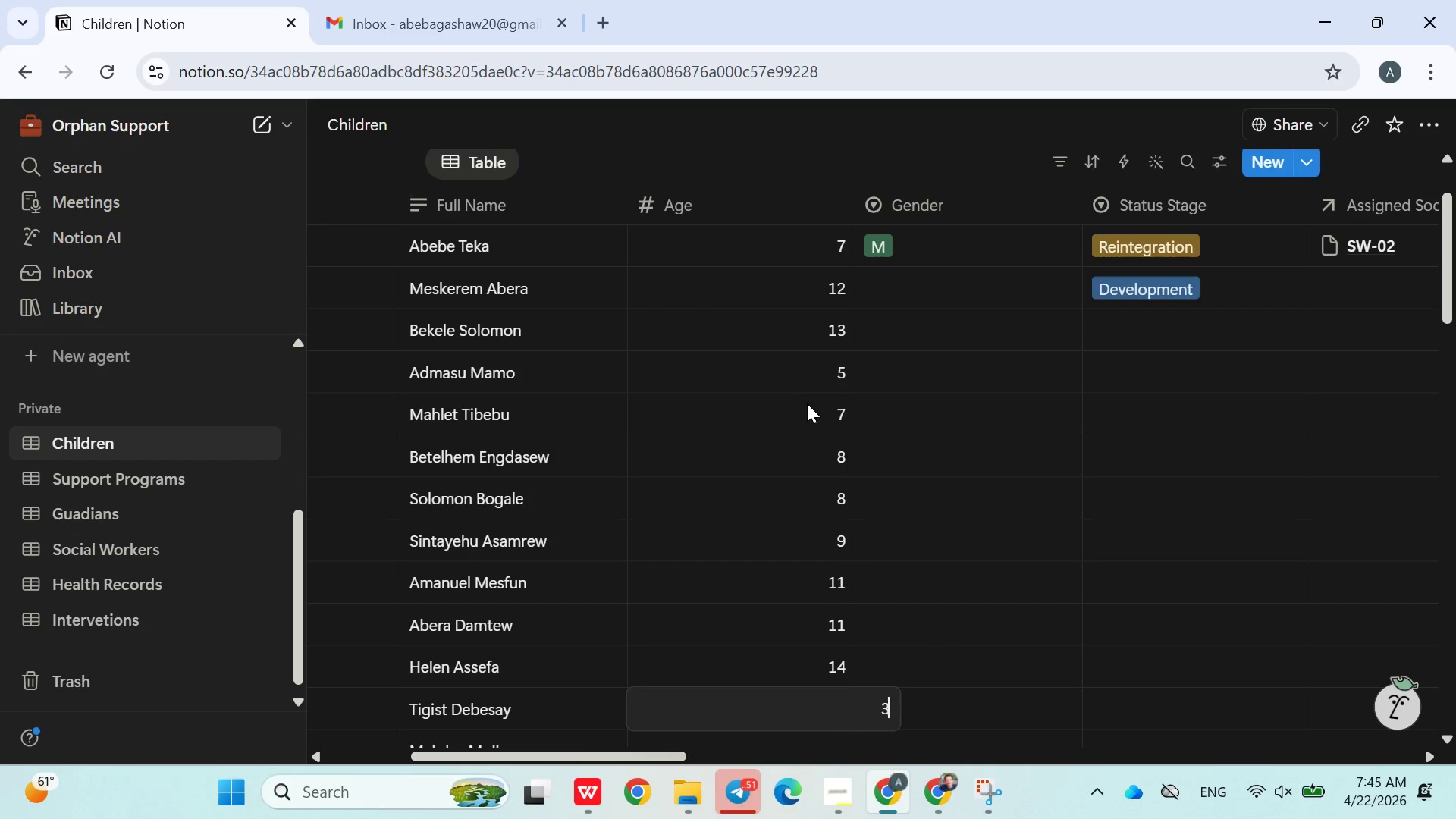 
key(Enter)
 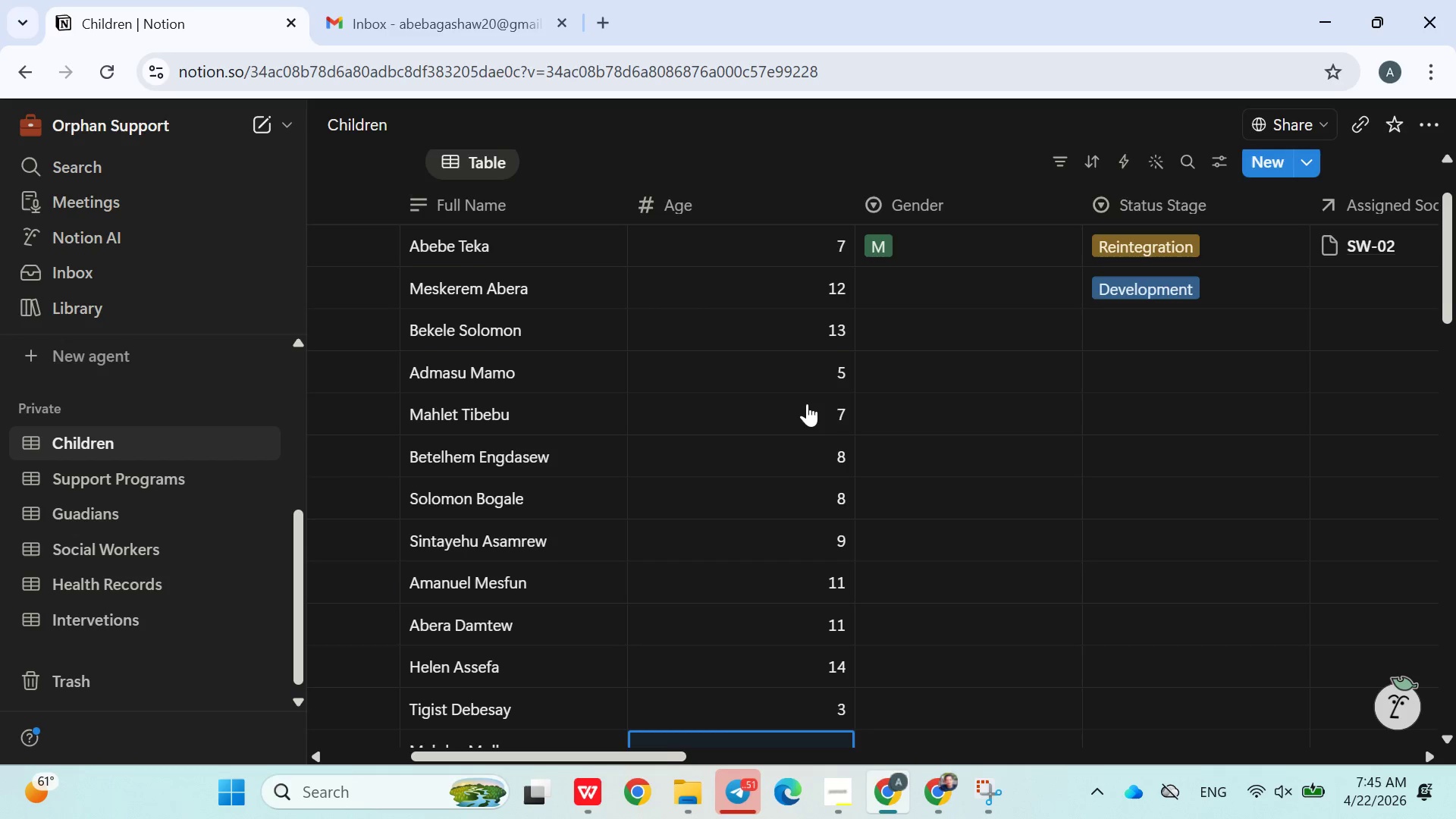 
key(9)
 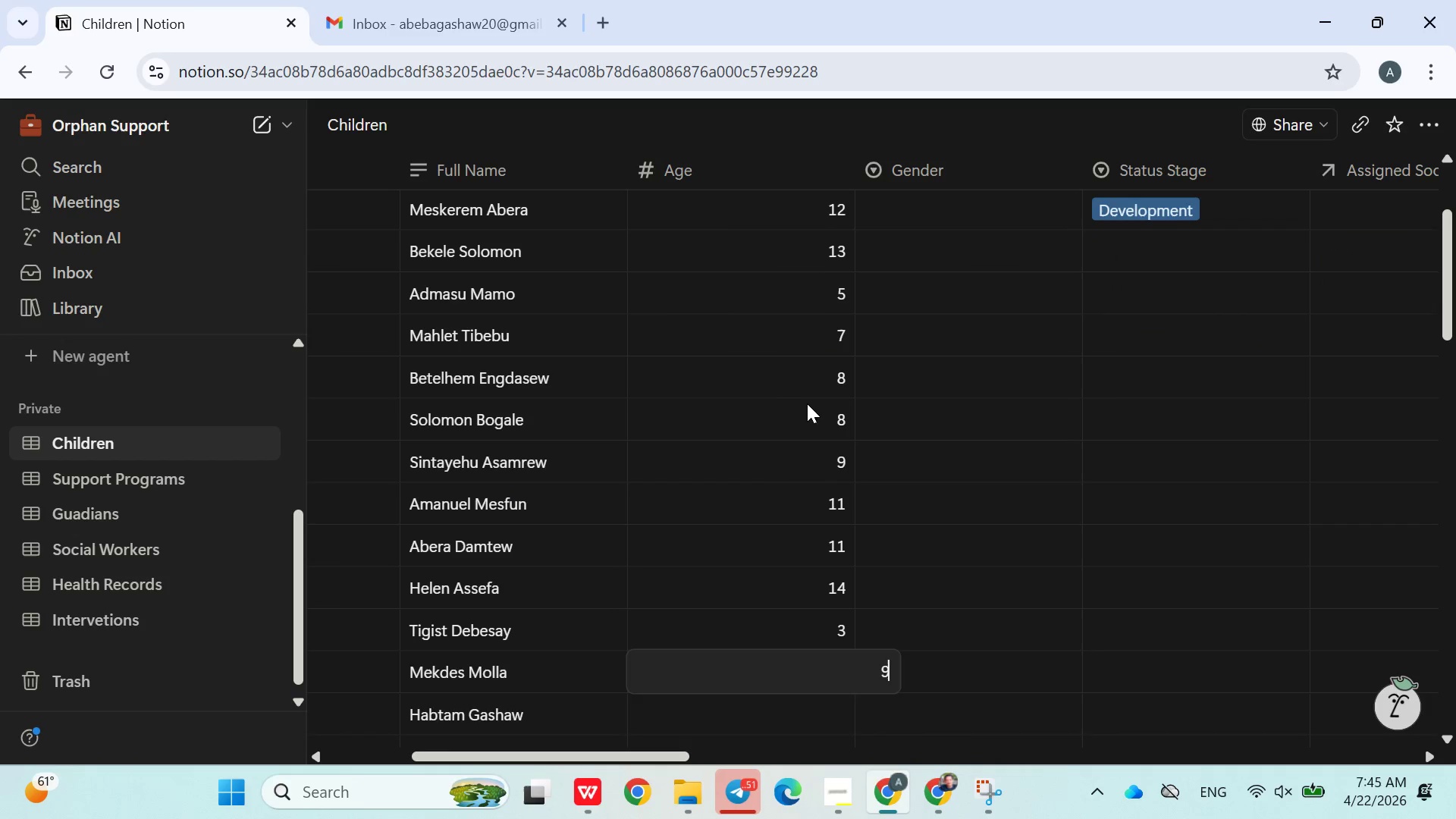 
key(Enter)
 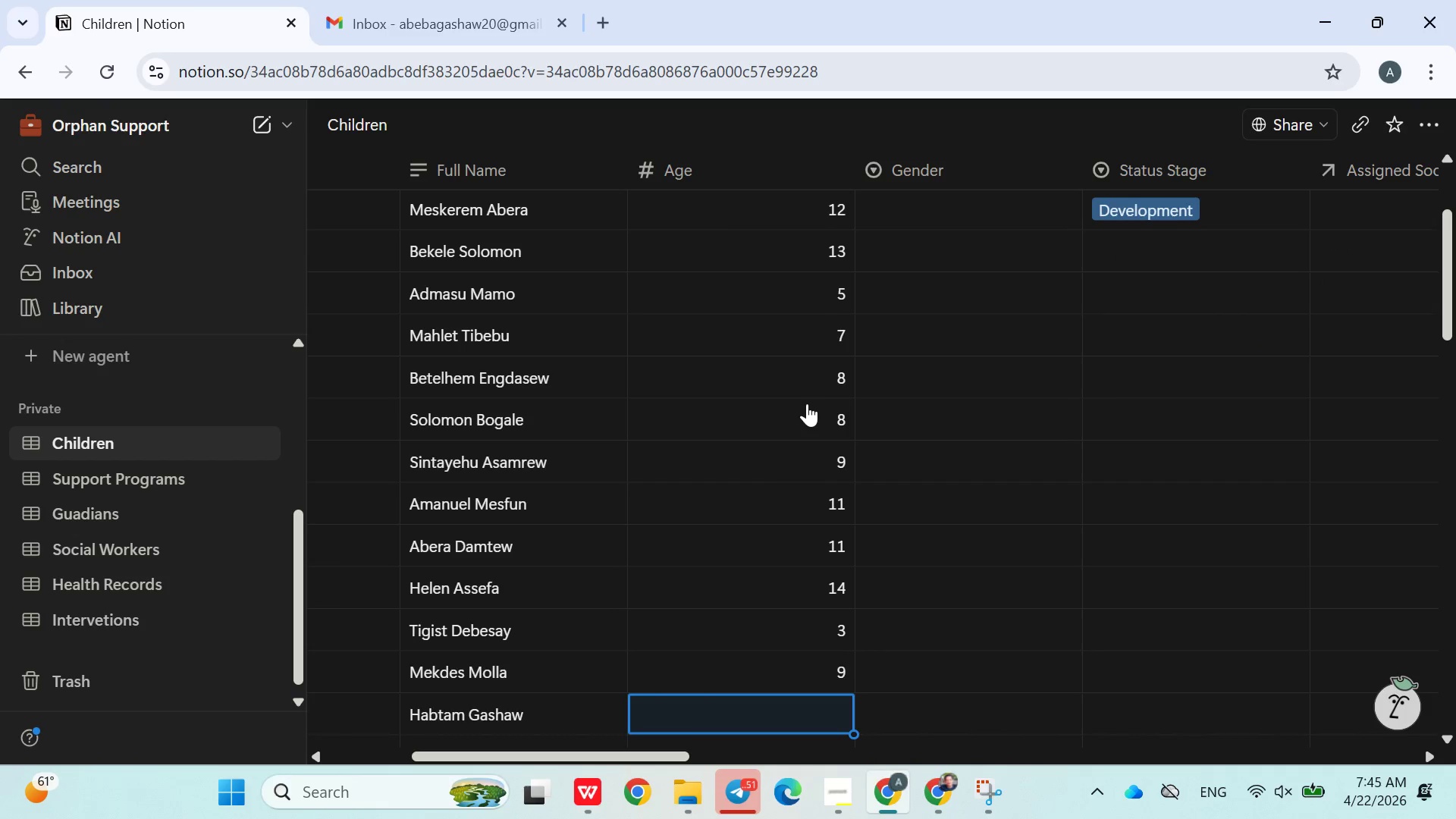 
key(9)
 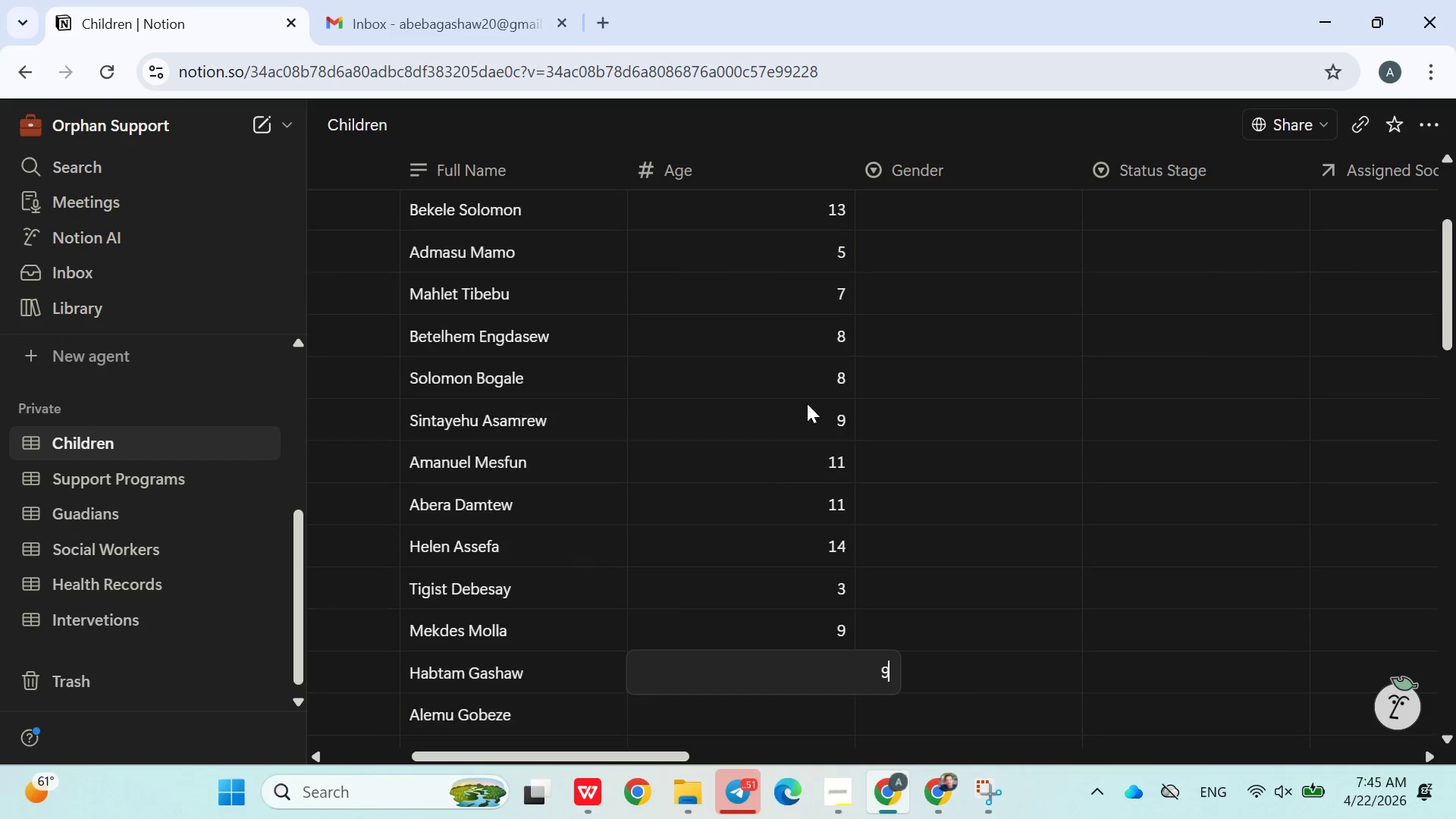 
key(Enter)
 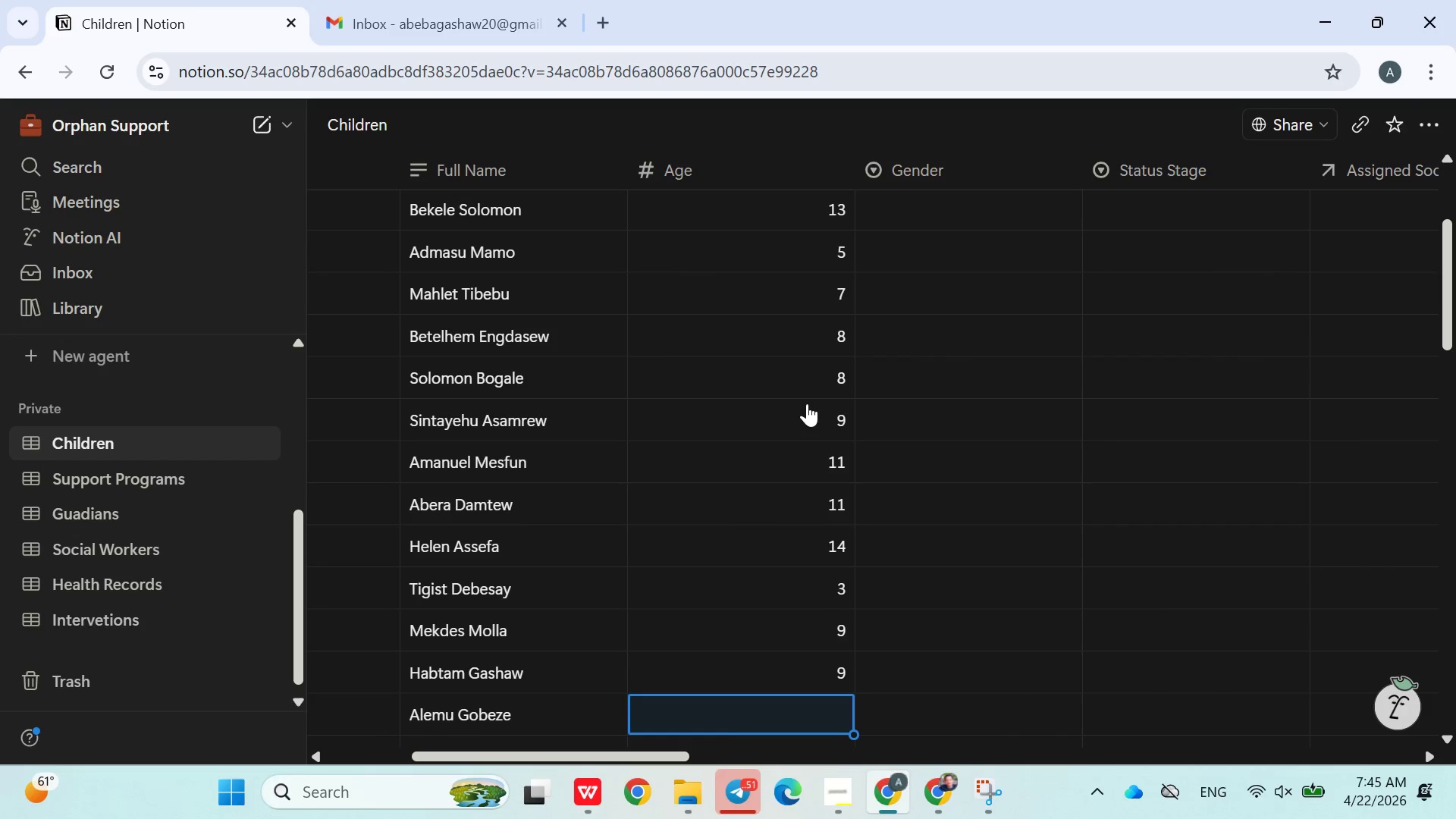 
key(9)
 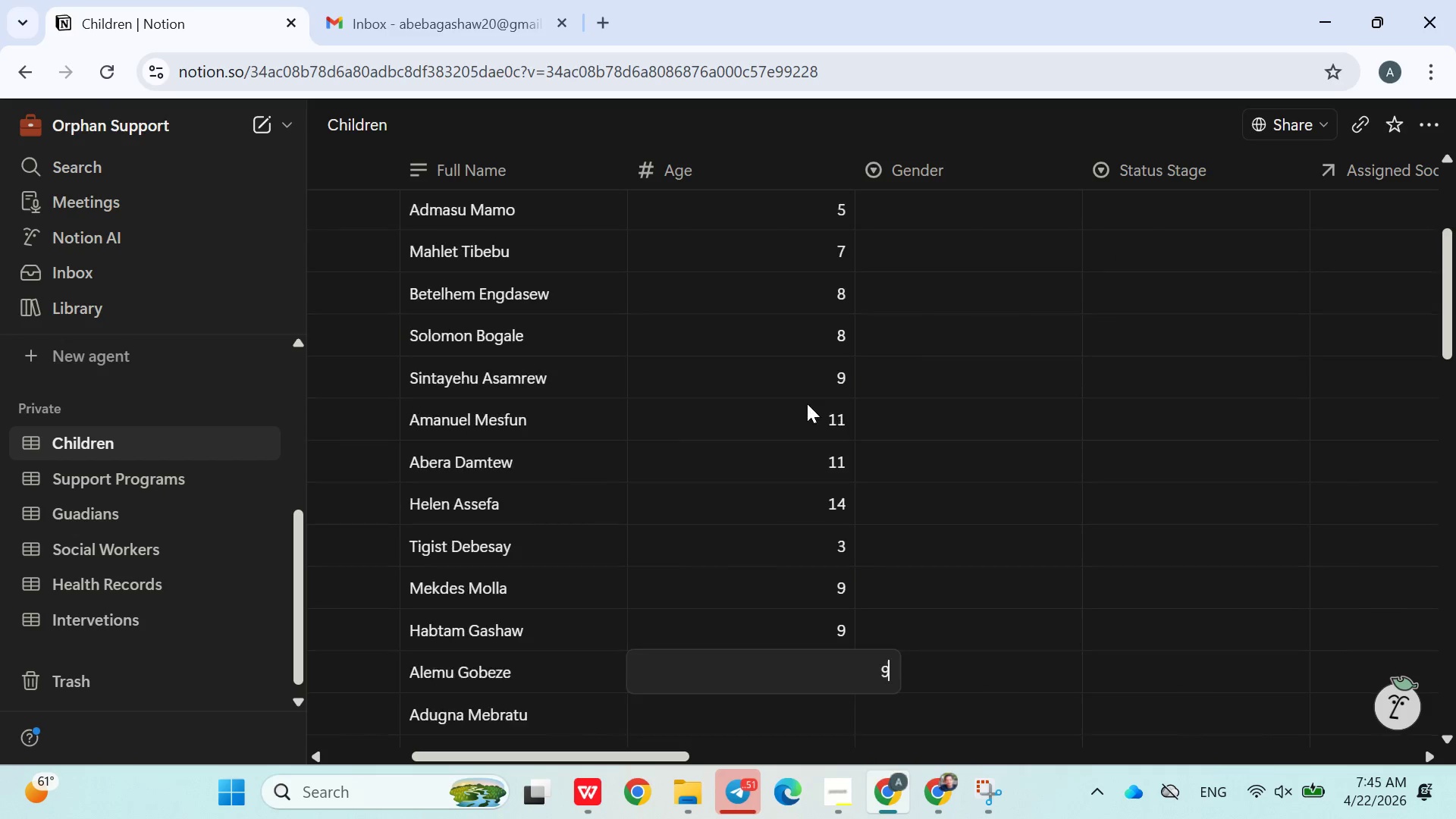 
key(Enter)
 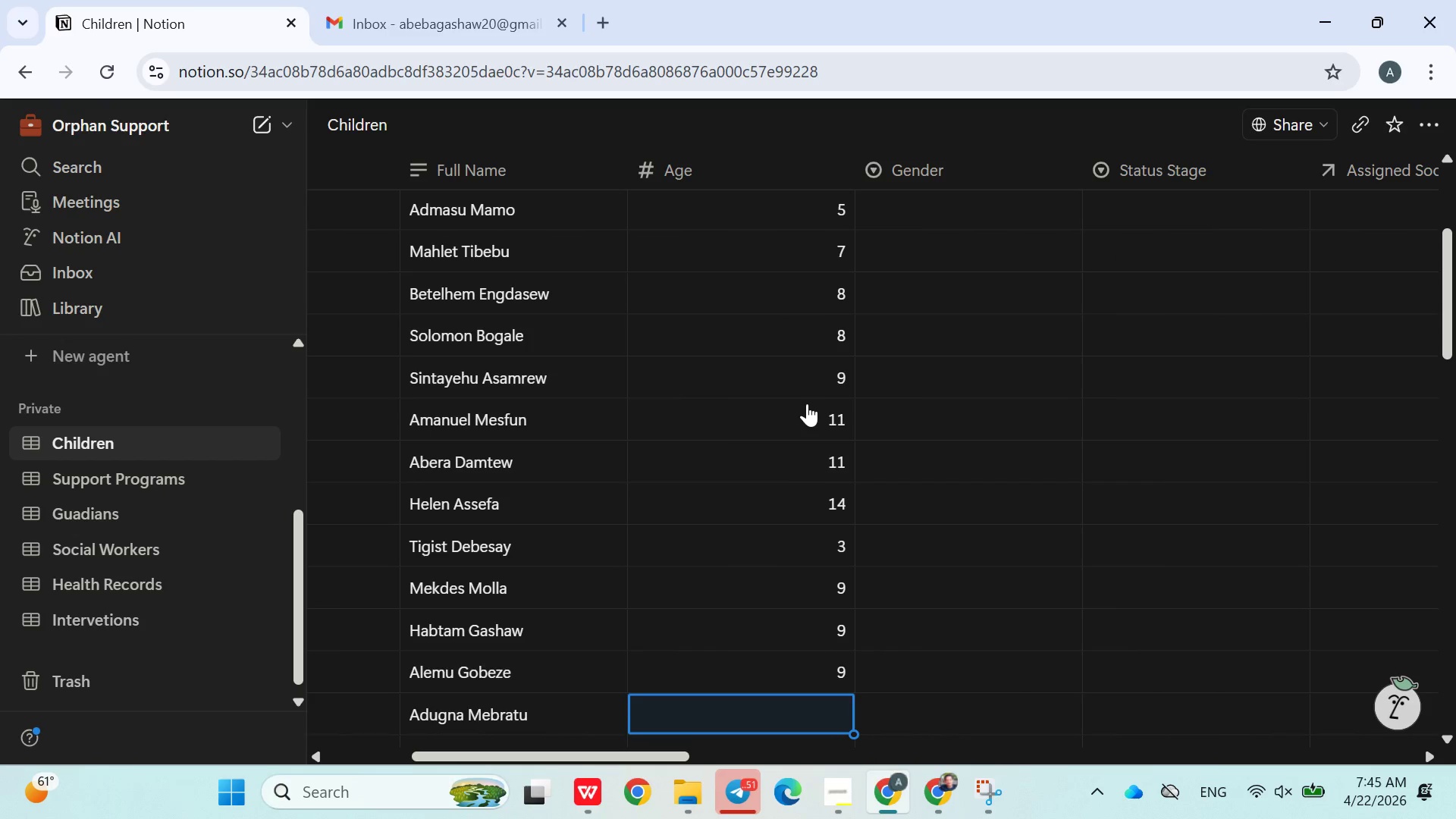 
key(7)
 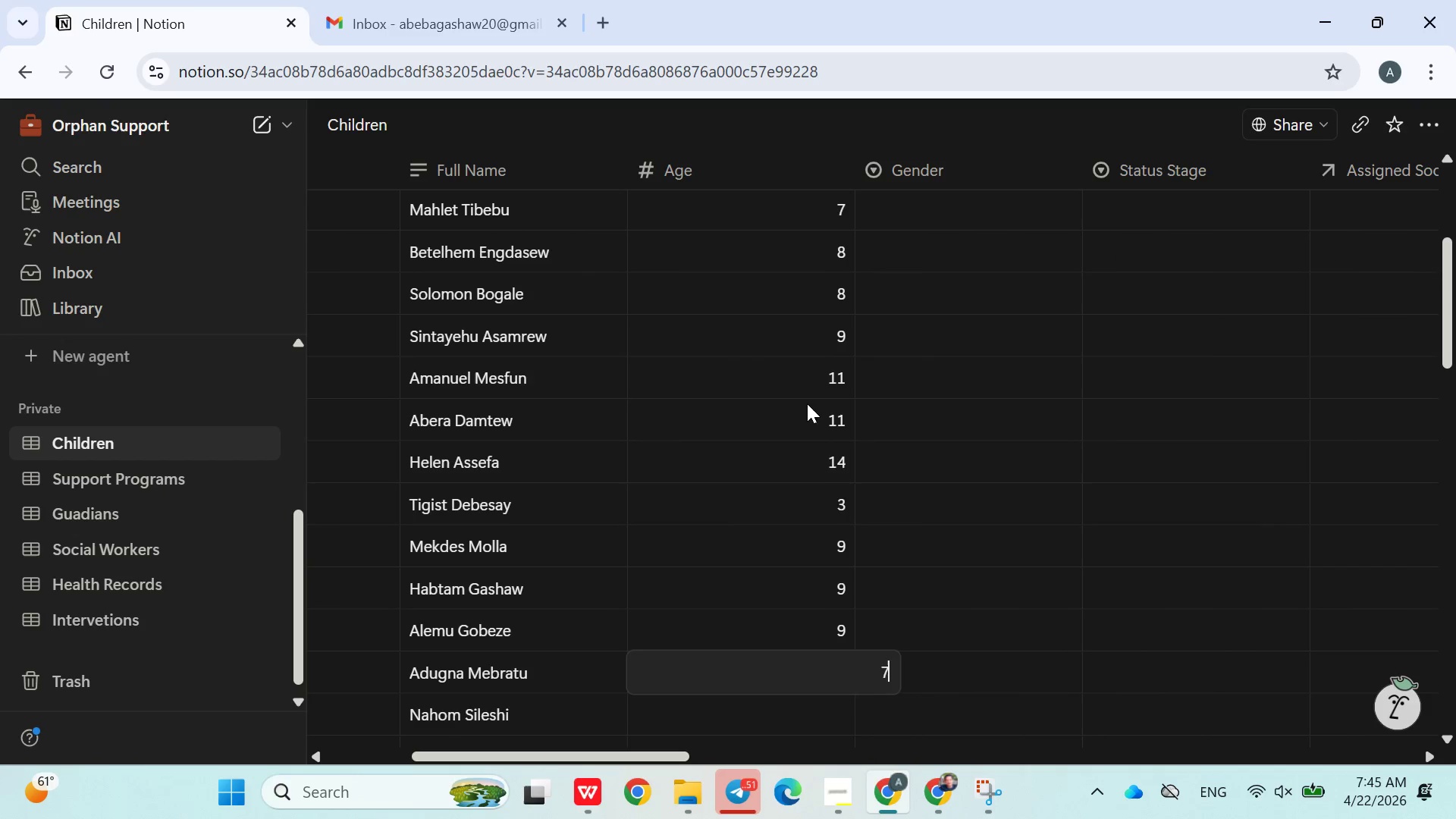 
key(Enter)
 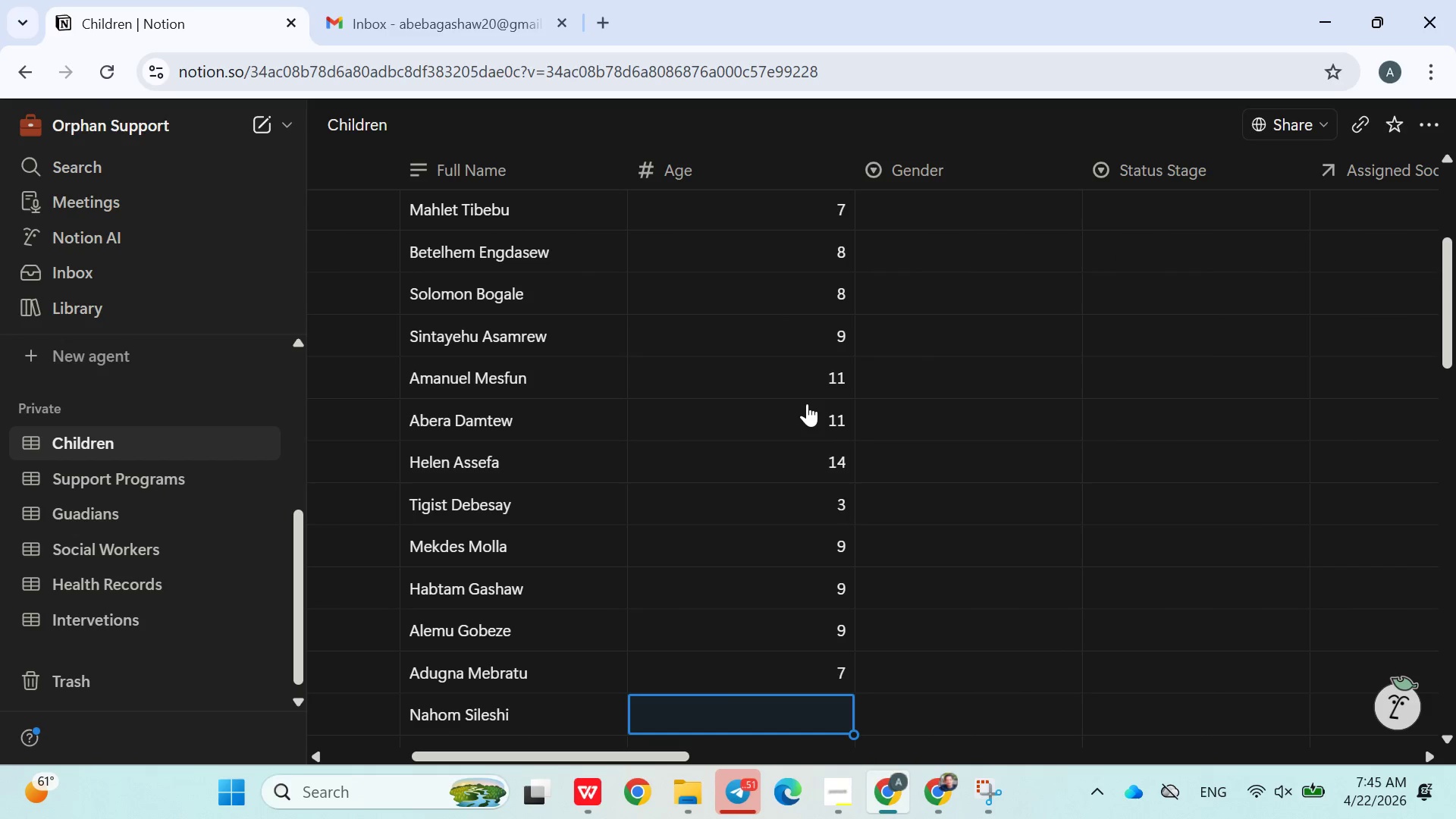 
key(6)
 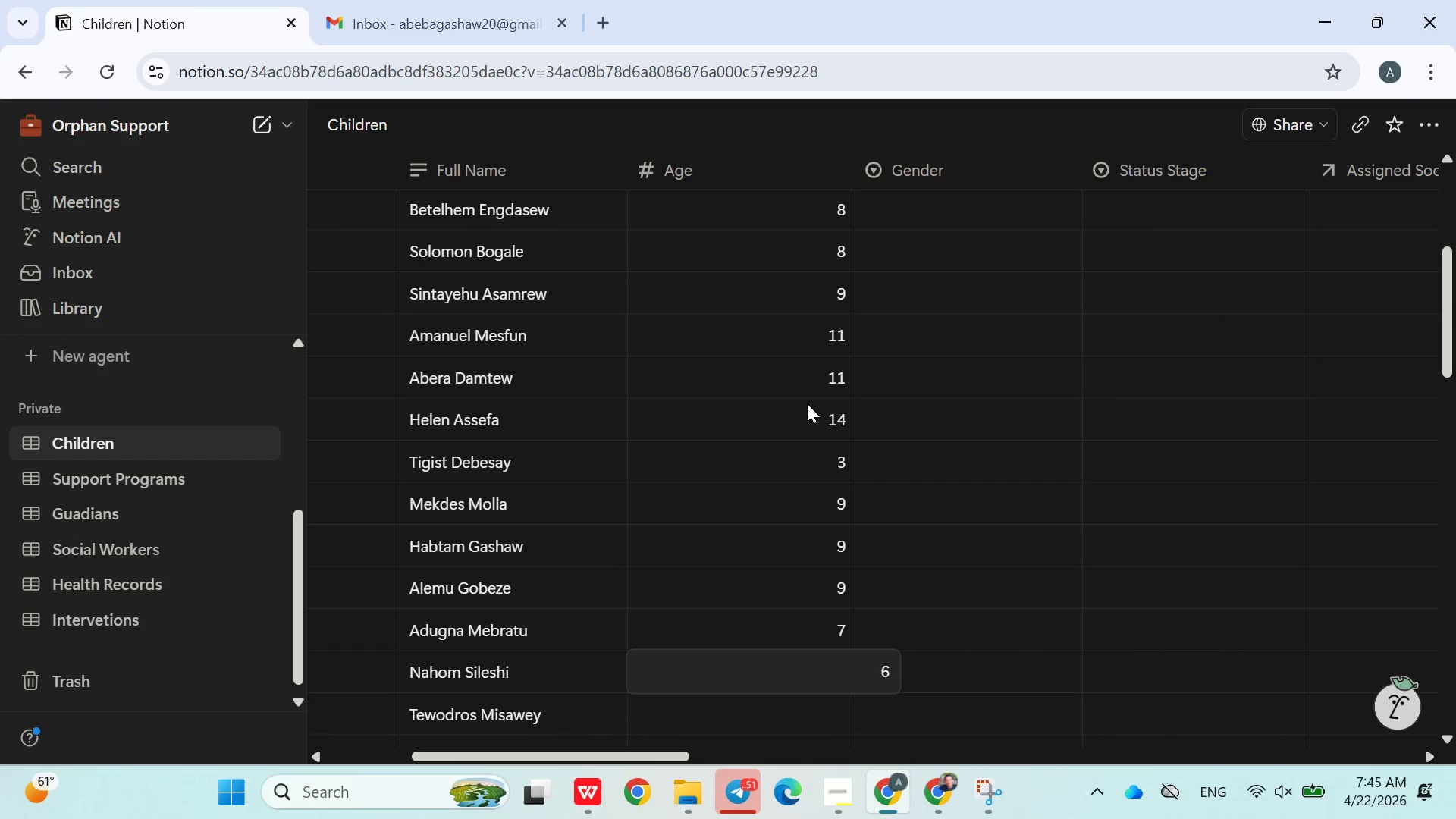 
key(Enter)
 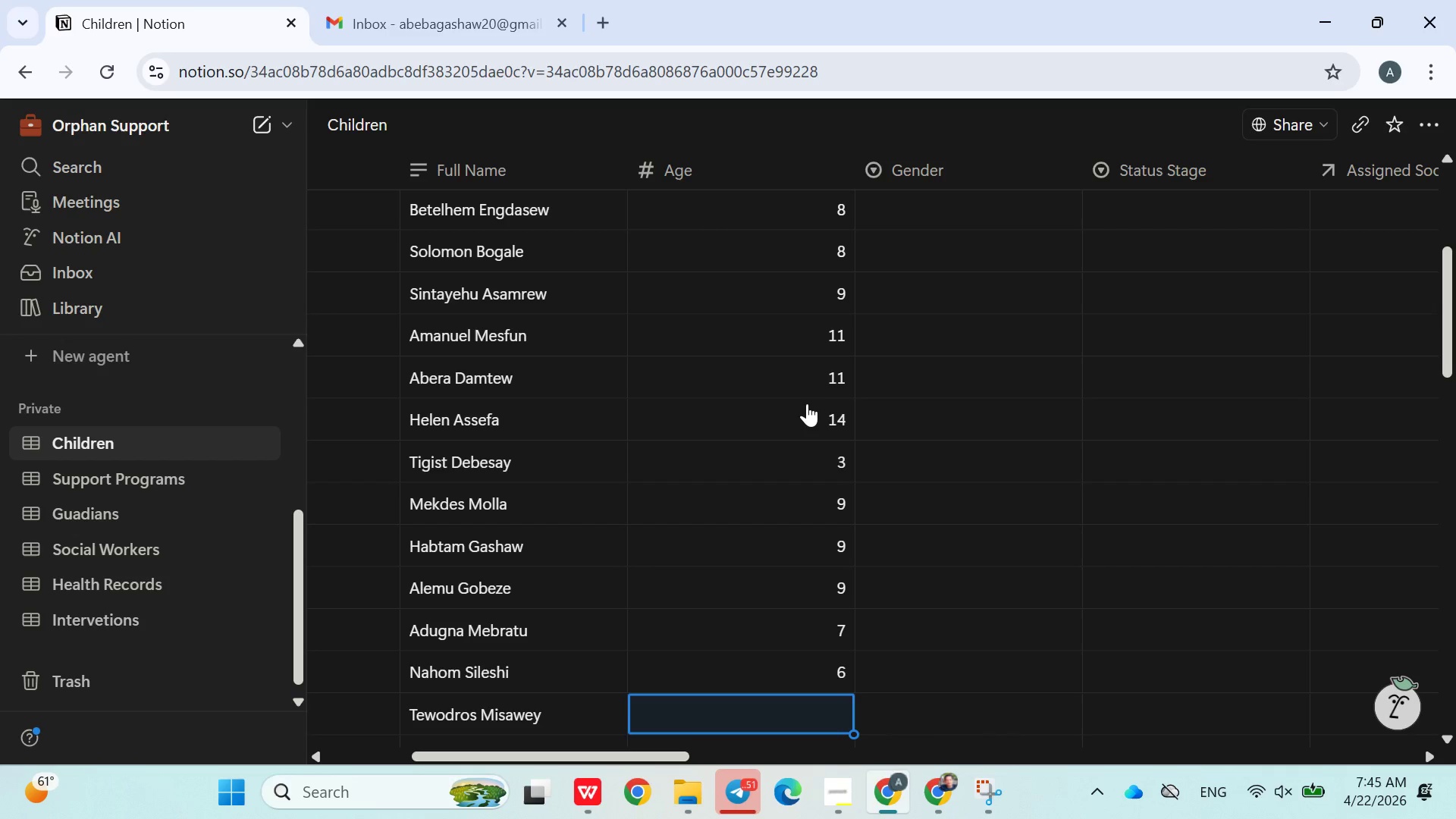 
key(6)
 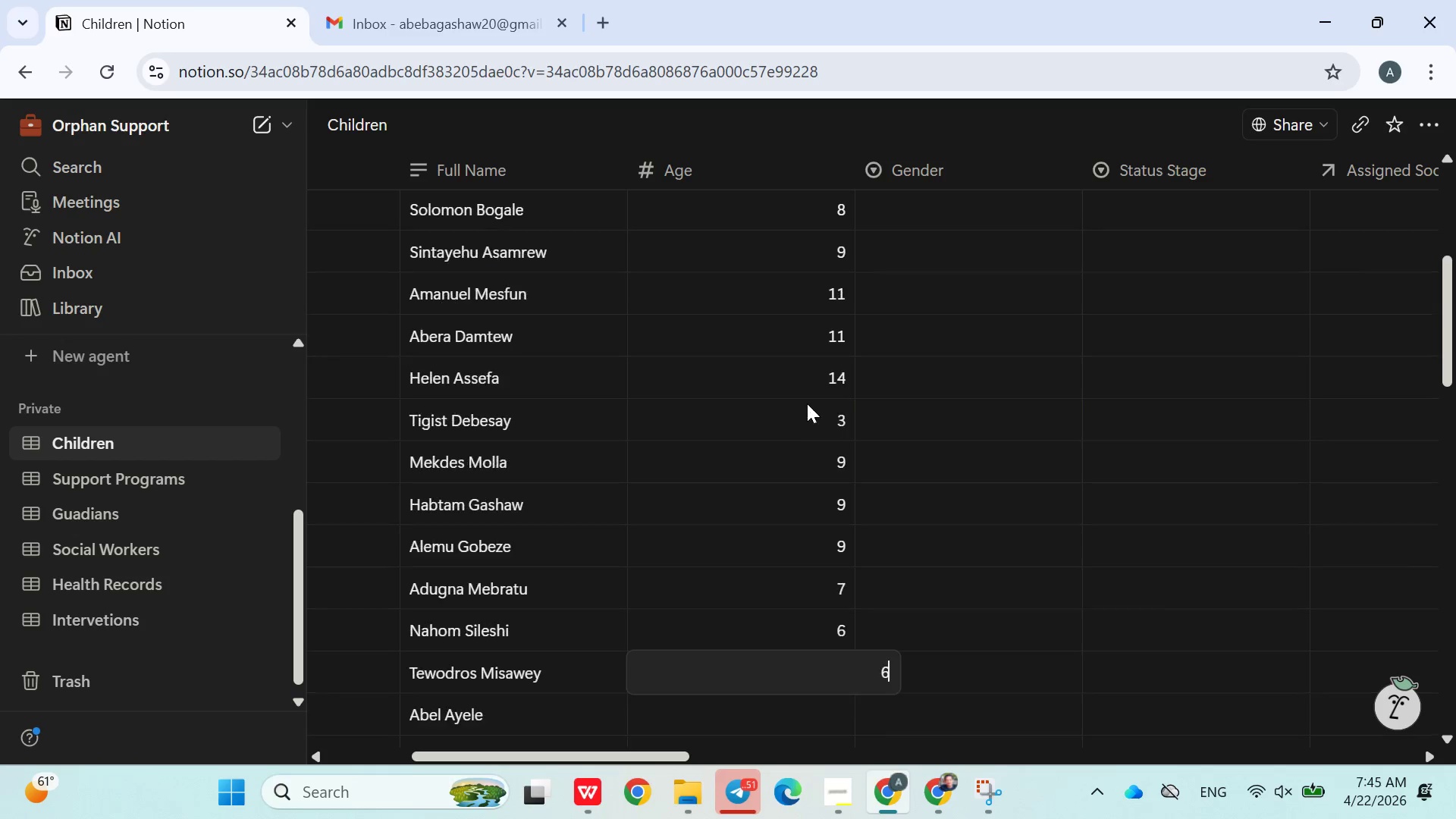 
key(Enter)
 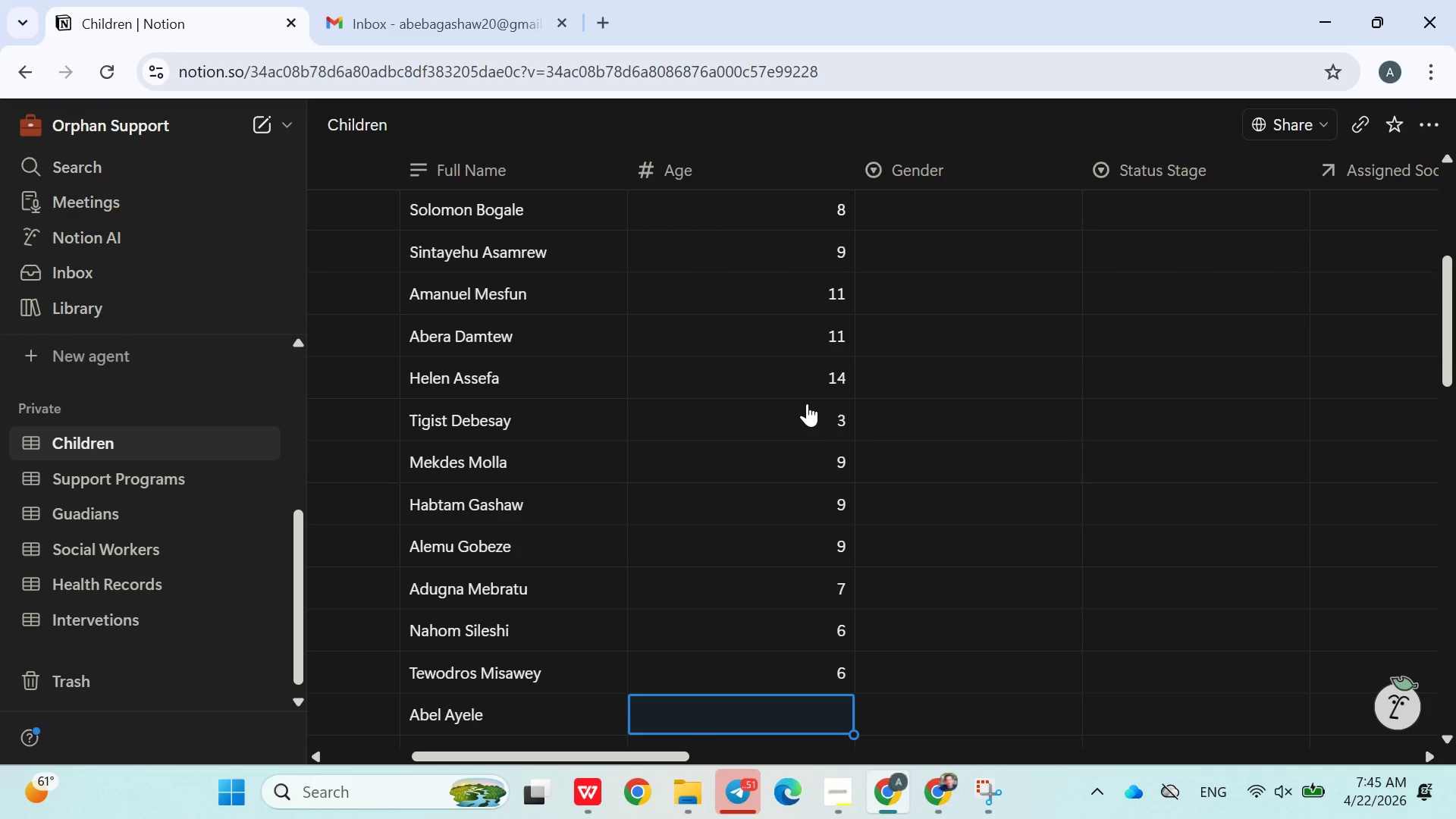 
key(7)
 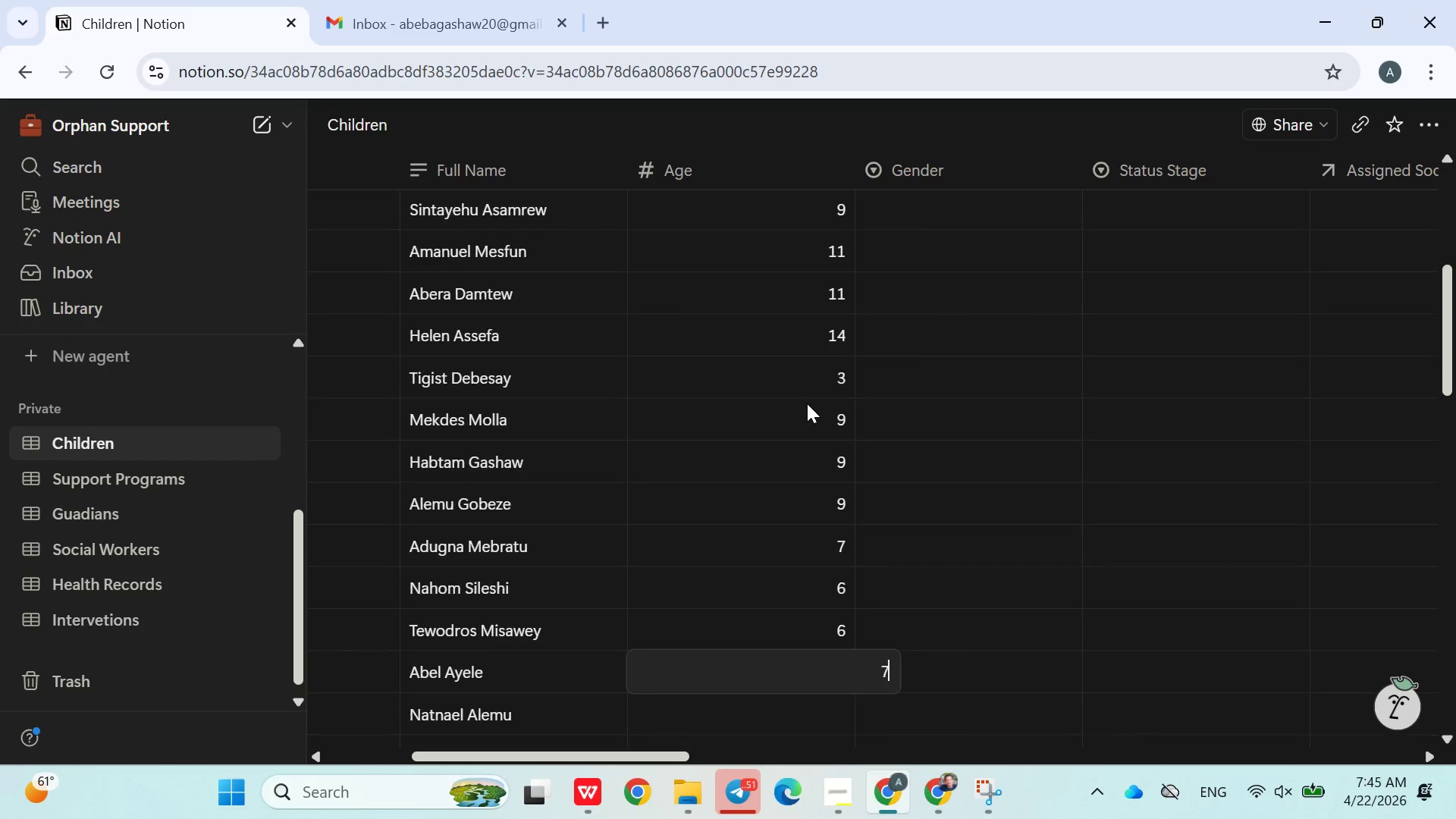 
key(Enter)
 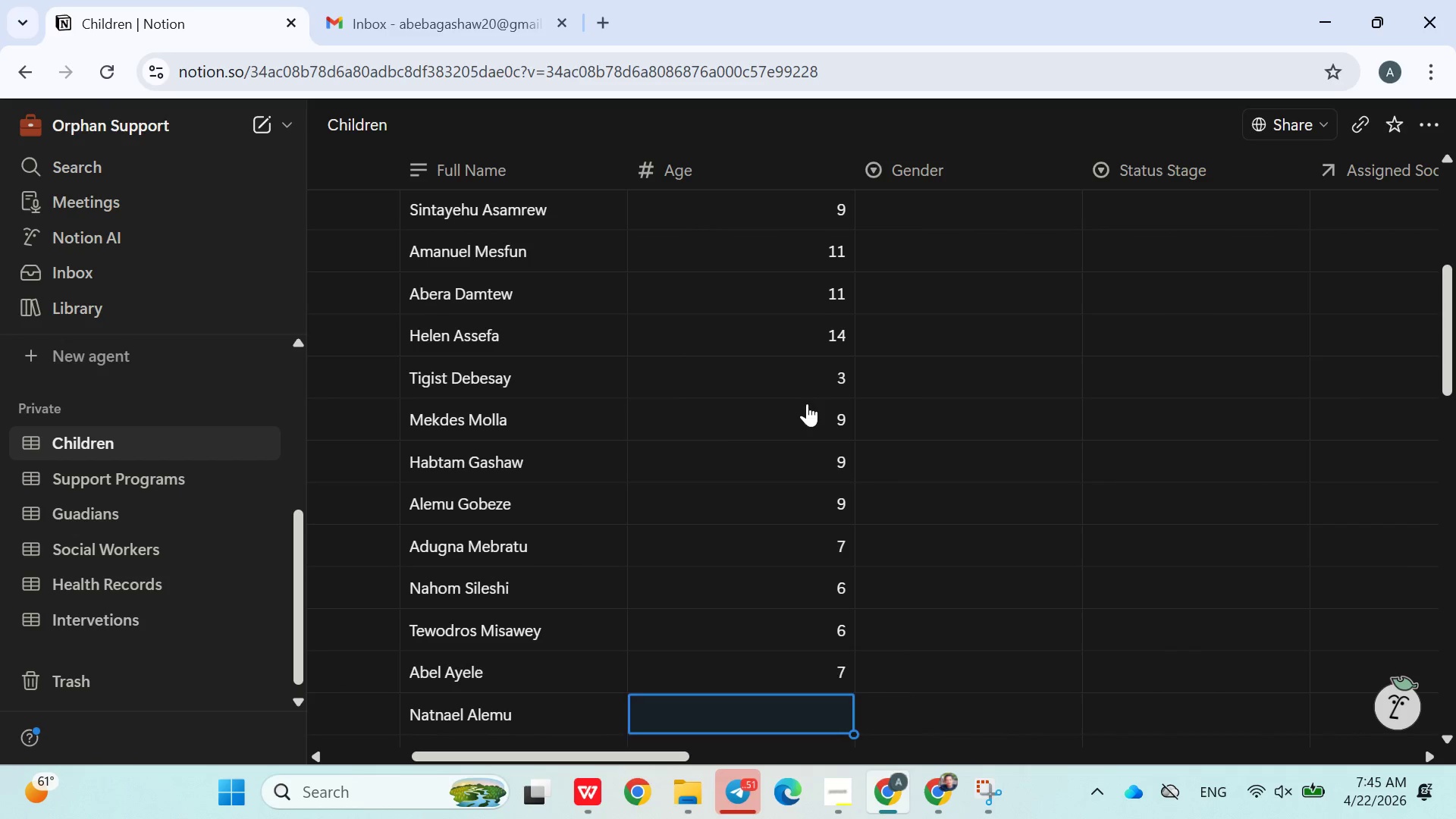 
key(8)
 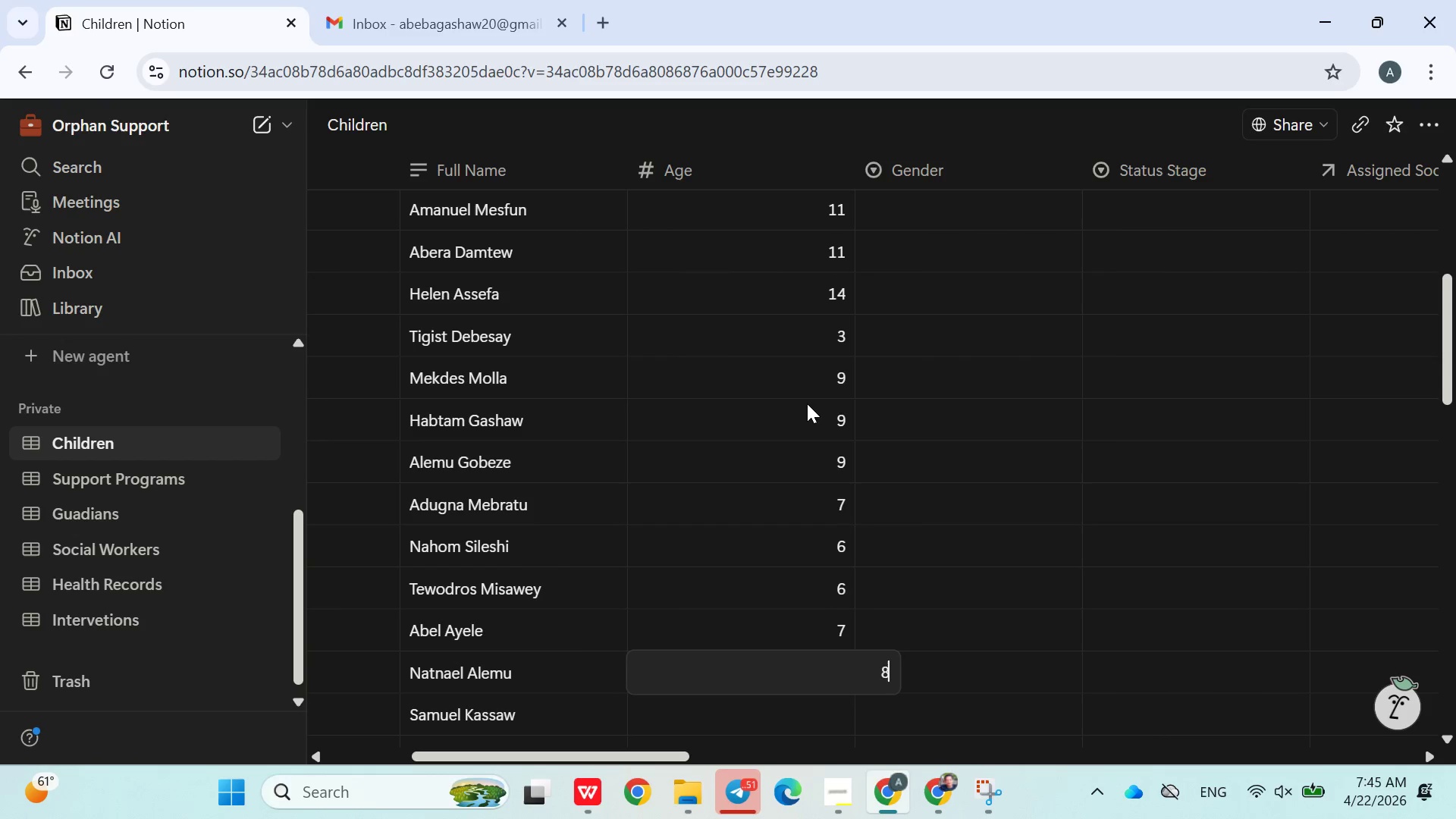 
key(Enter)
 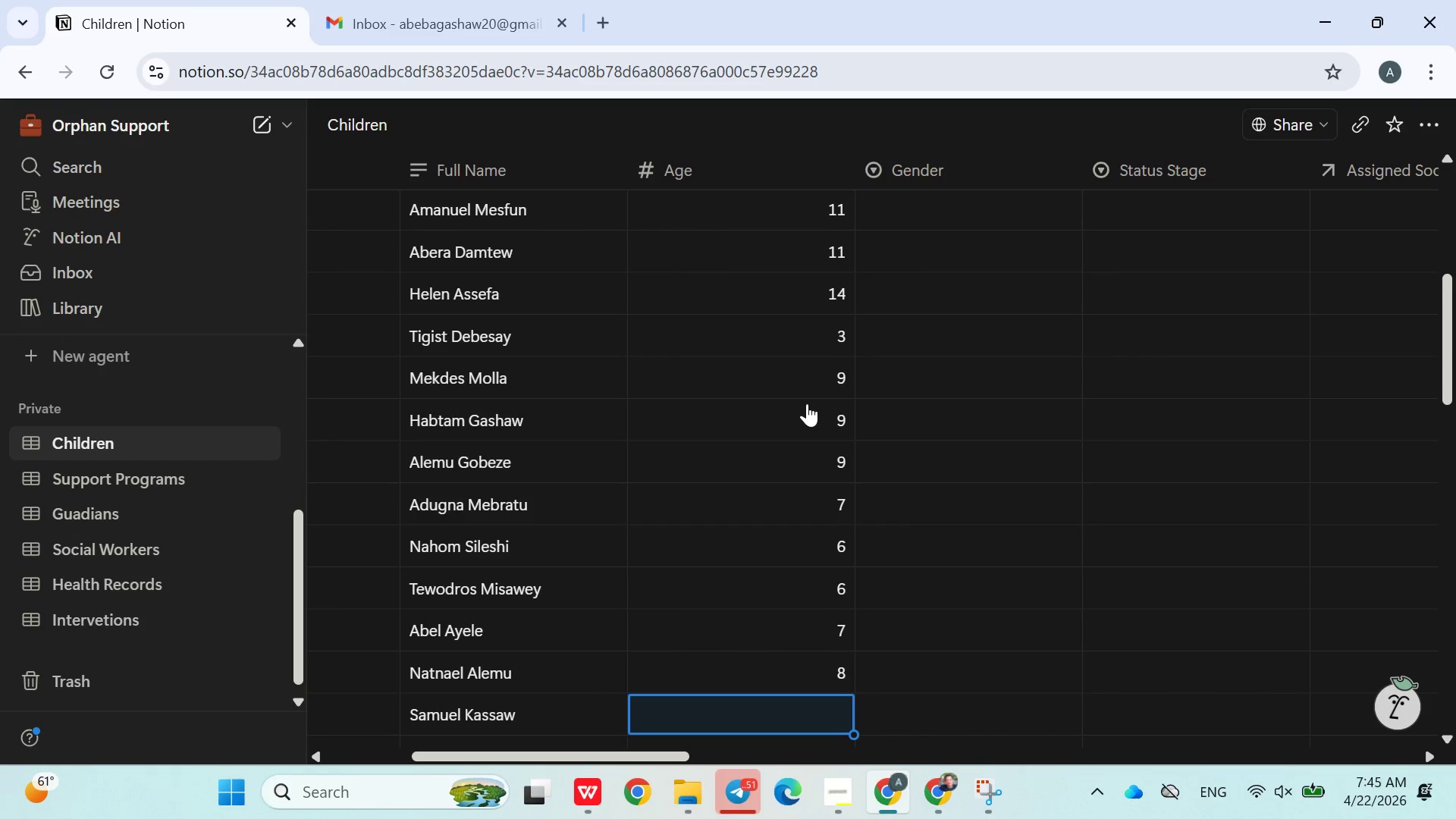 
key(6)
 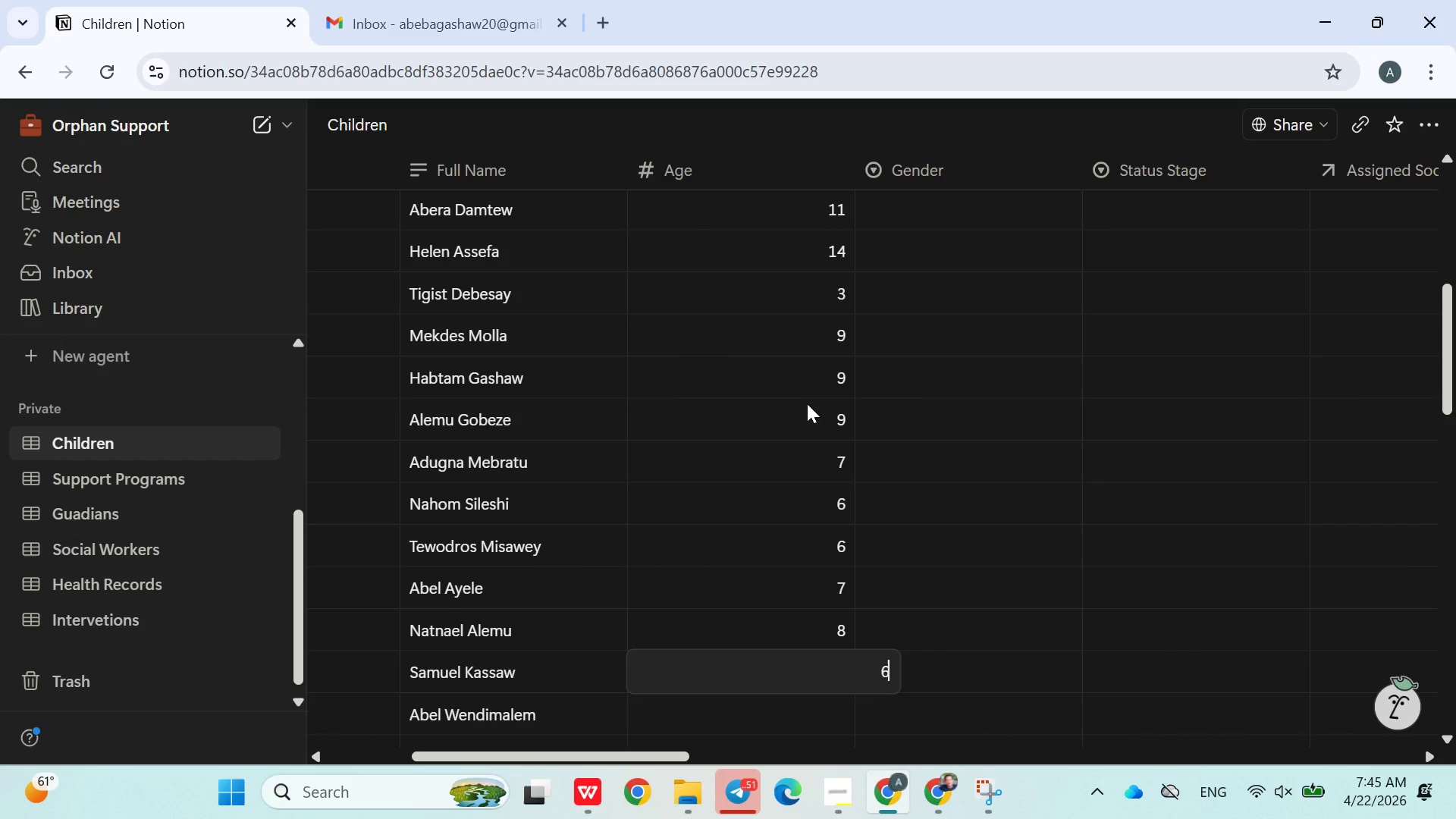 
key(Enter)
 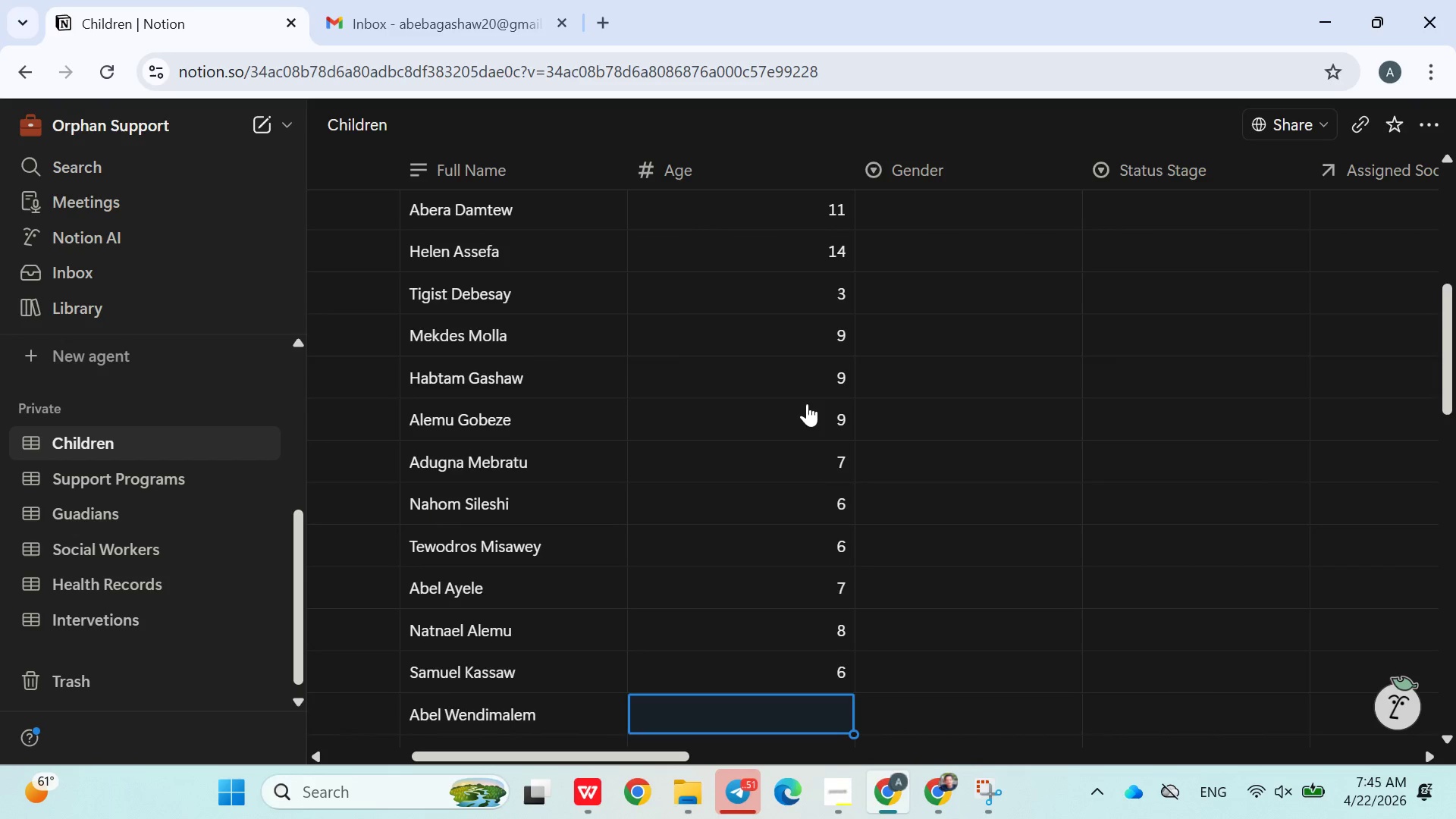 
key(6)
 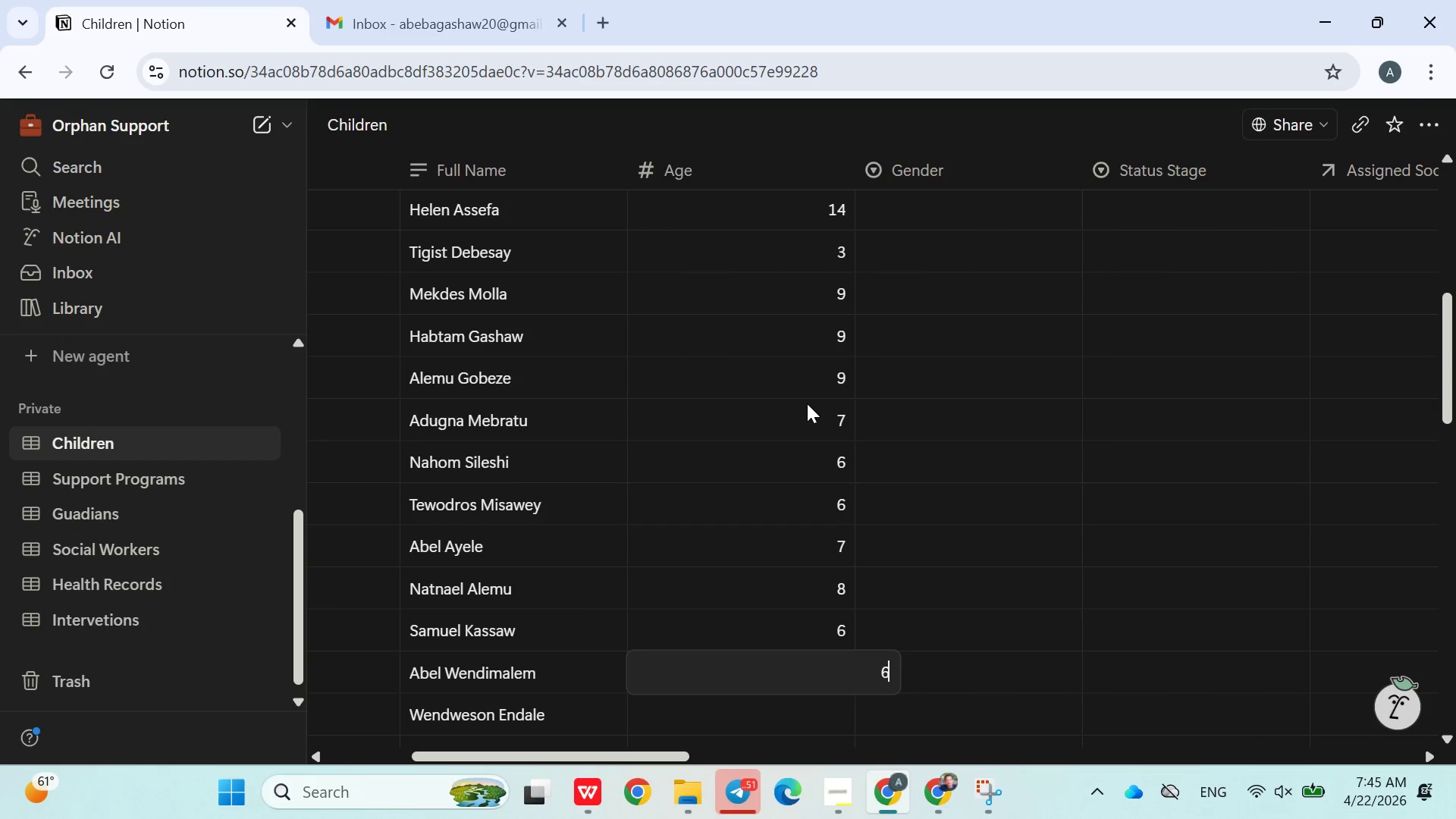 
key(Enter)
 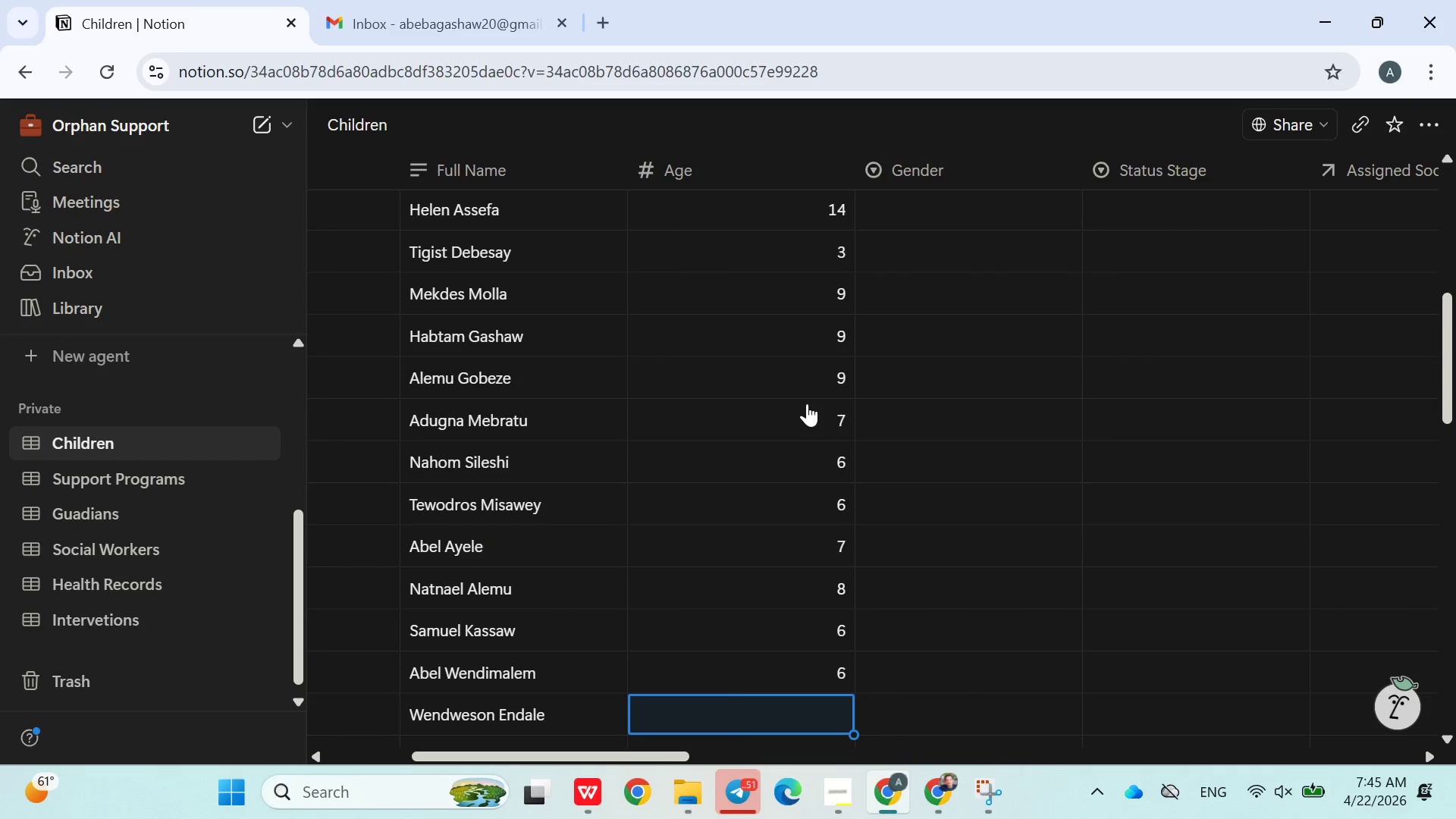 
key(8)
 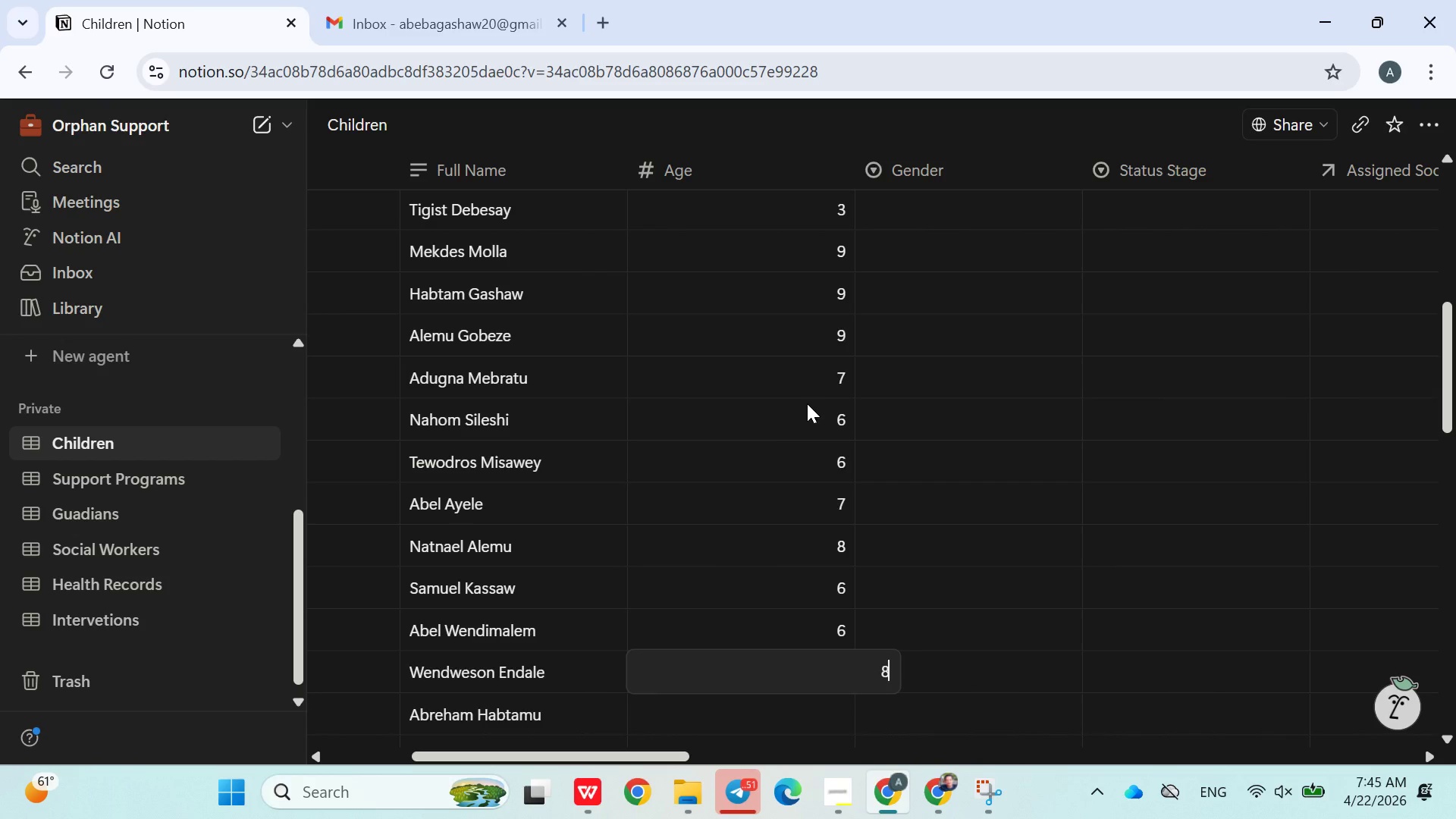 
key(Enter)
 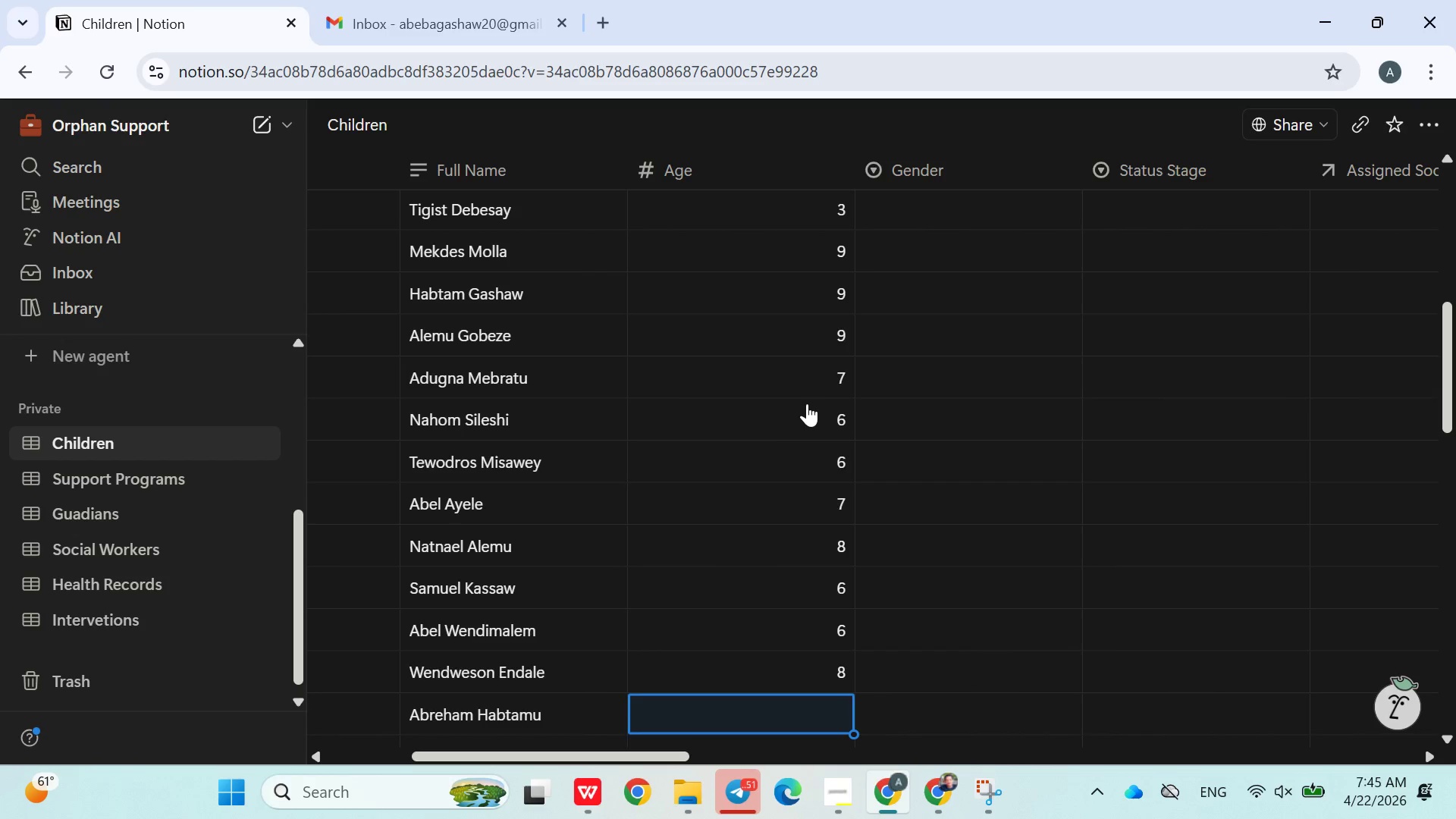 
key(9)
 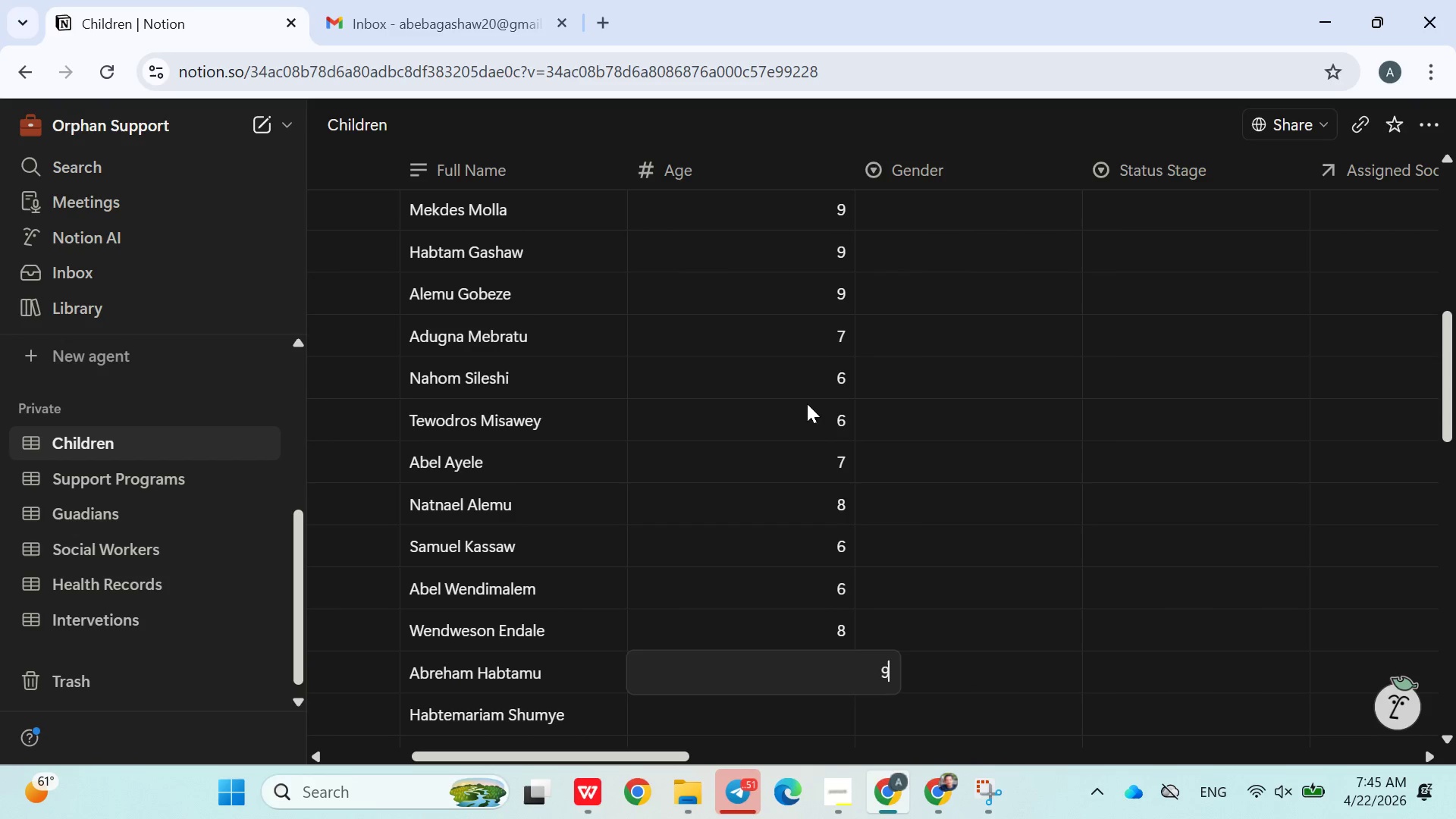 
key(Enter)
 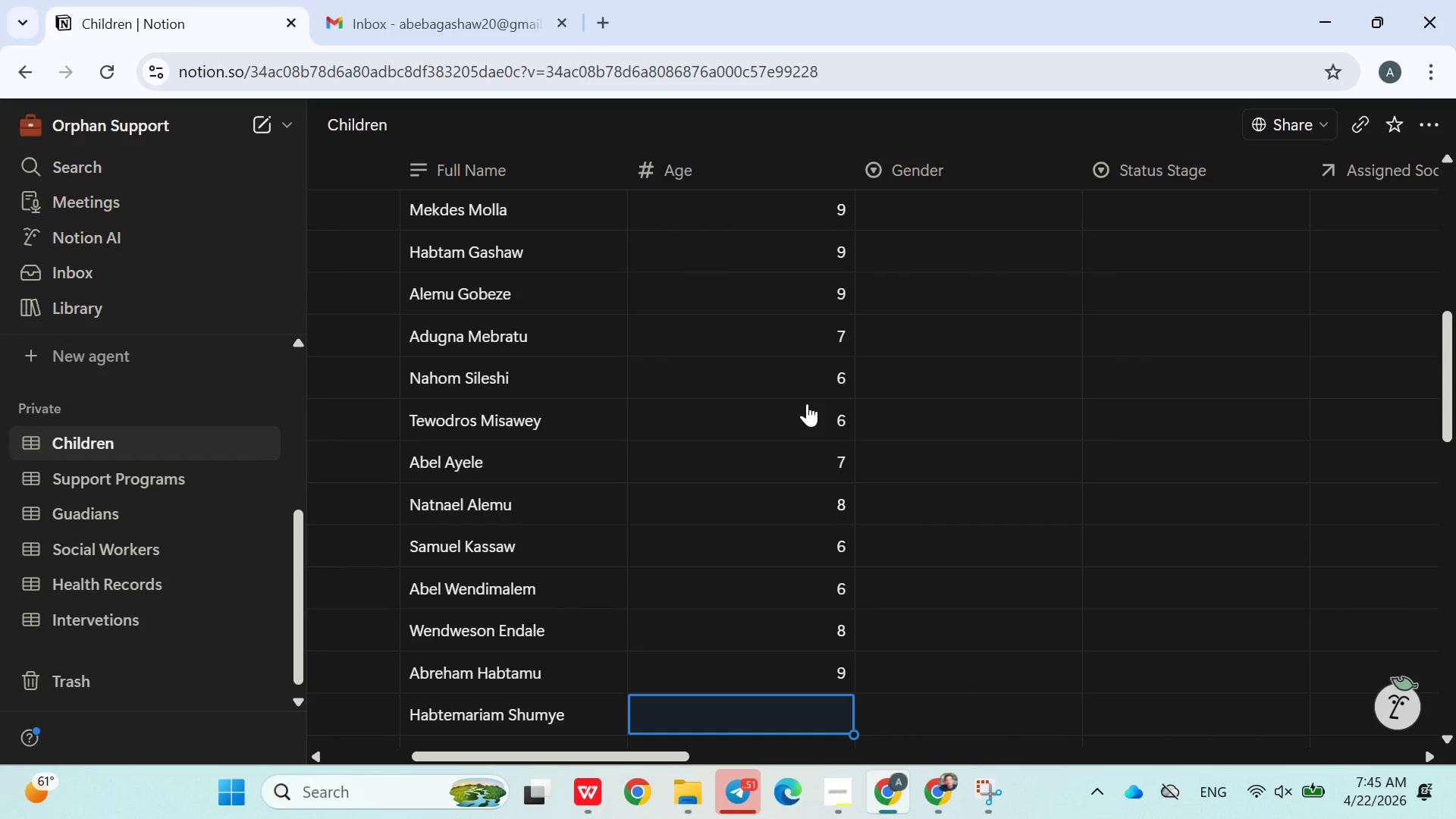 
key(8)
 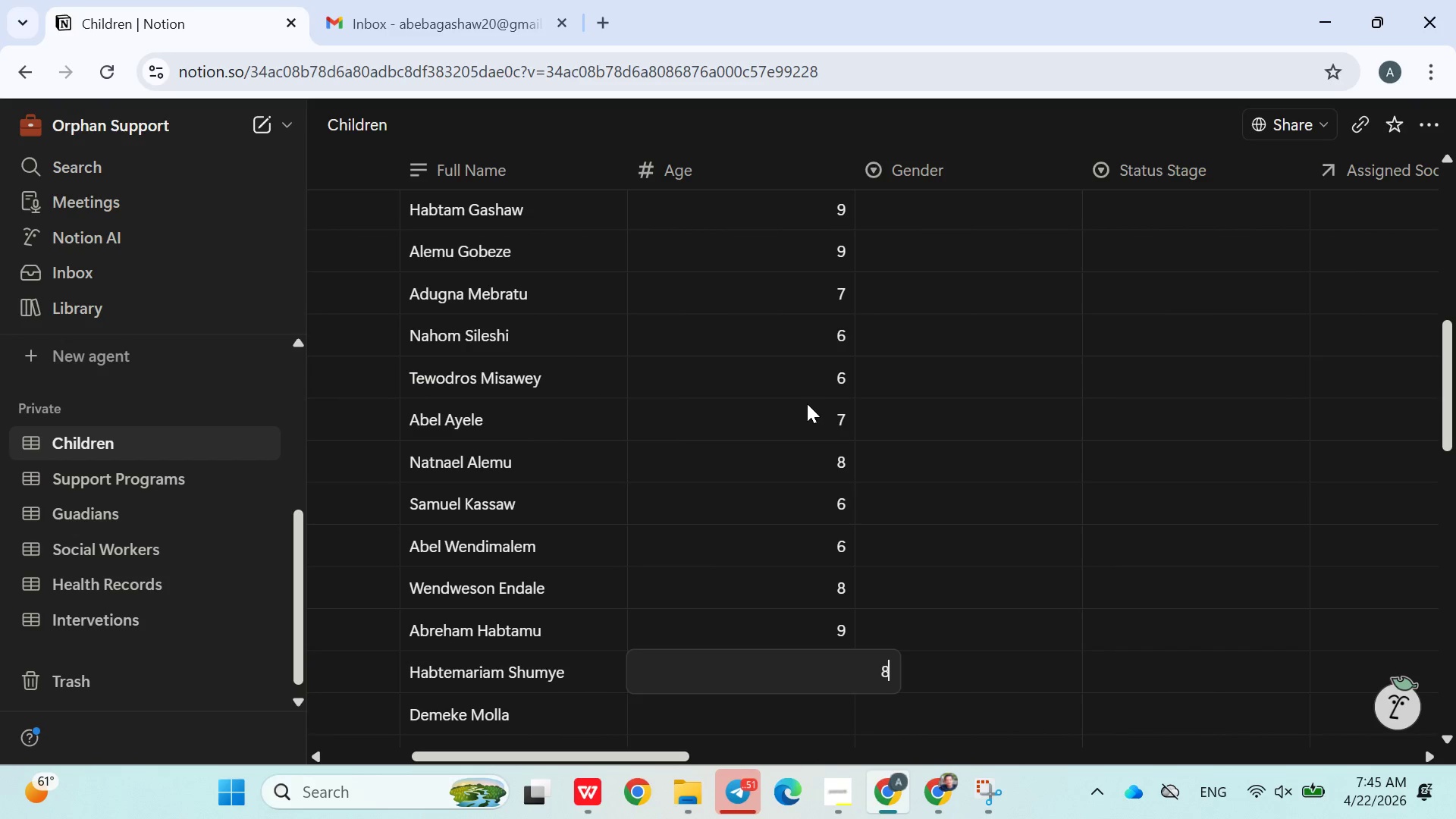 
key(Enter)
 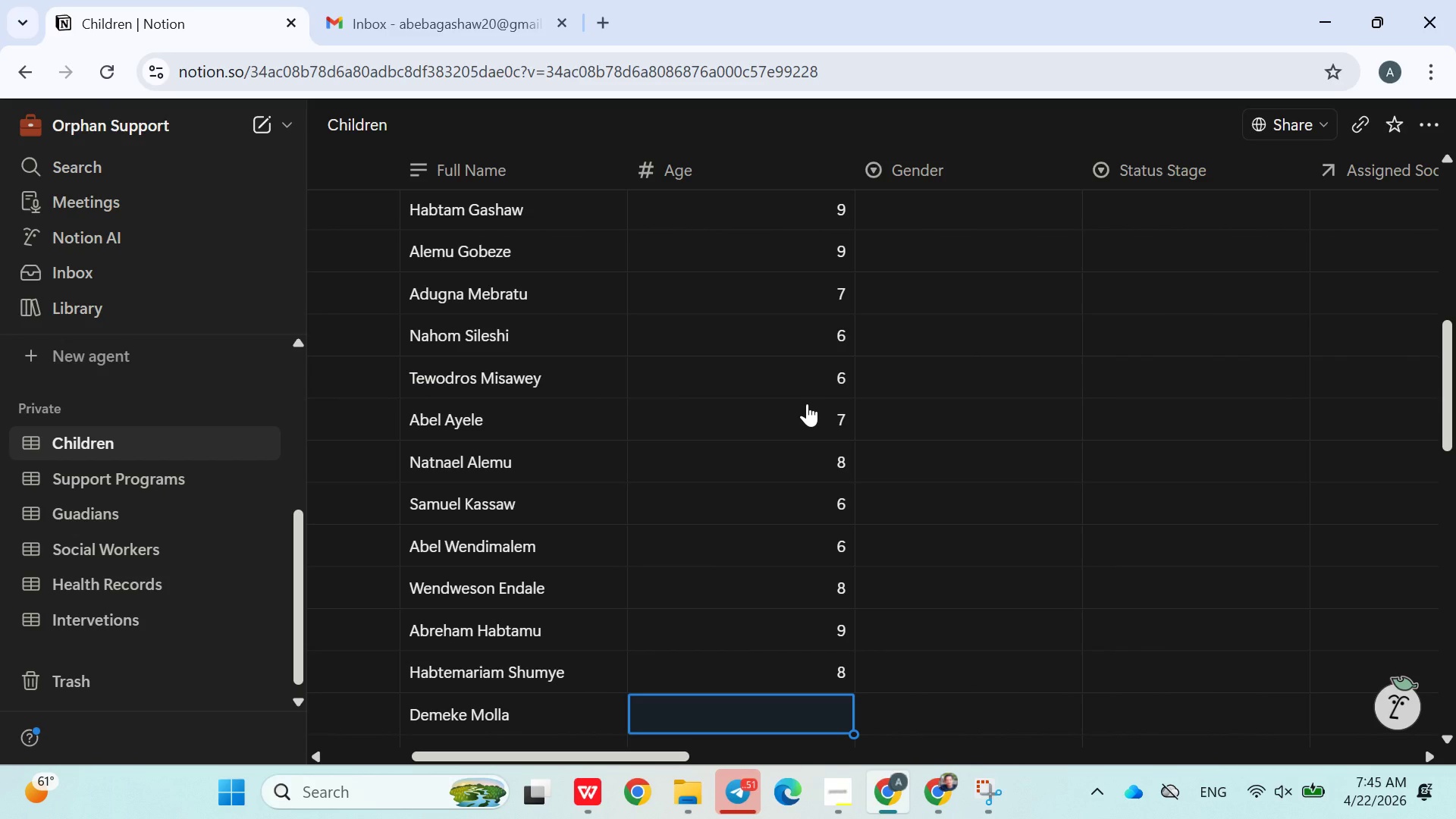 
key(6)
 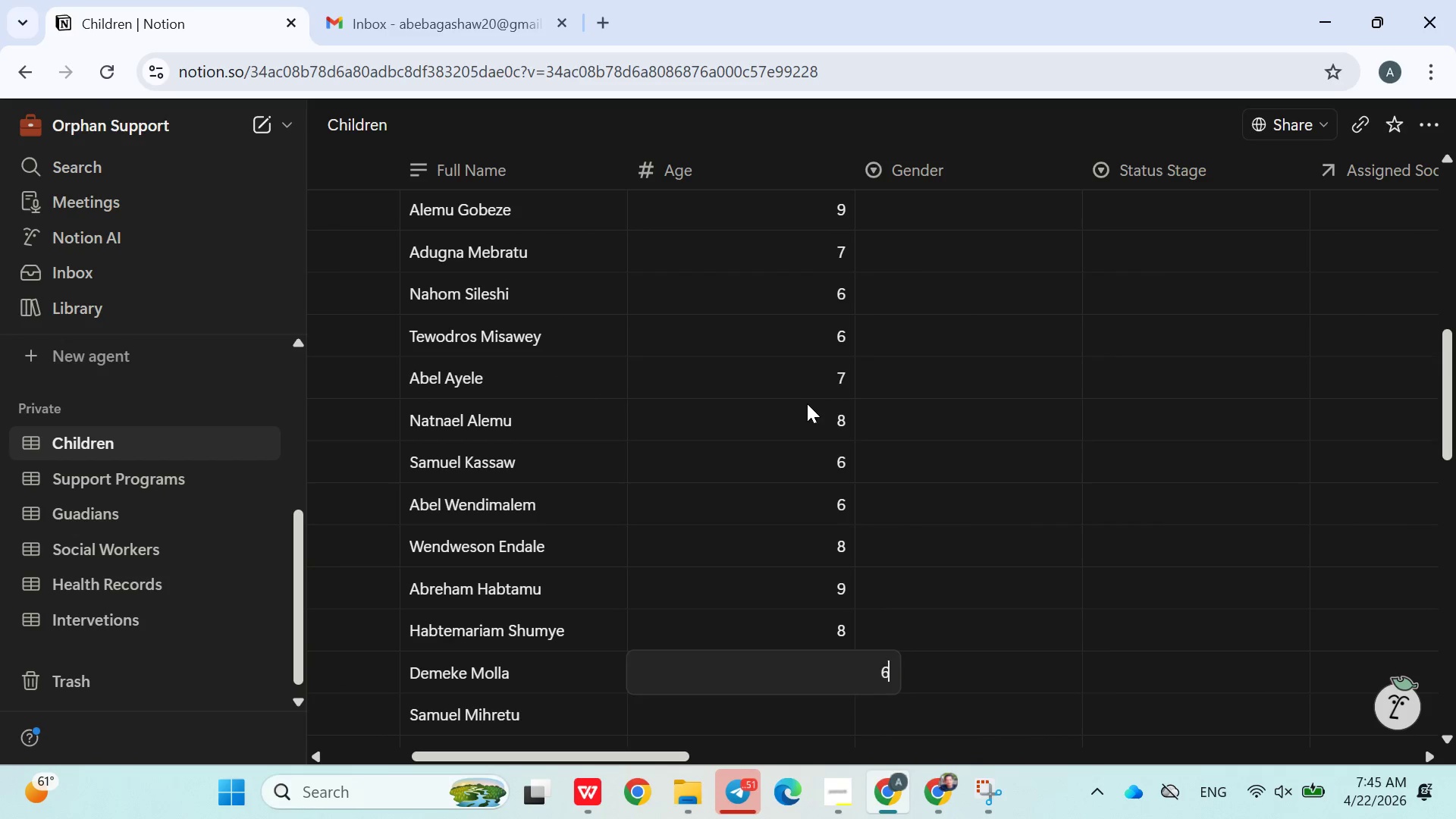 
key(Enter)
 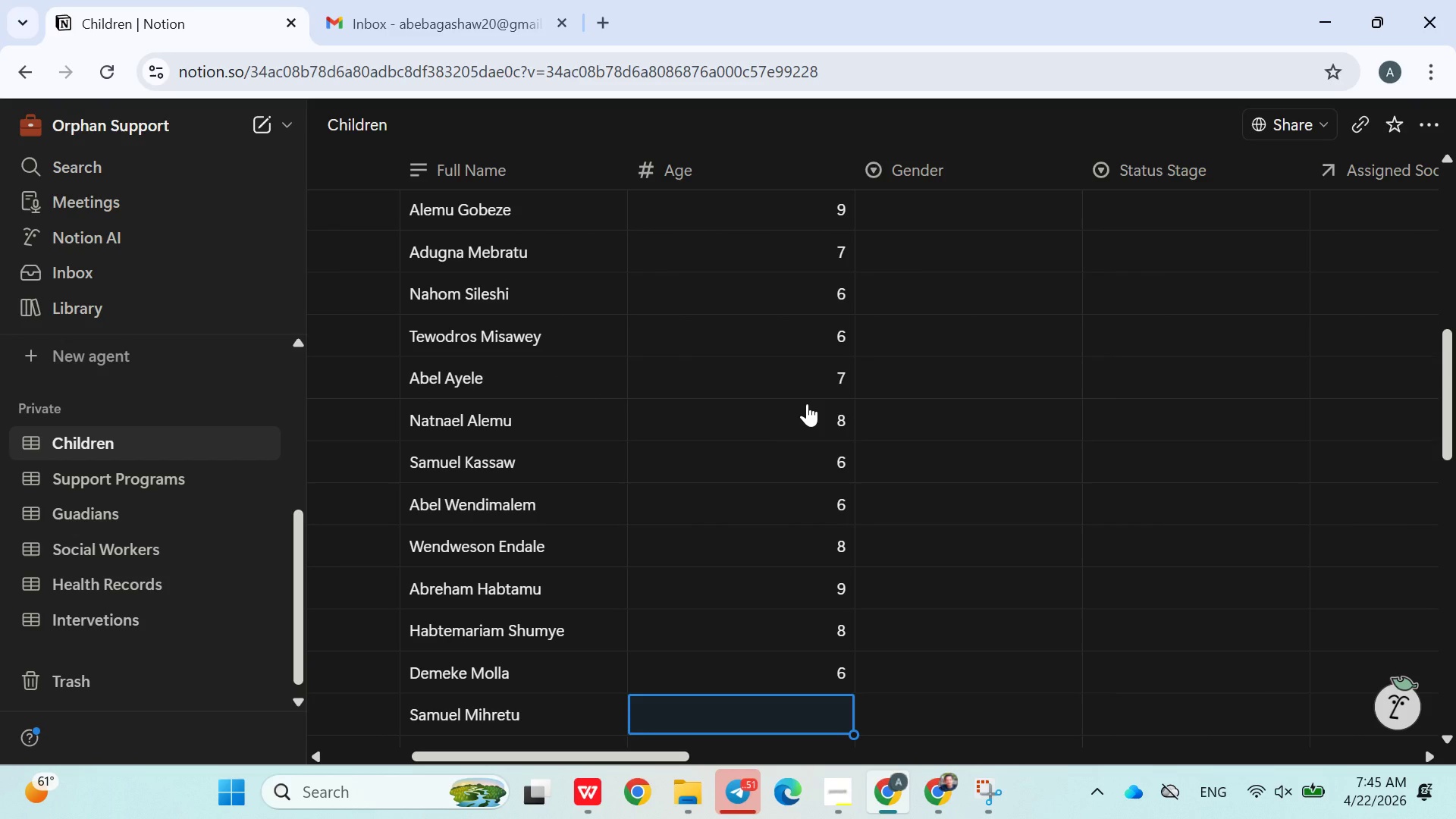 
key(6)
 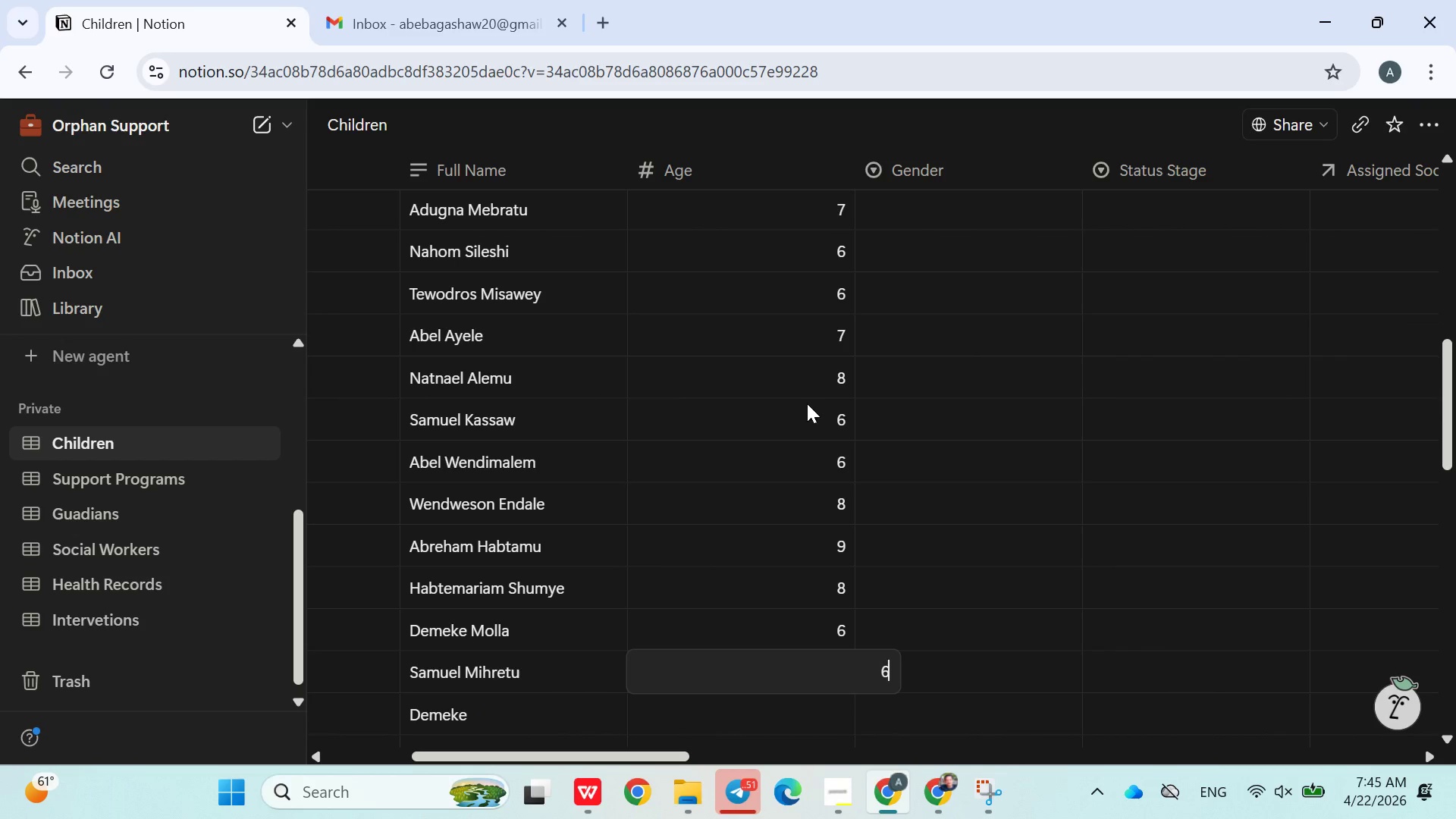 
key(Enter)
 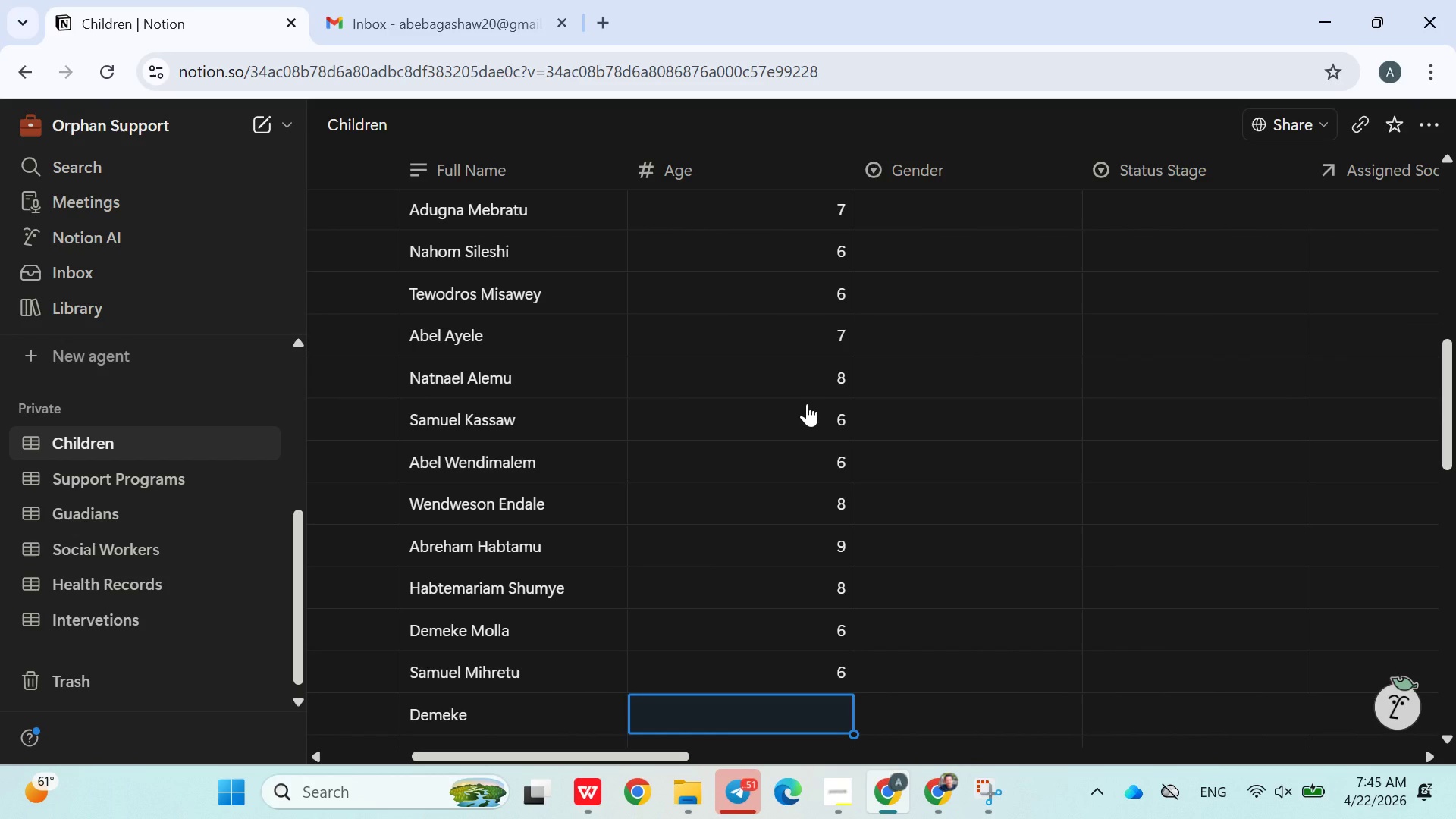 
key(9)
 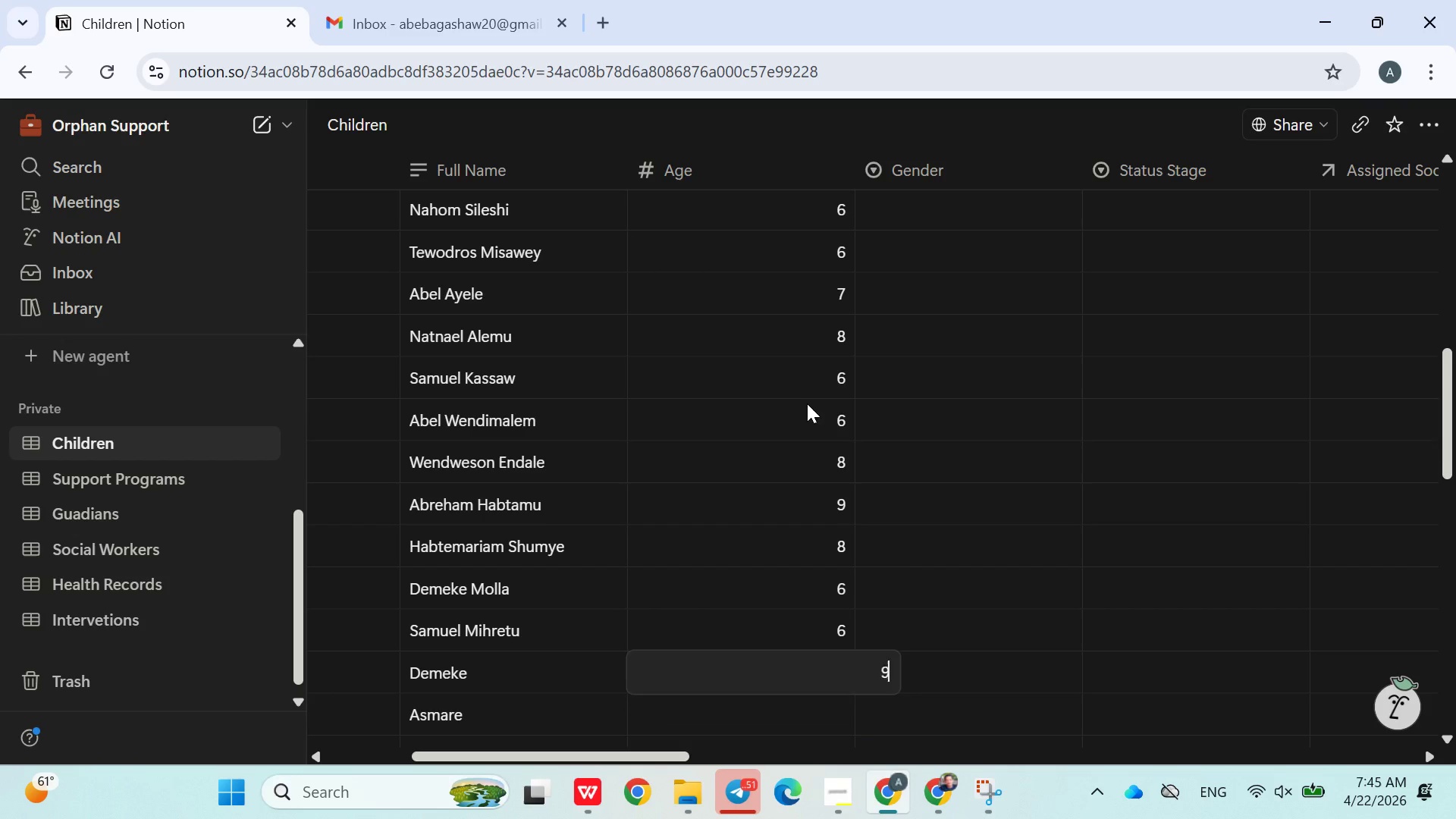 
key(Enter)
 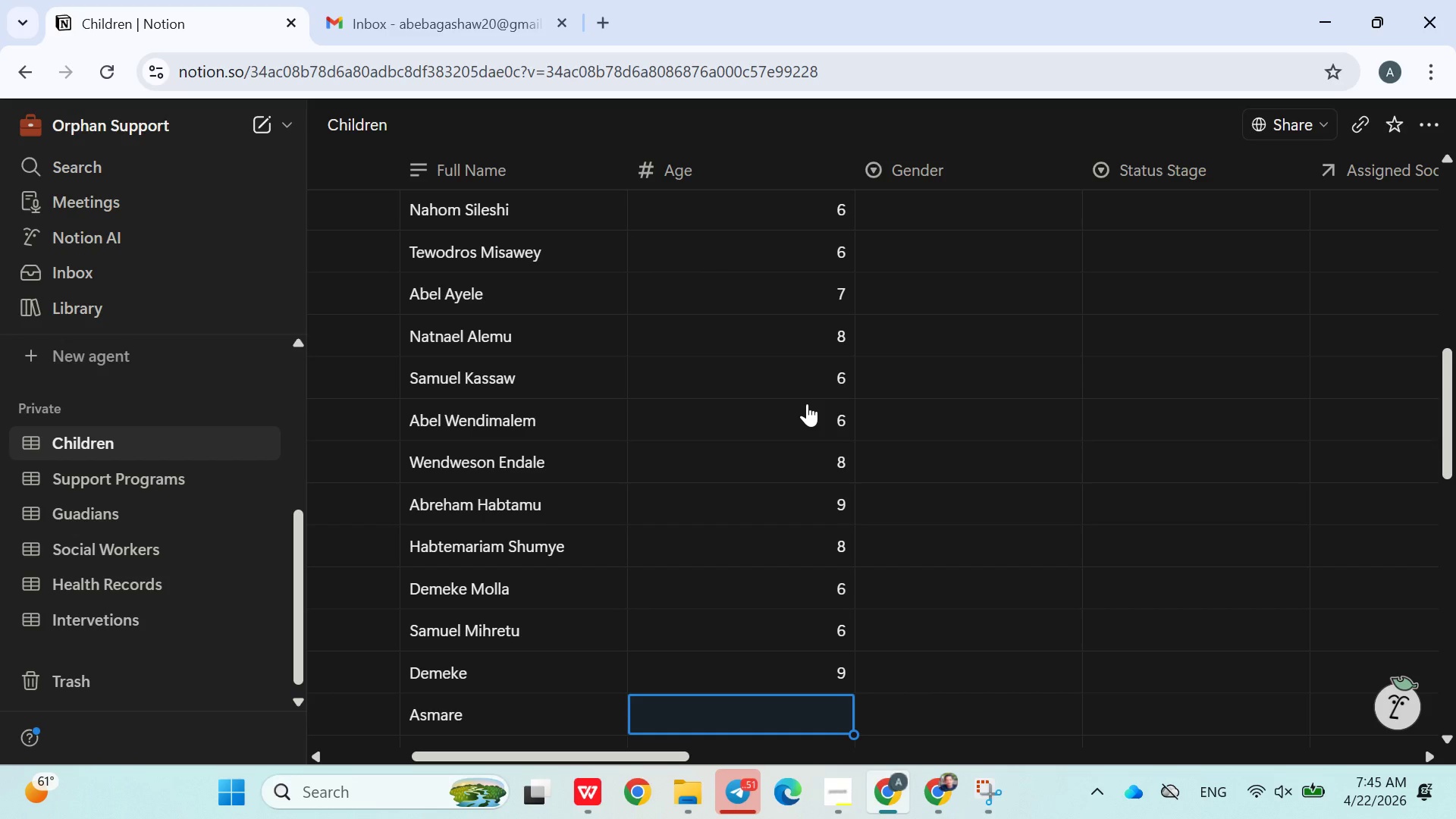 
type(12)
 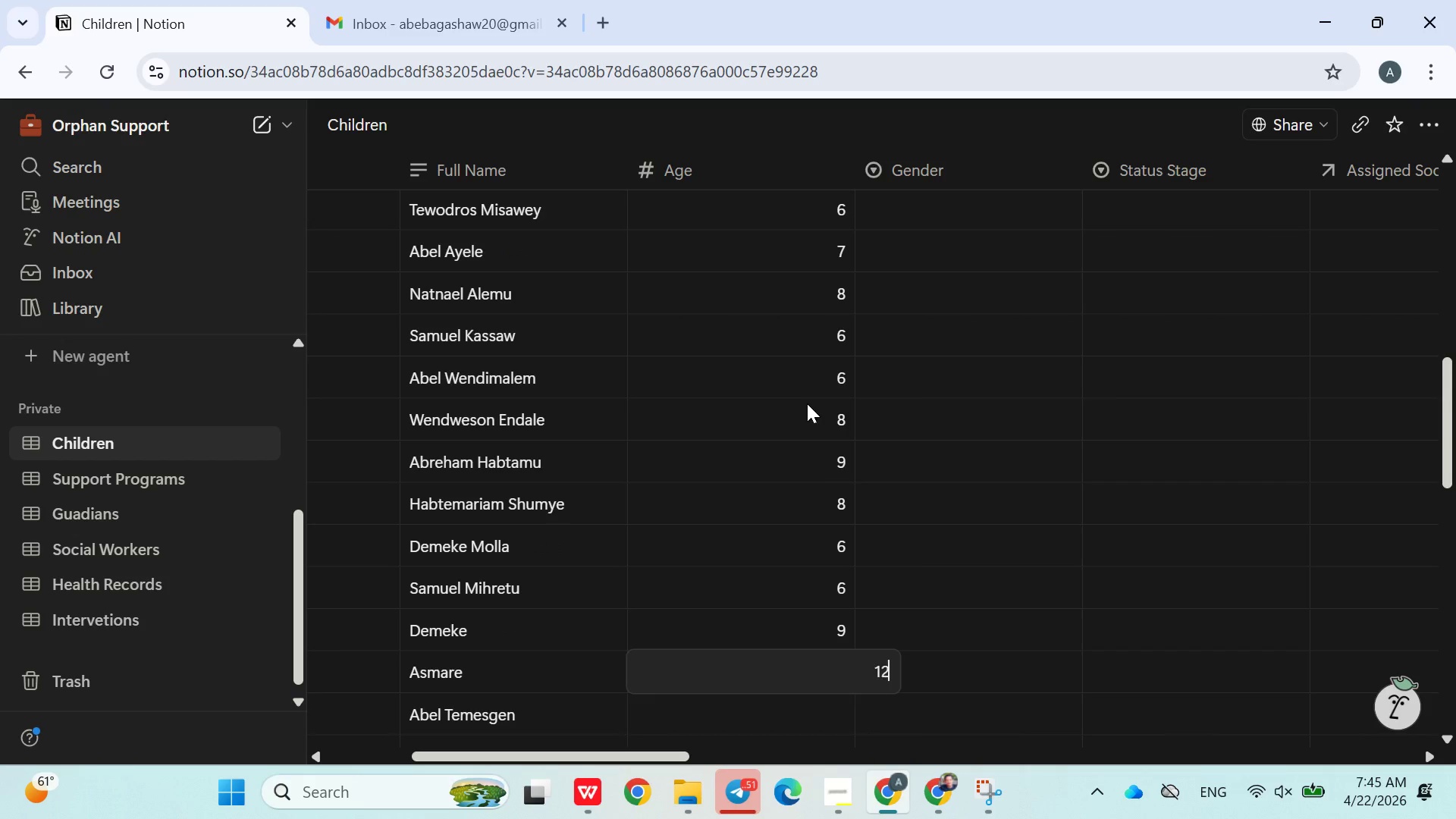 
key(Enter)
 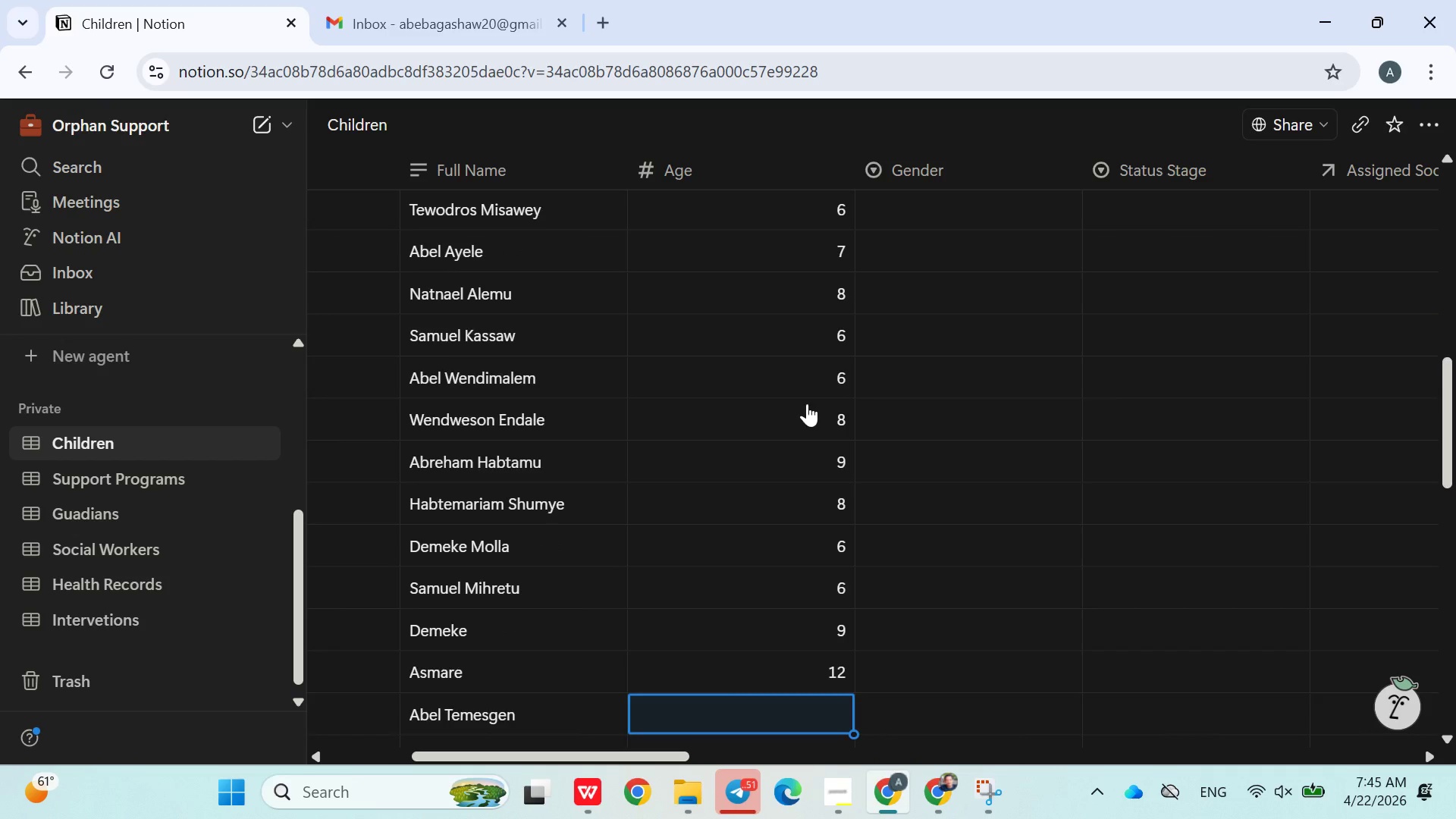 
type(12)
 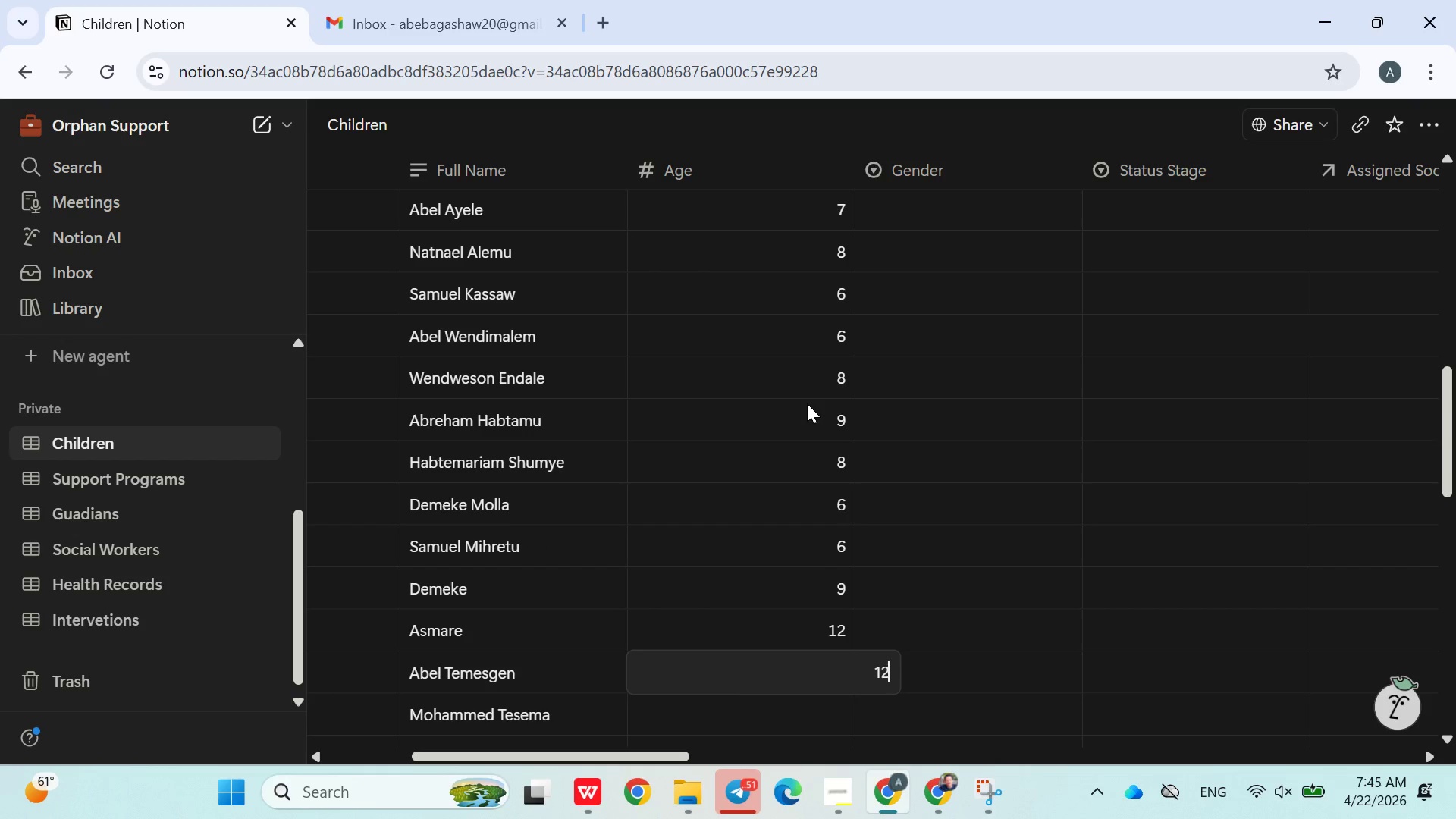 
key(Enter)
 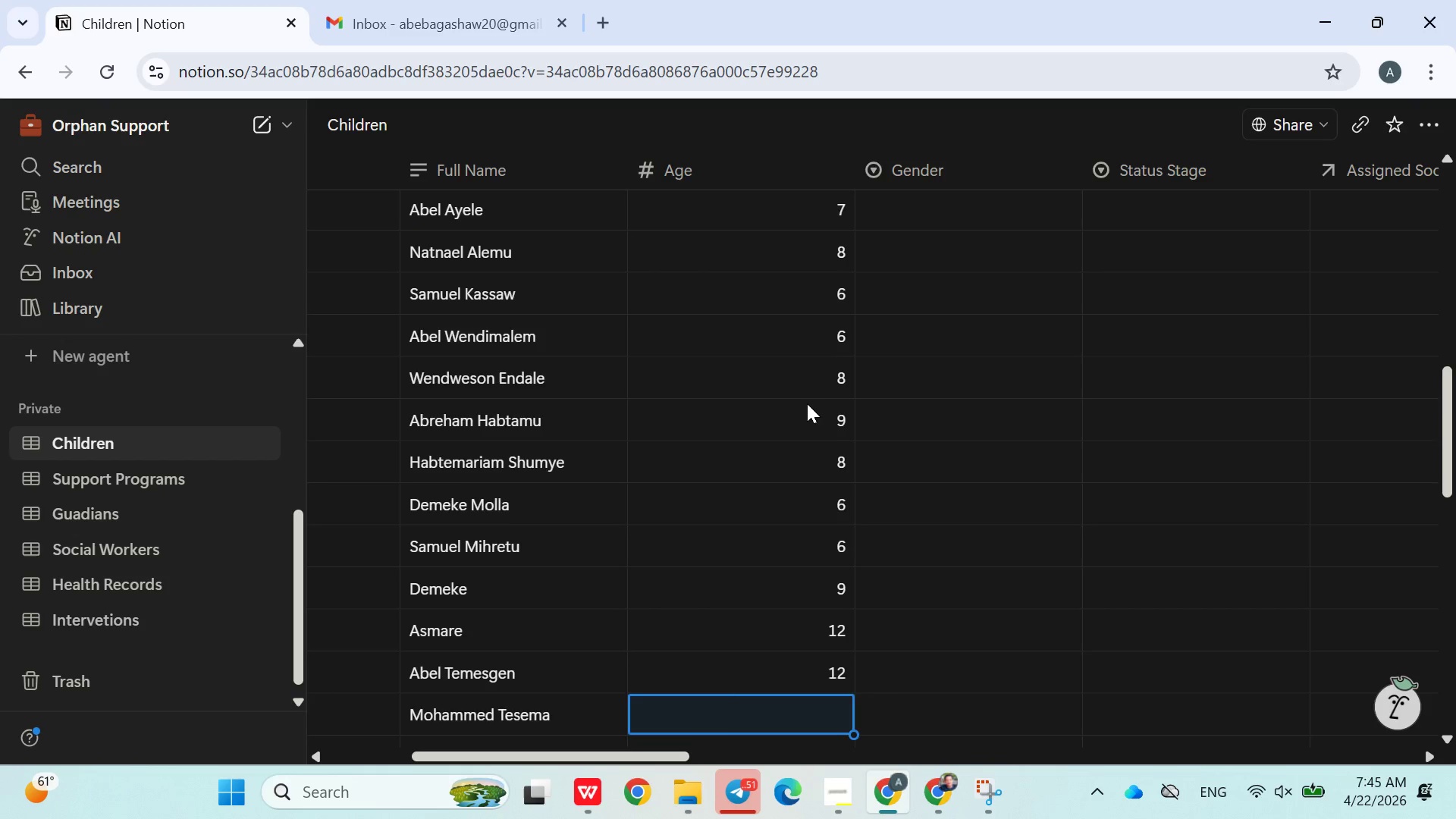 
type(11)
 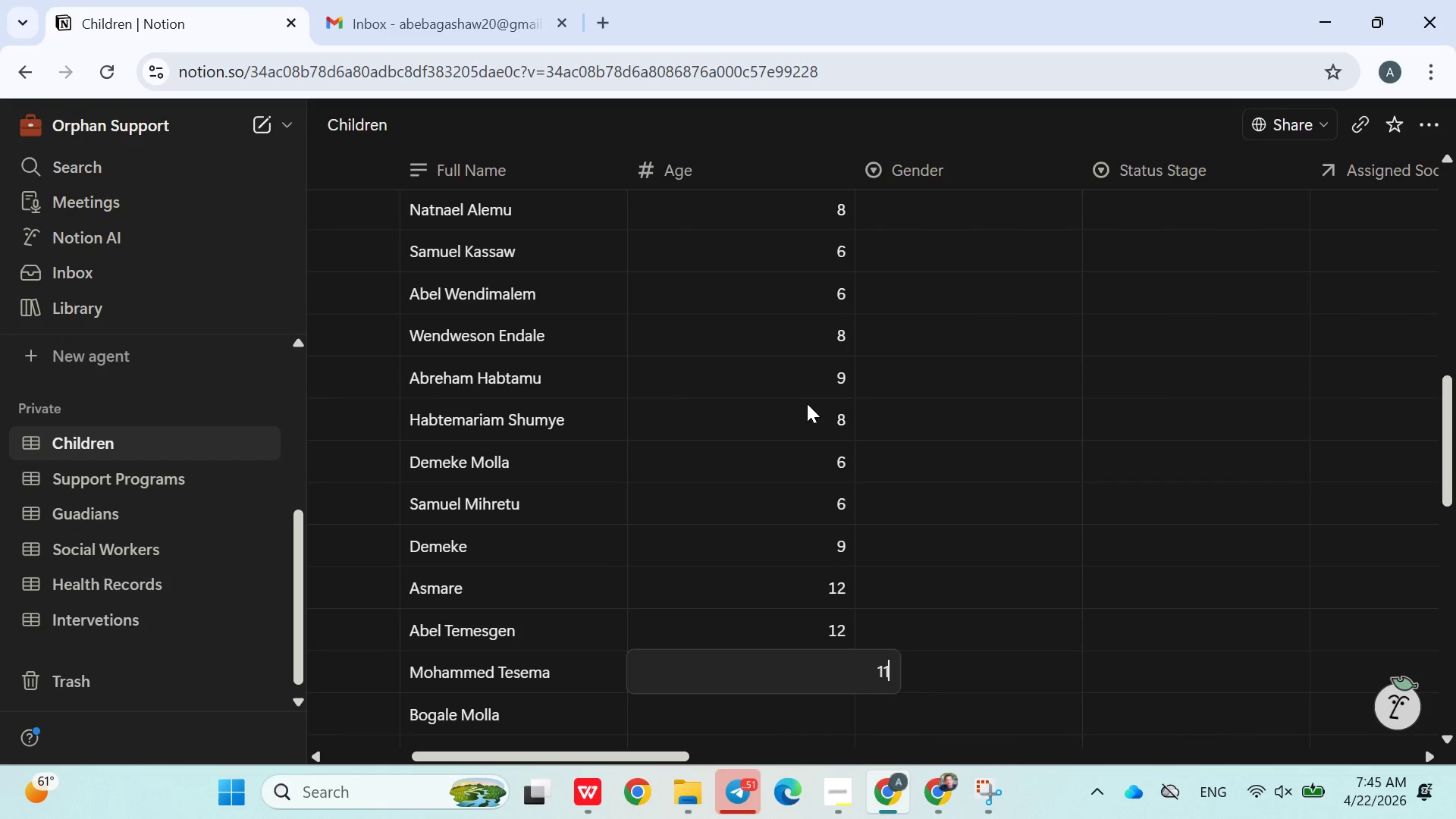 
key(Enter)
 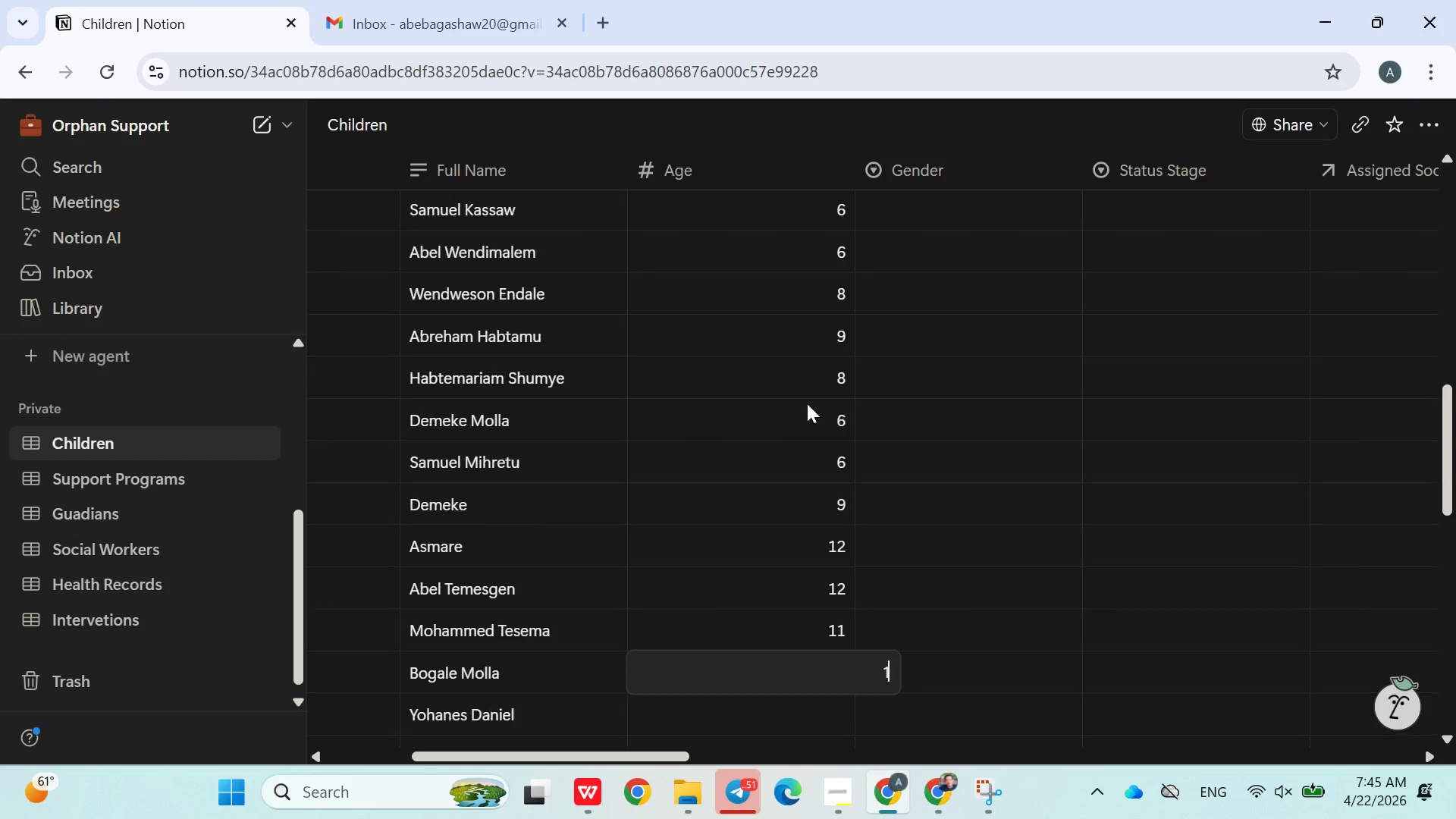 
type(15)
 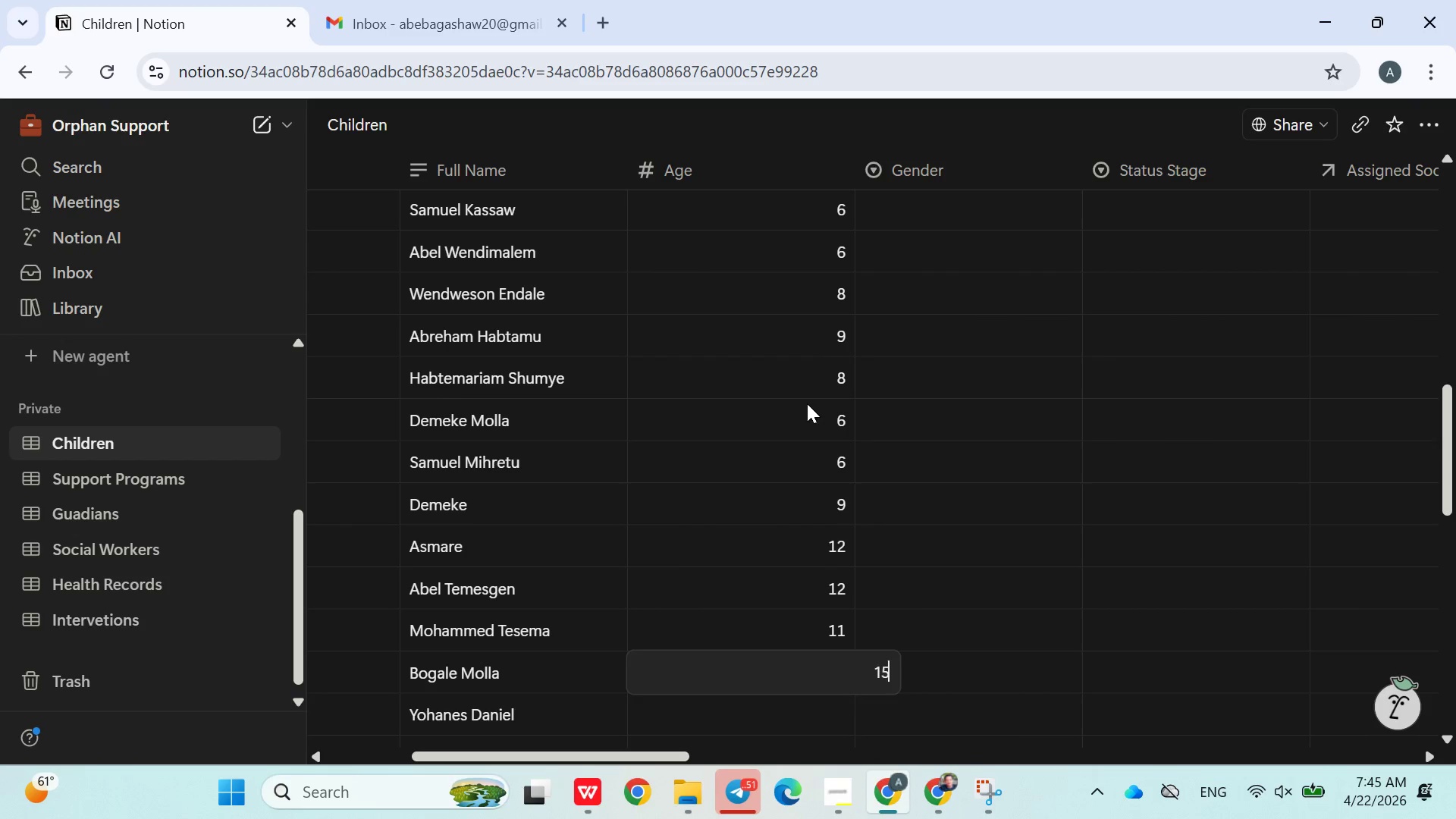 
key(Enter)
 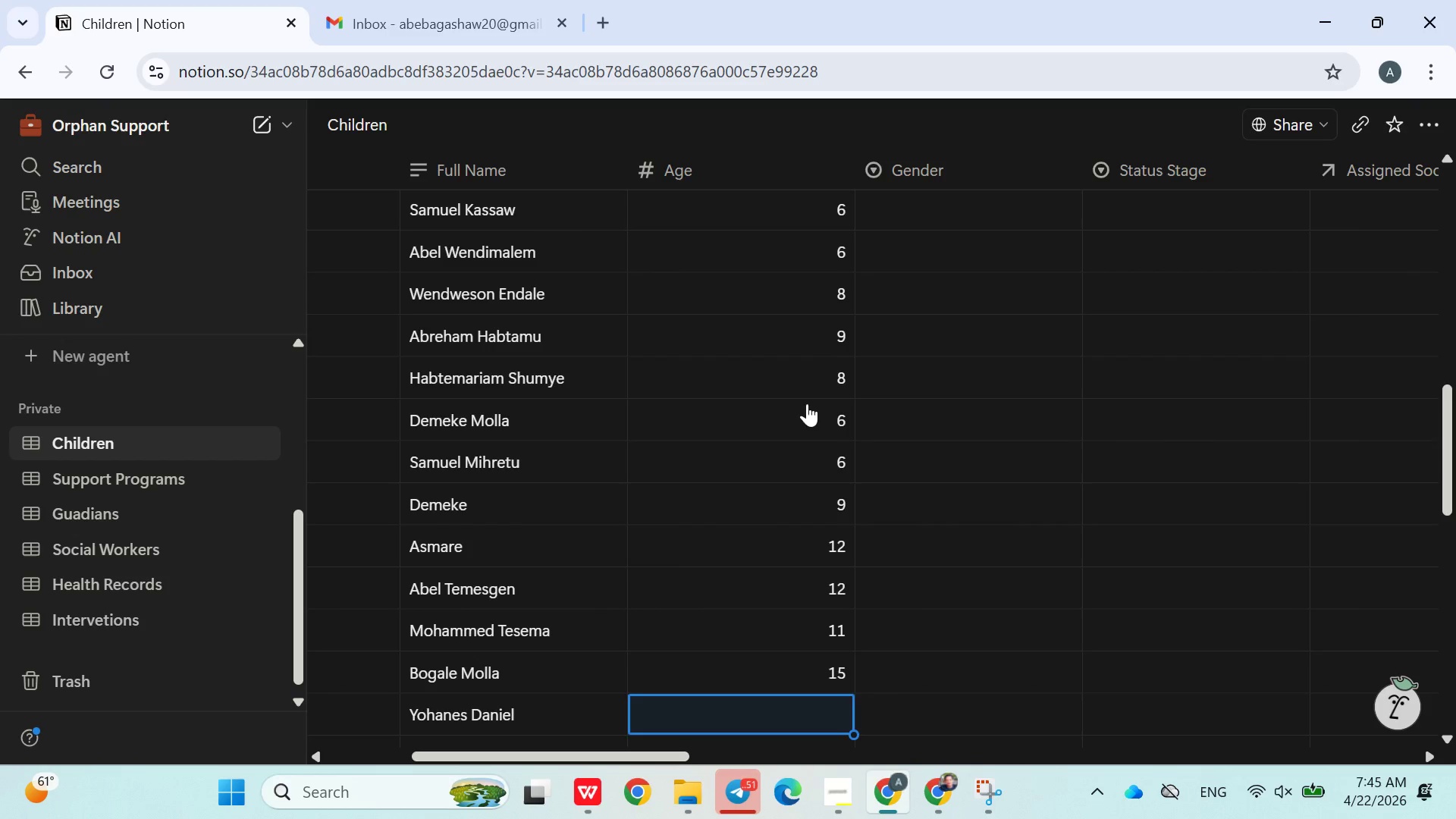 
key(7)
 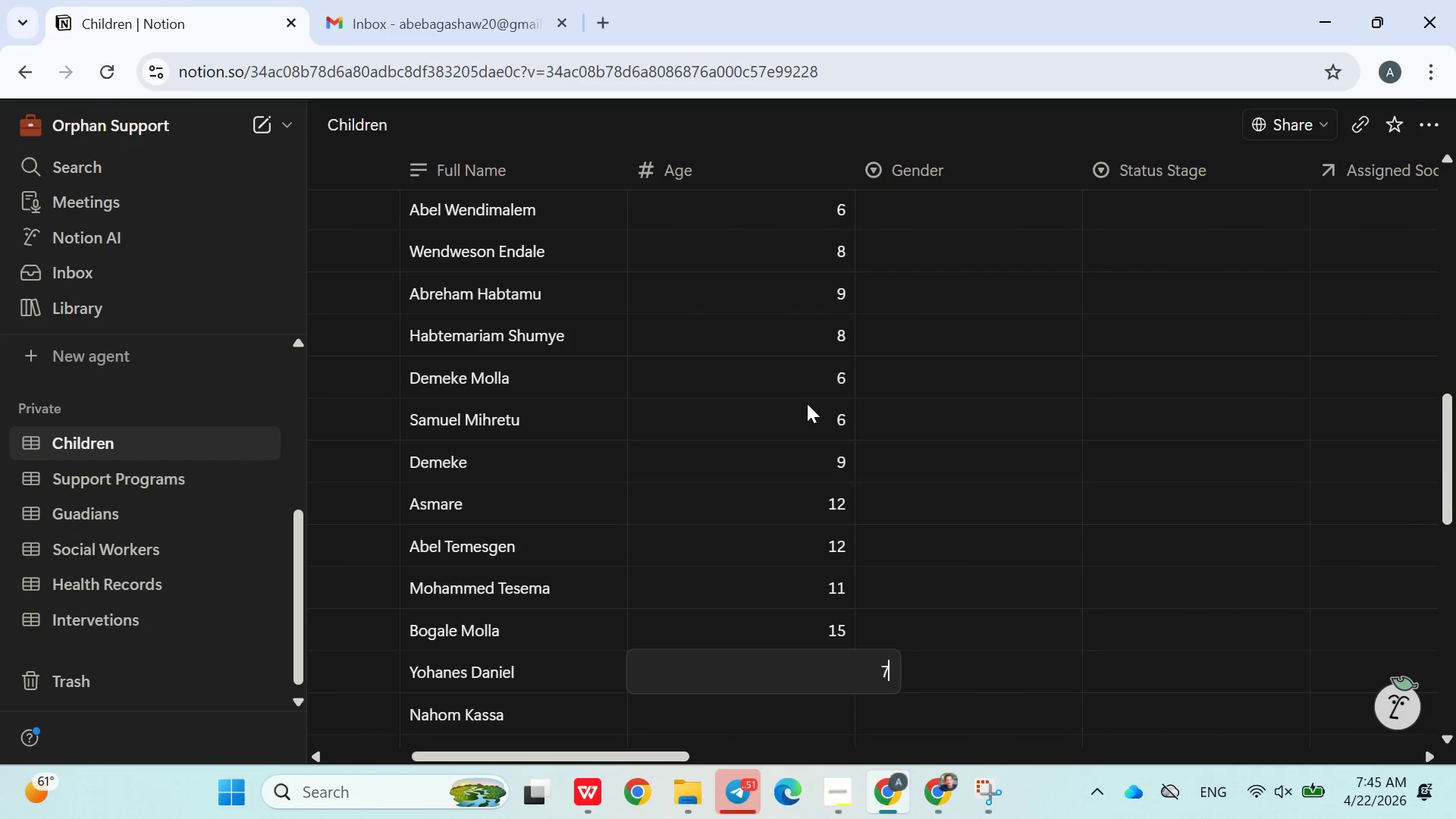 
key(Enter)
 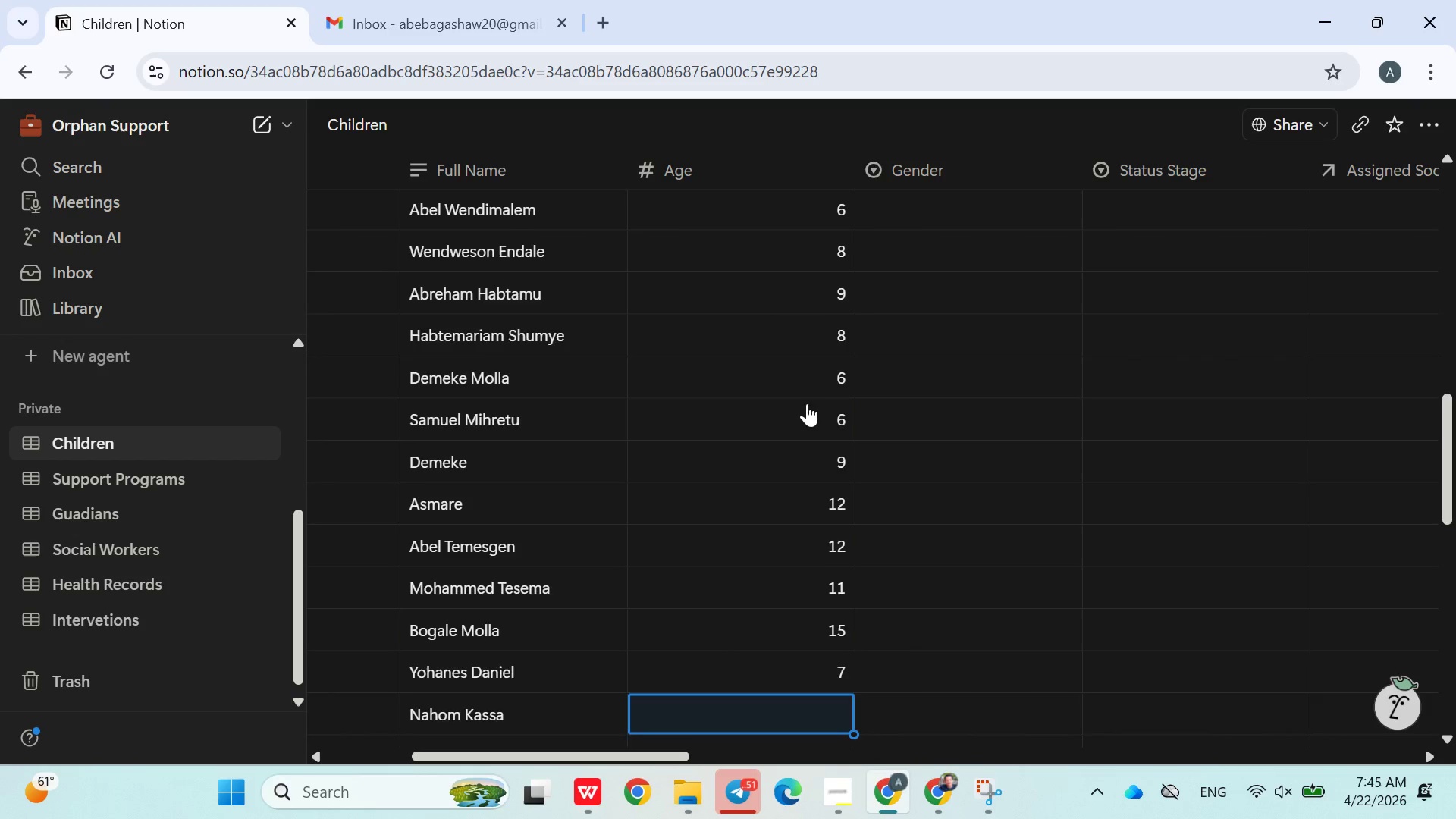 
key(8)
 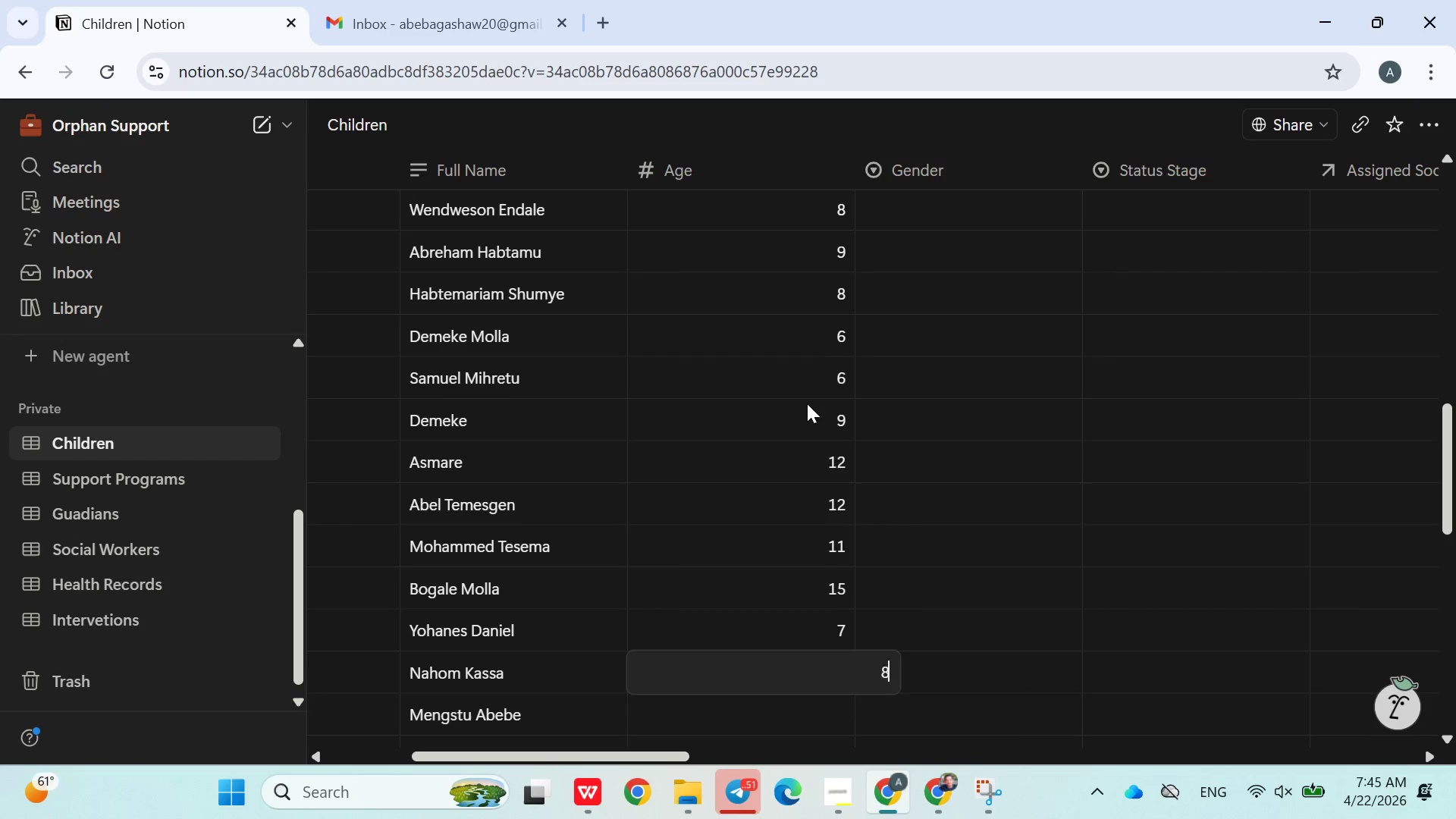 
key(Enter)
 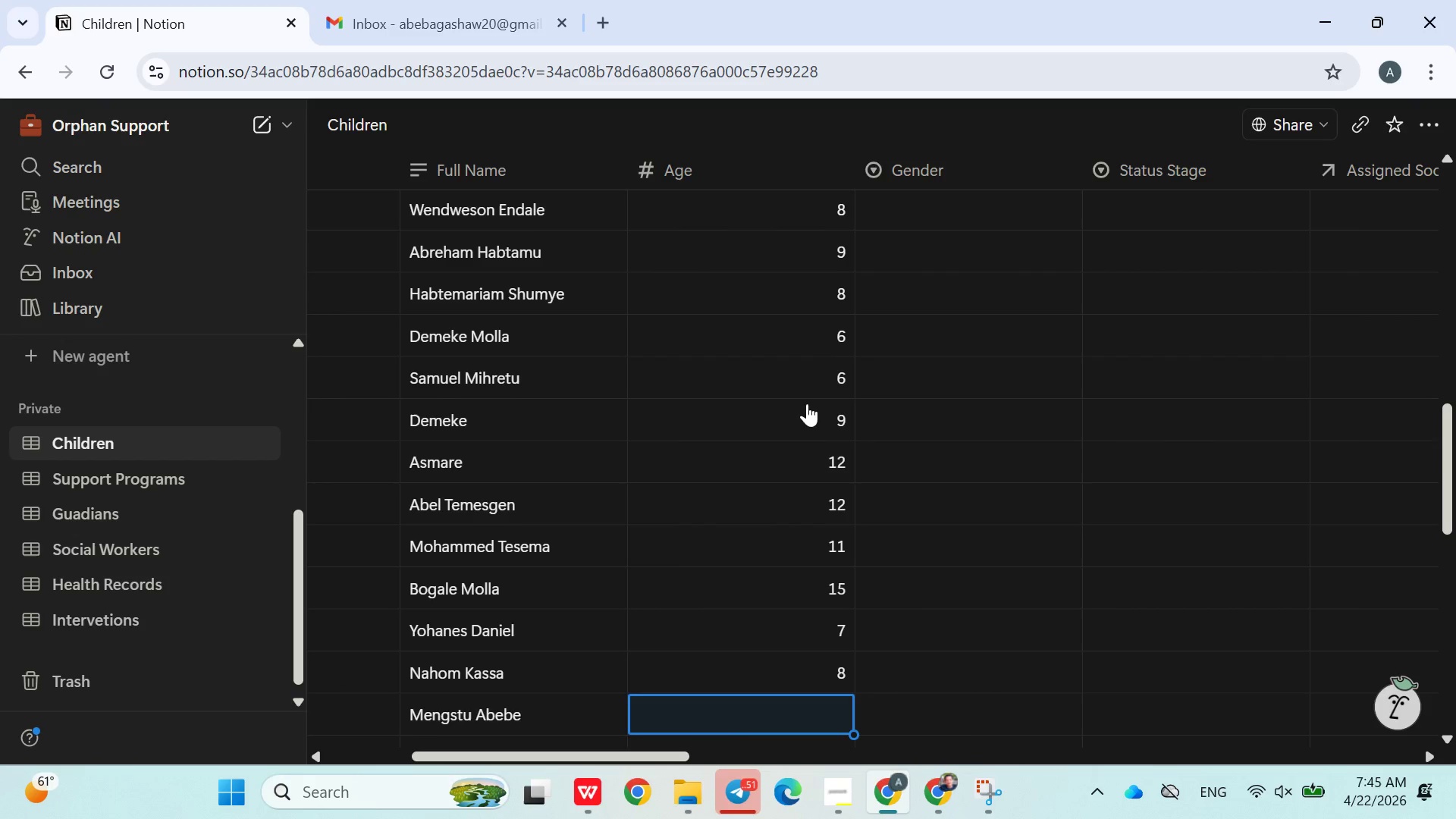 
key(9)
 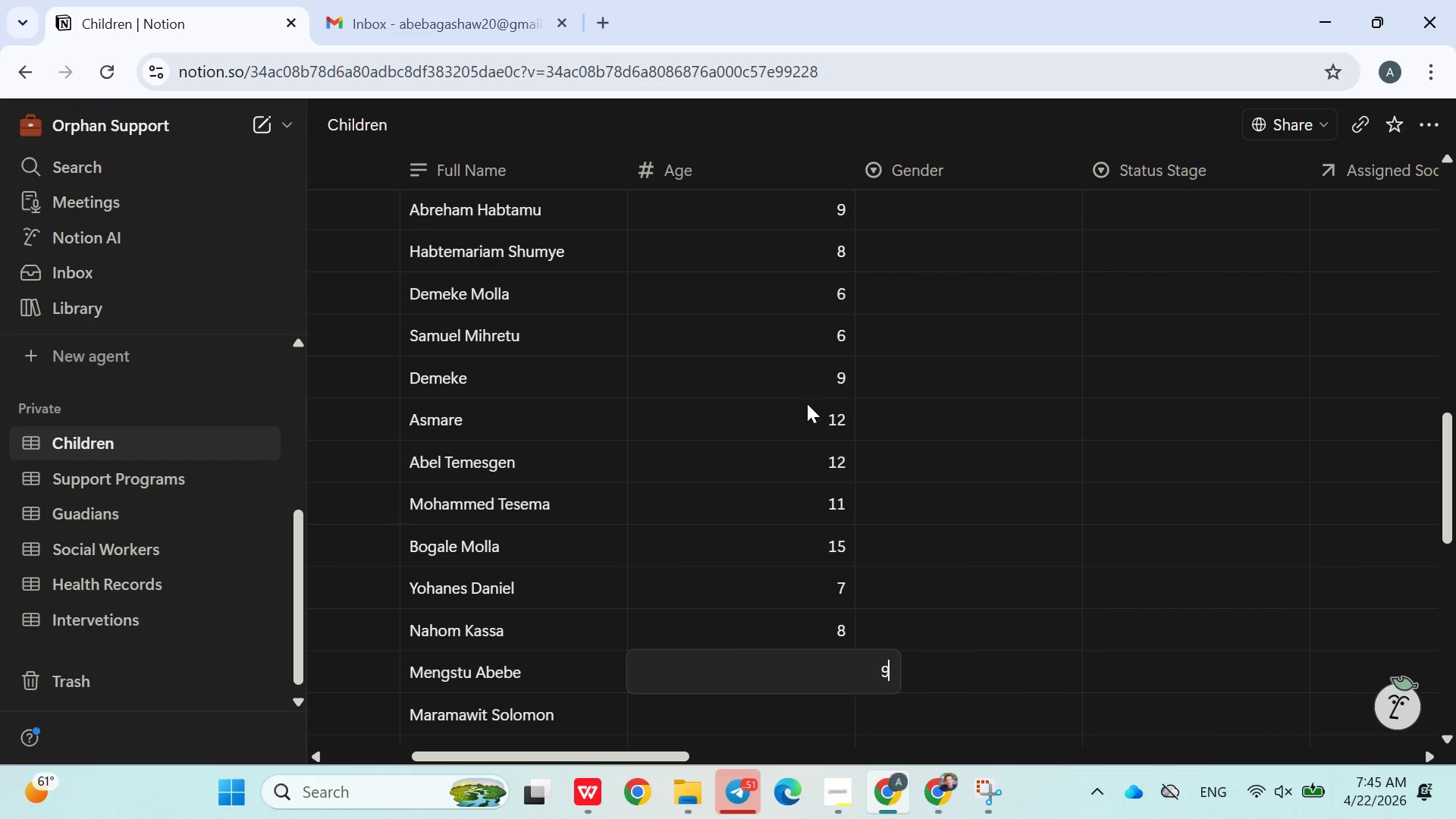 
key(Enter)
 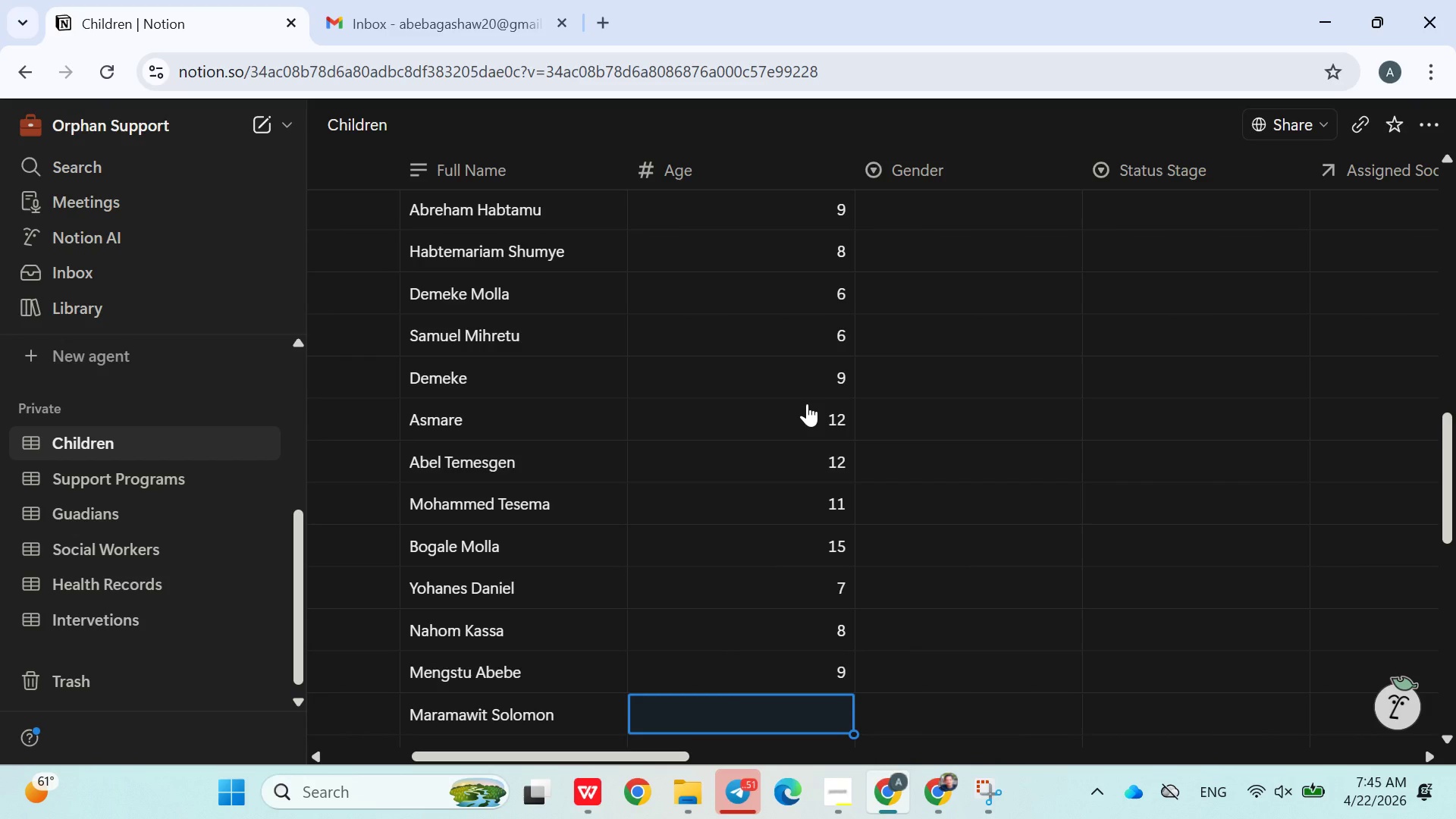 
key(8)
 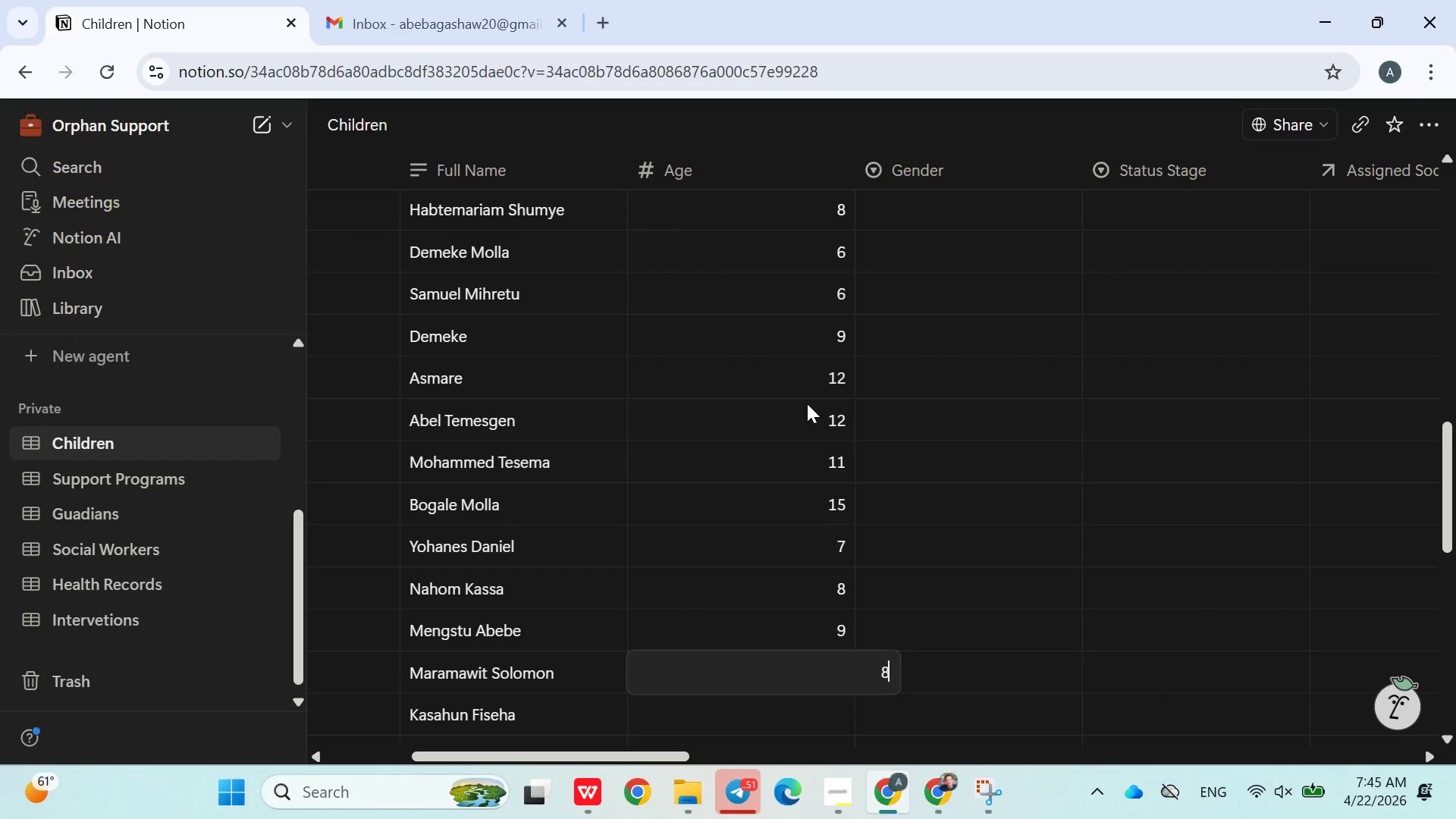 
key(Enter)
 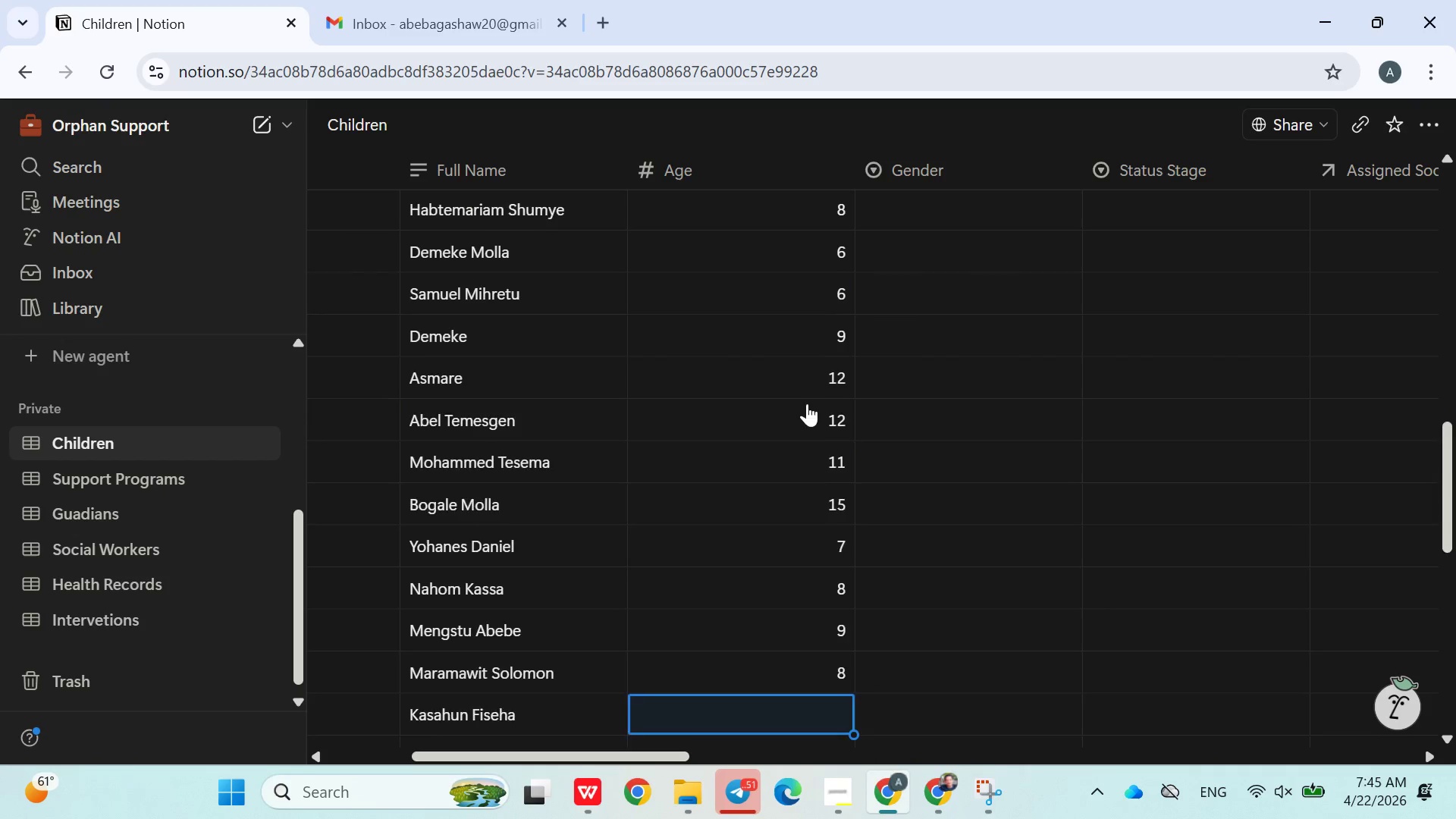 
key(8)
 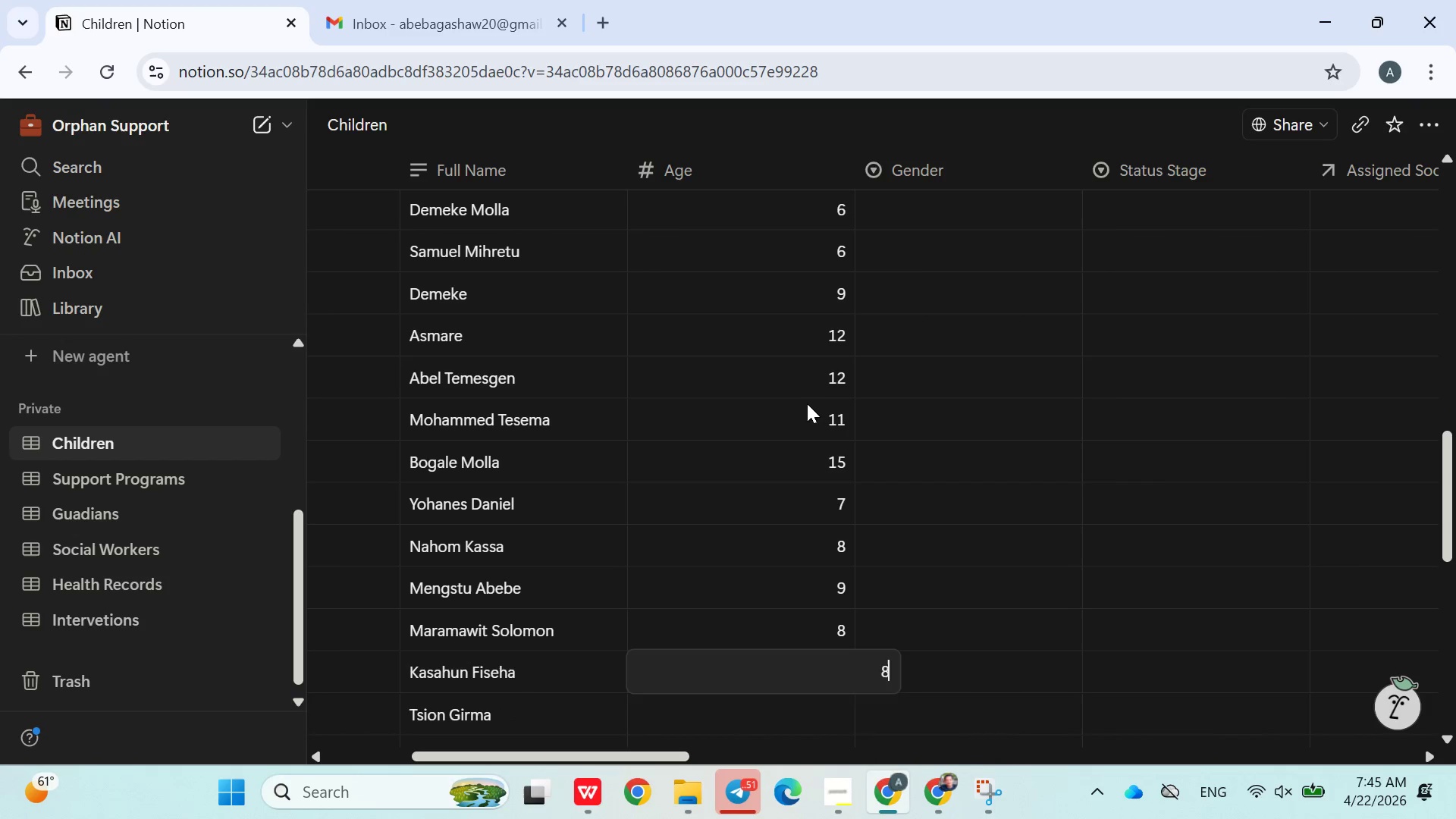 
key(Enter)
 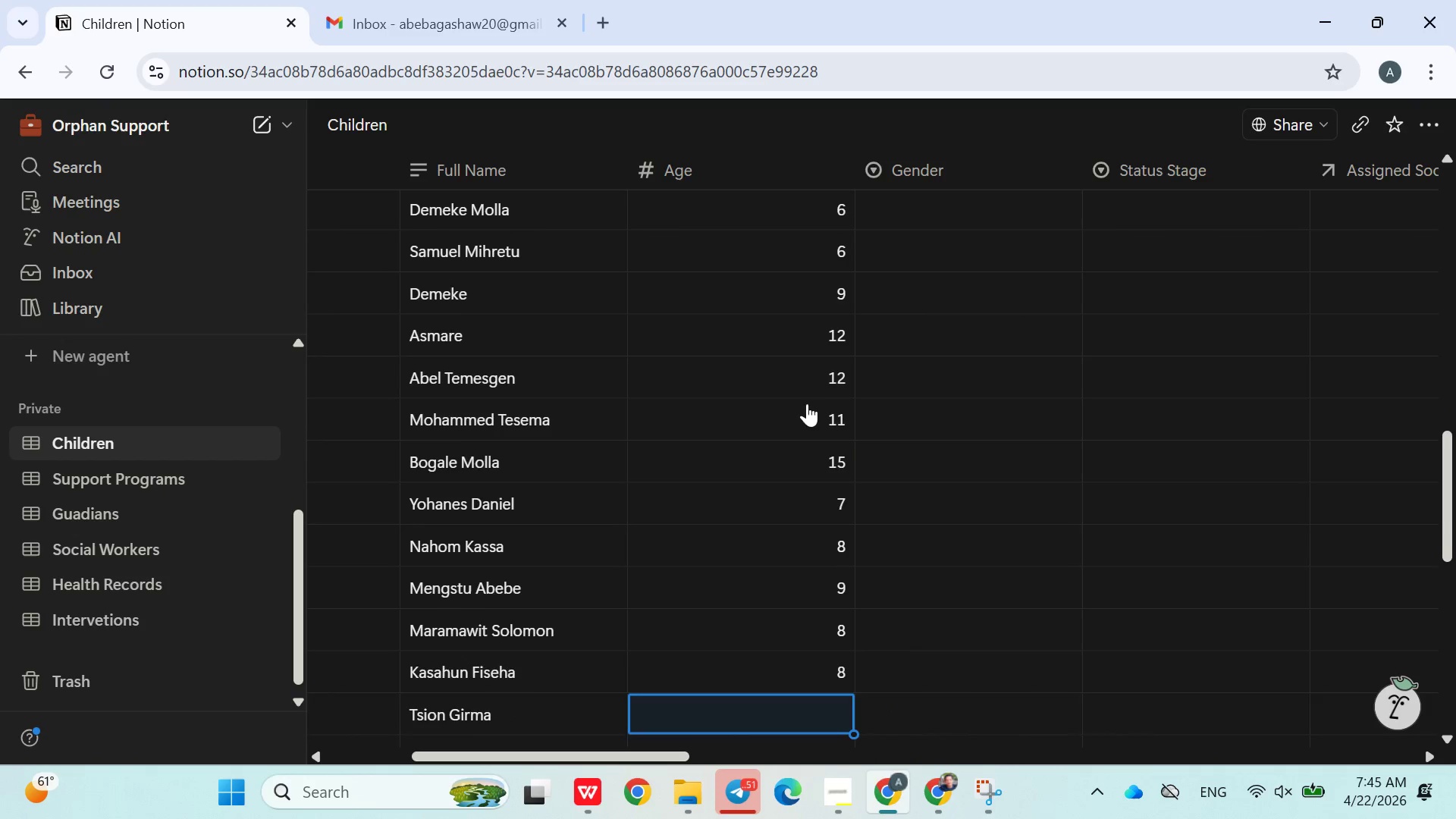 
key(7)
 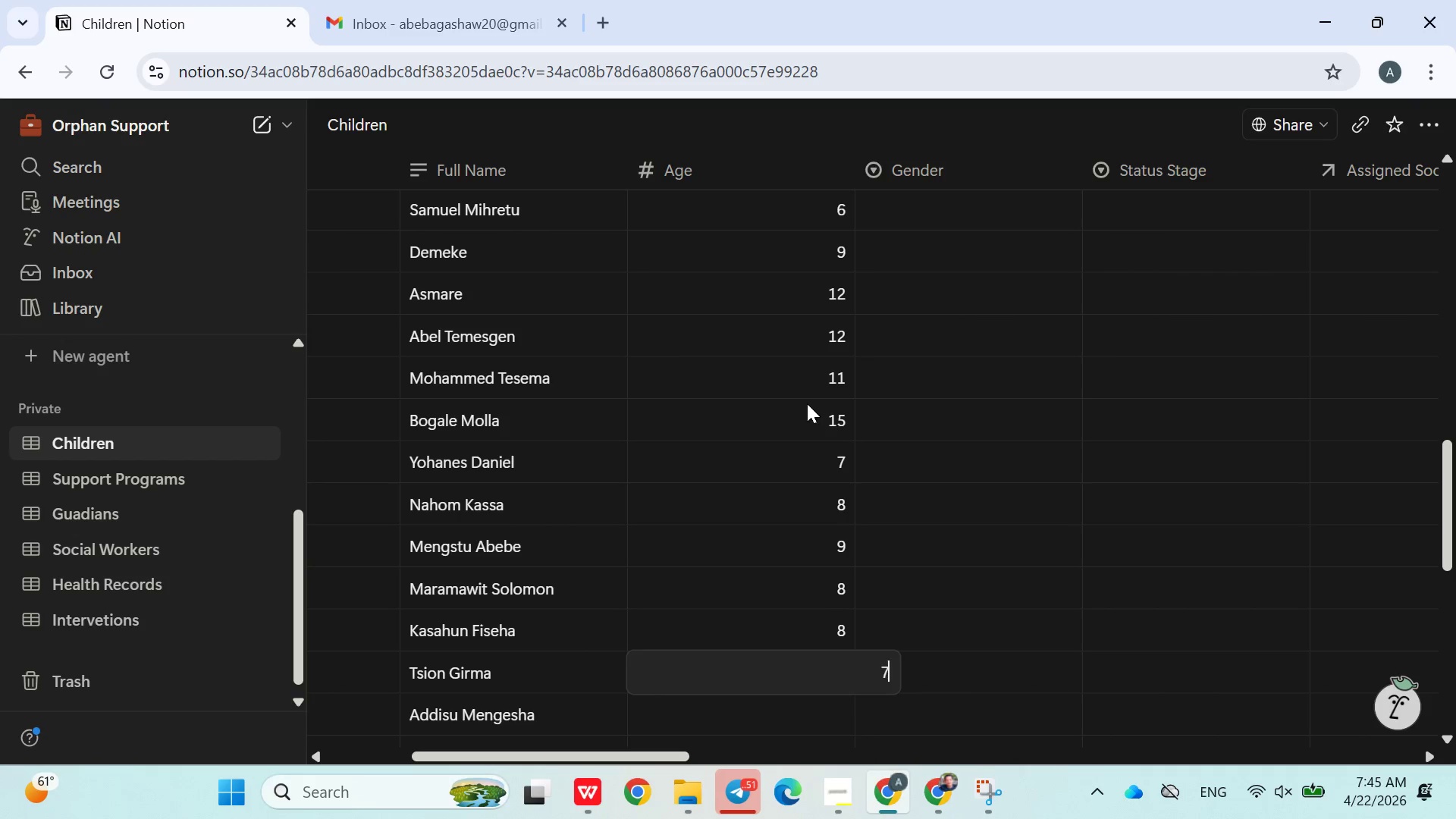 
key(Enter)
 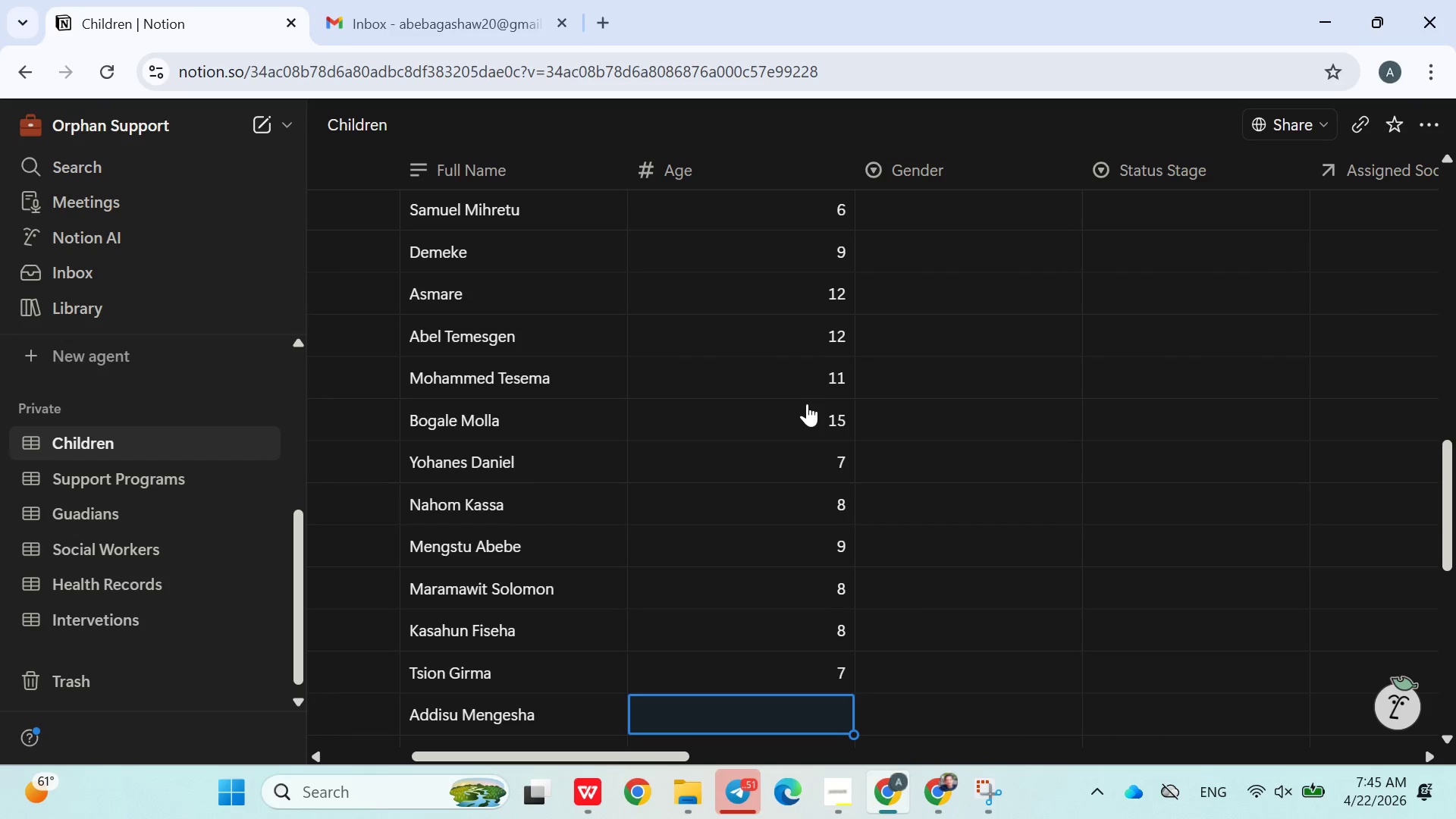 
key(6)
 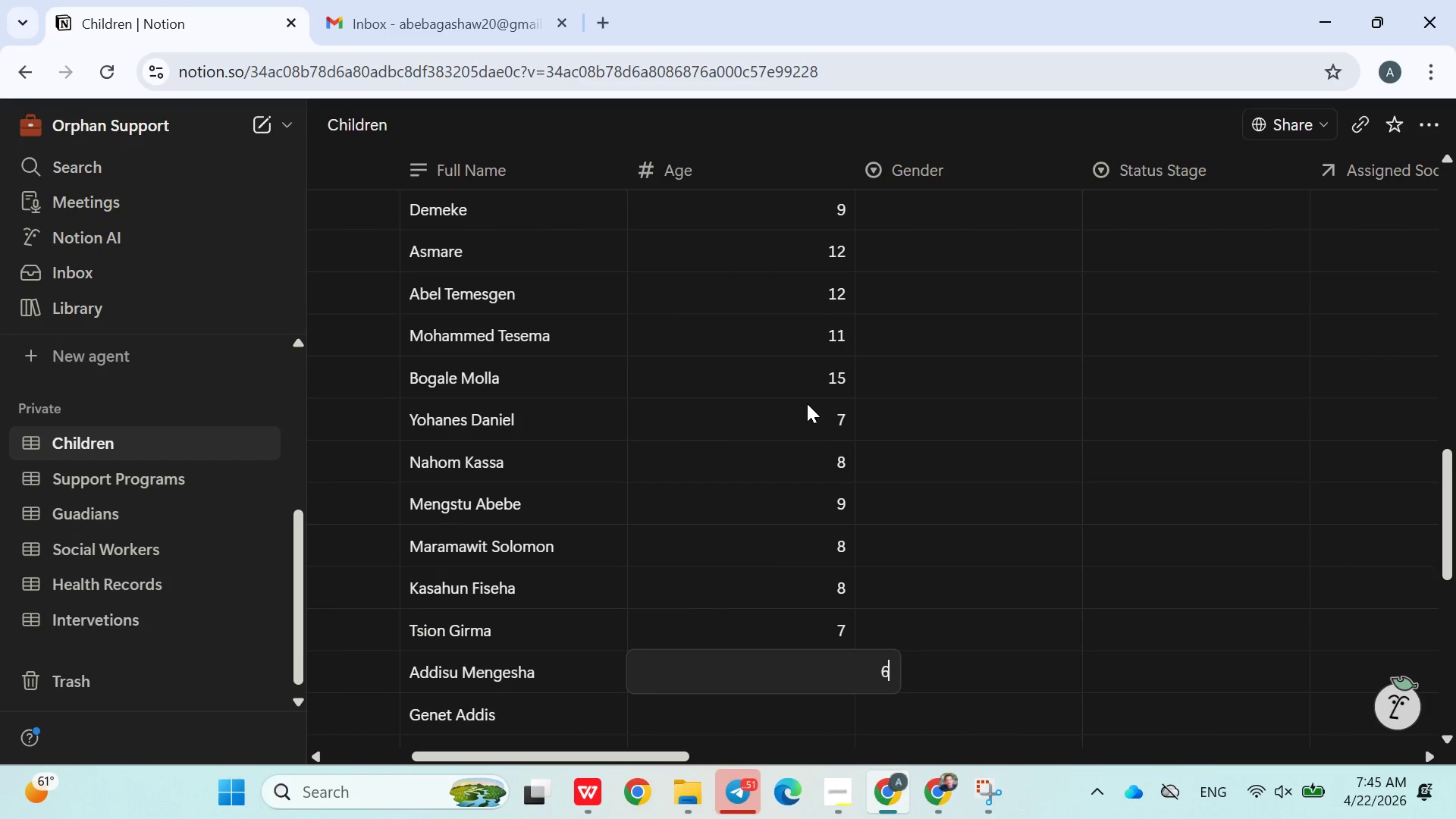 
key(Enter)
 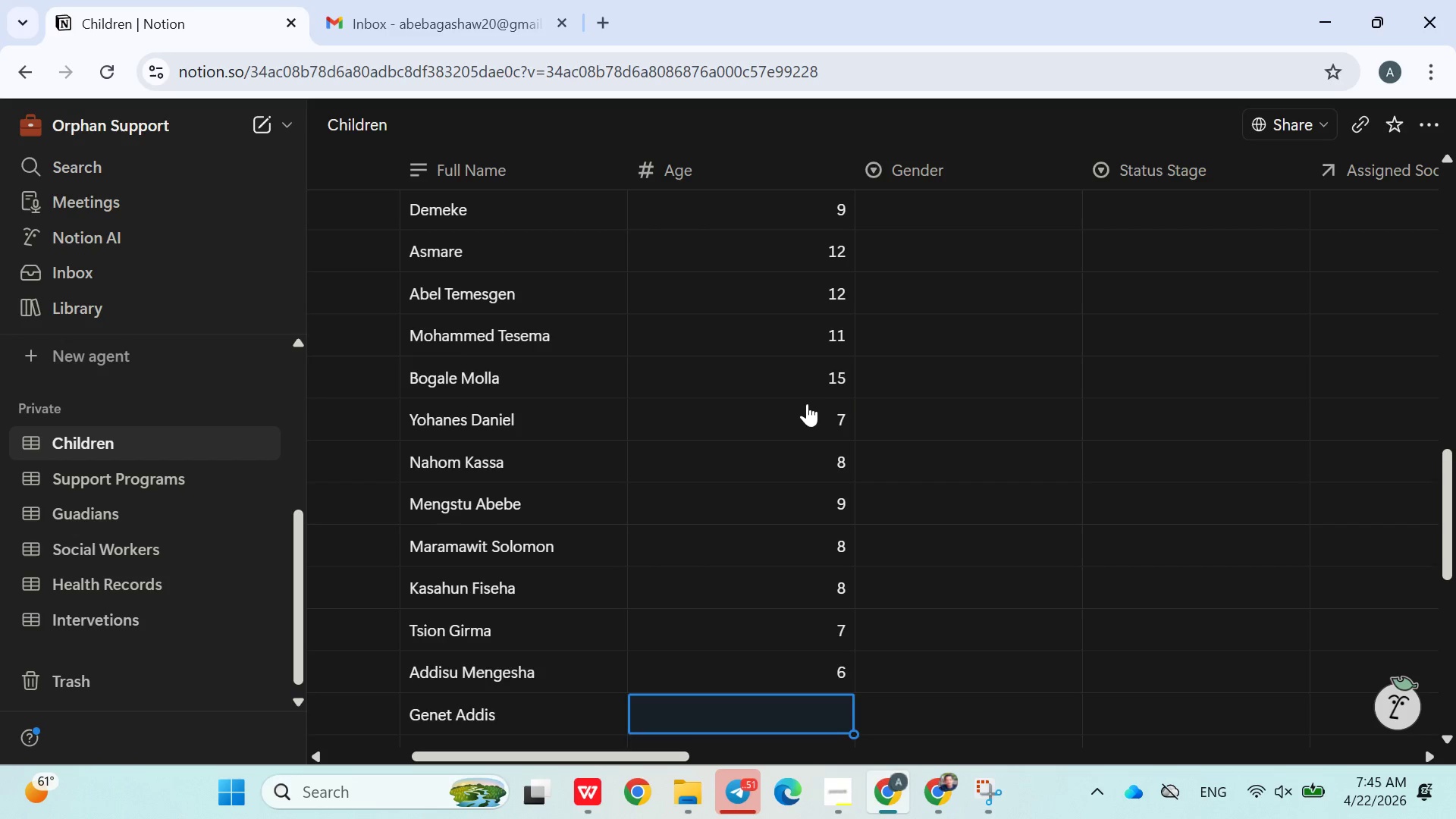 
key(5)
 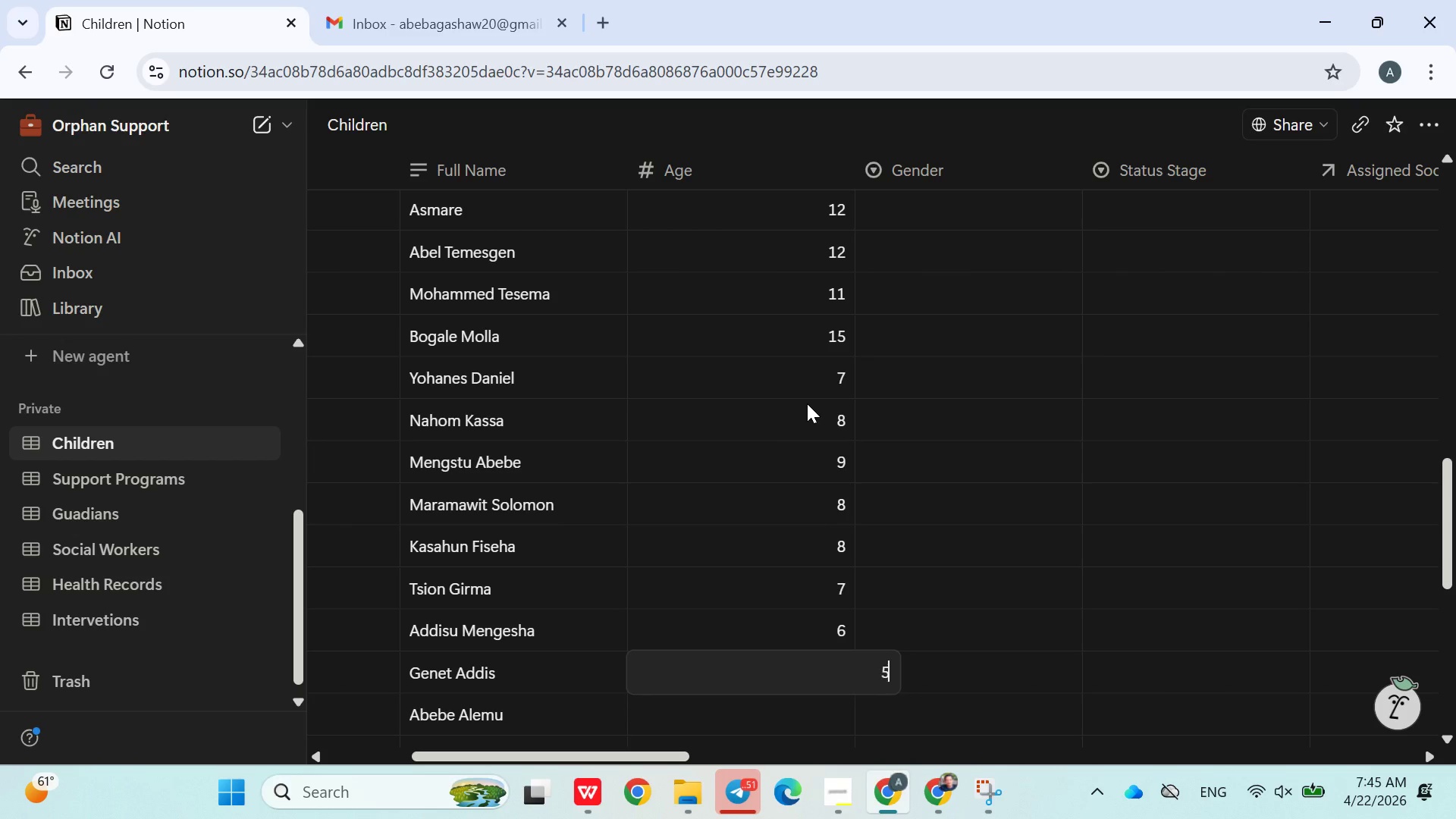 
key(Enter)
 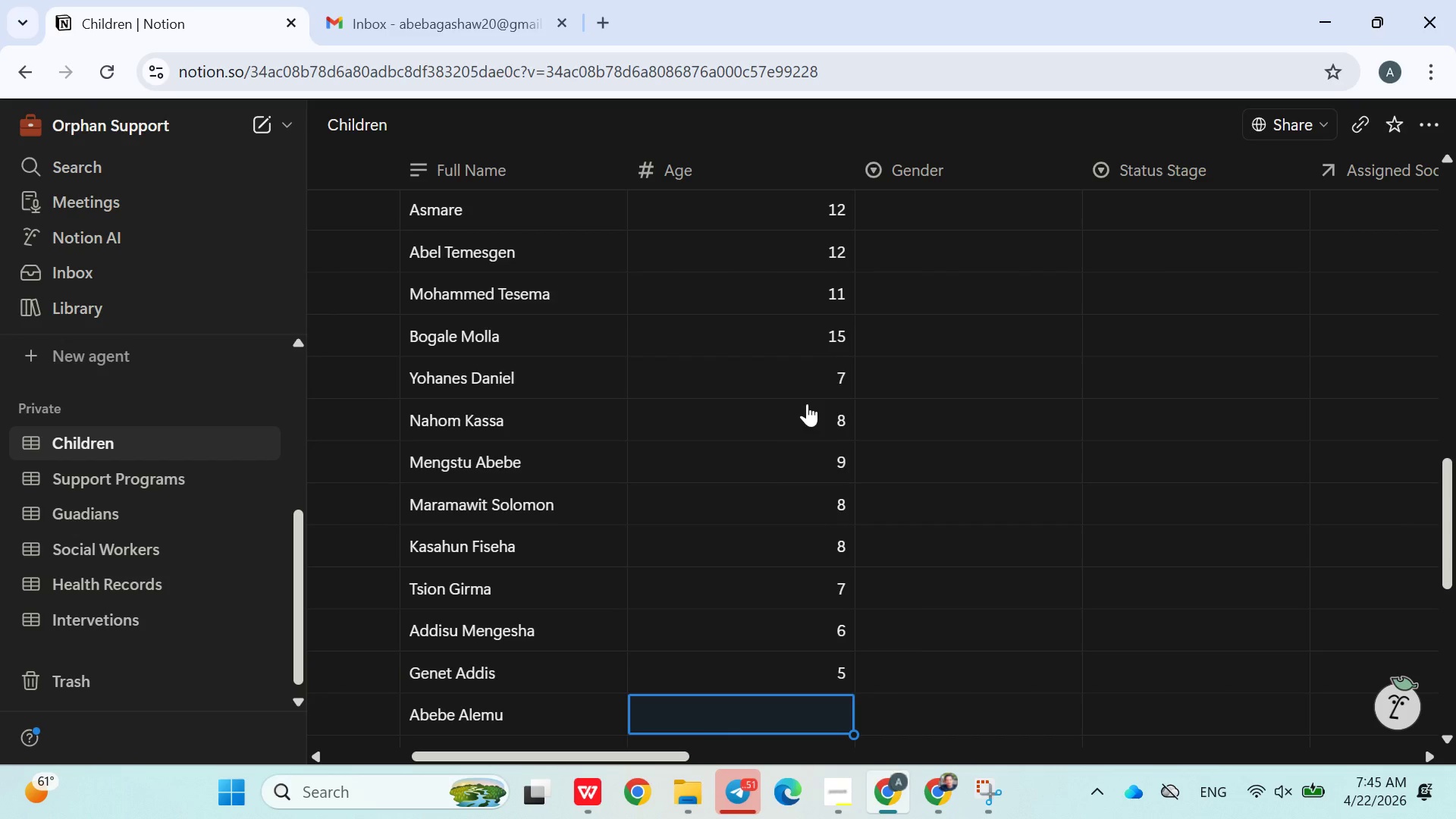 
key(5)
 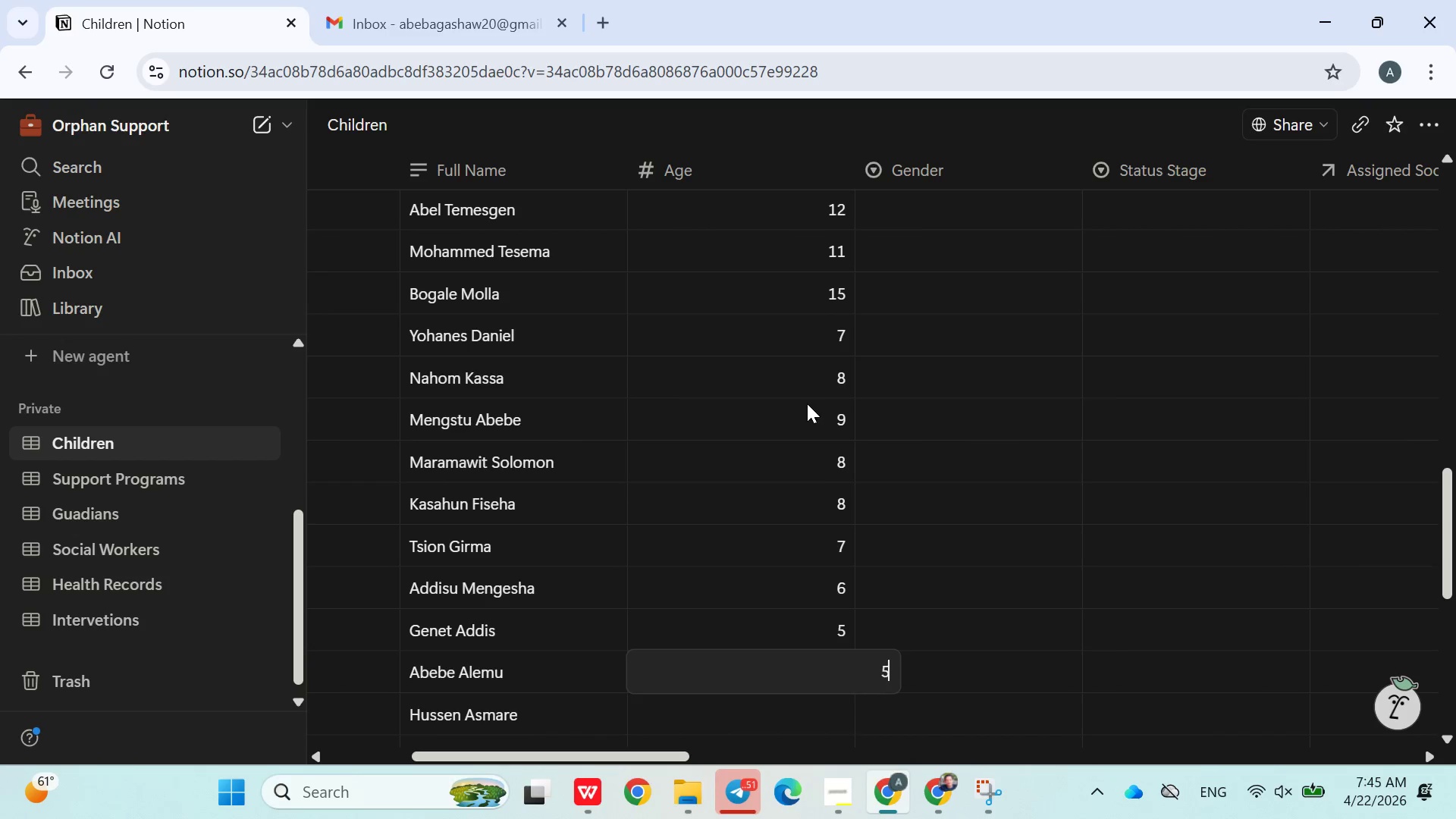 
key(Enter)
 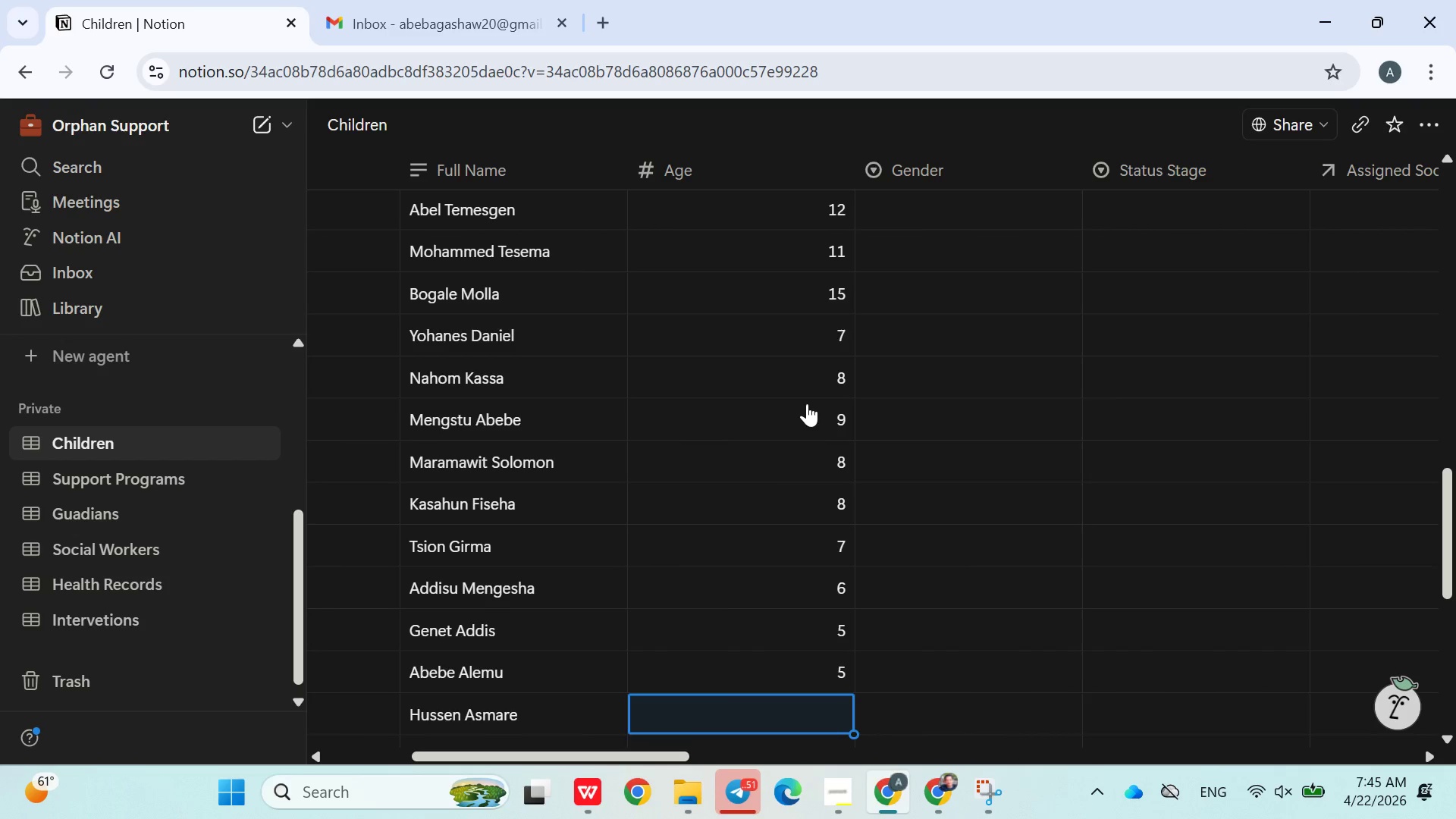 
key(6)
 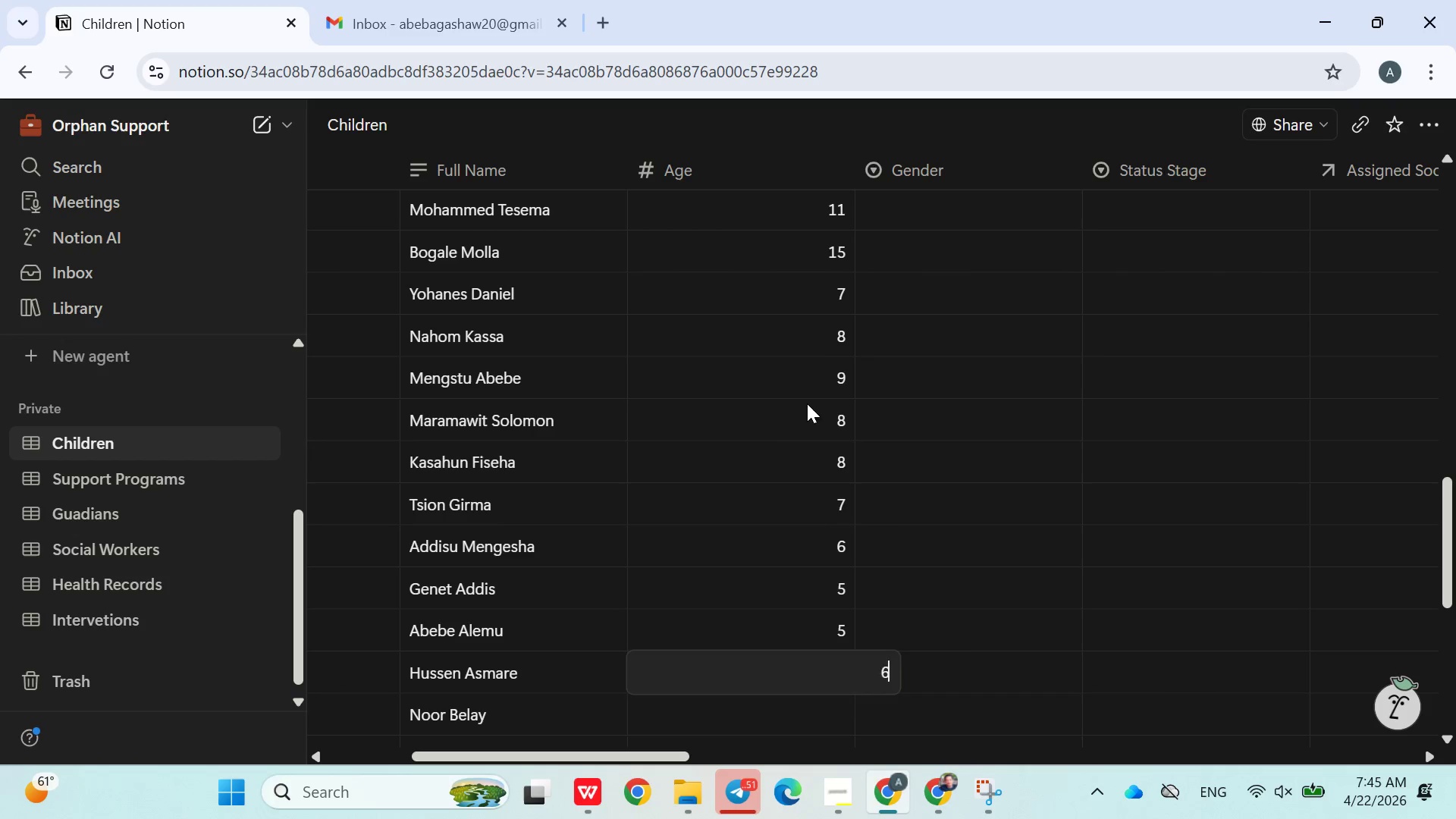 
key(Enter)
 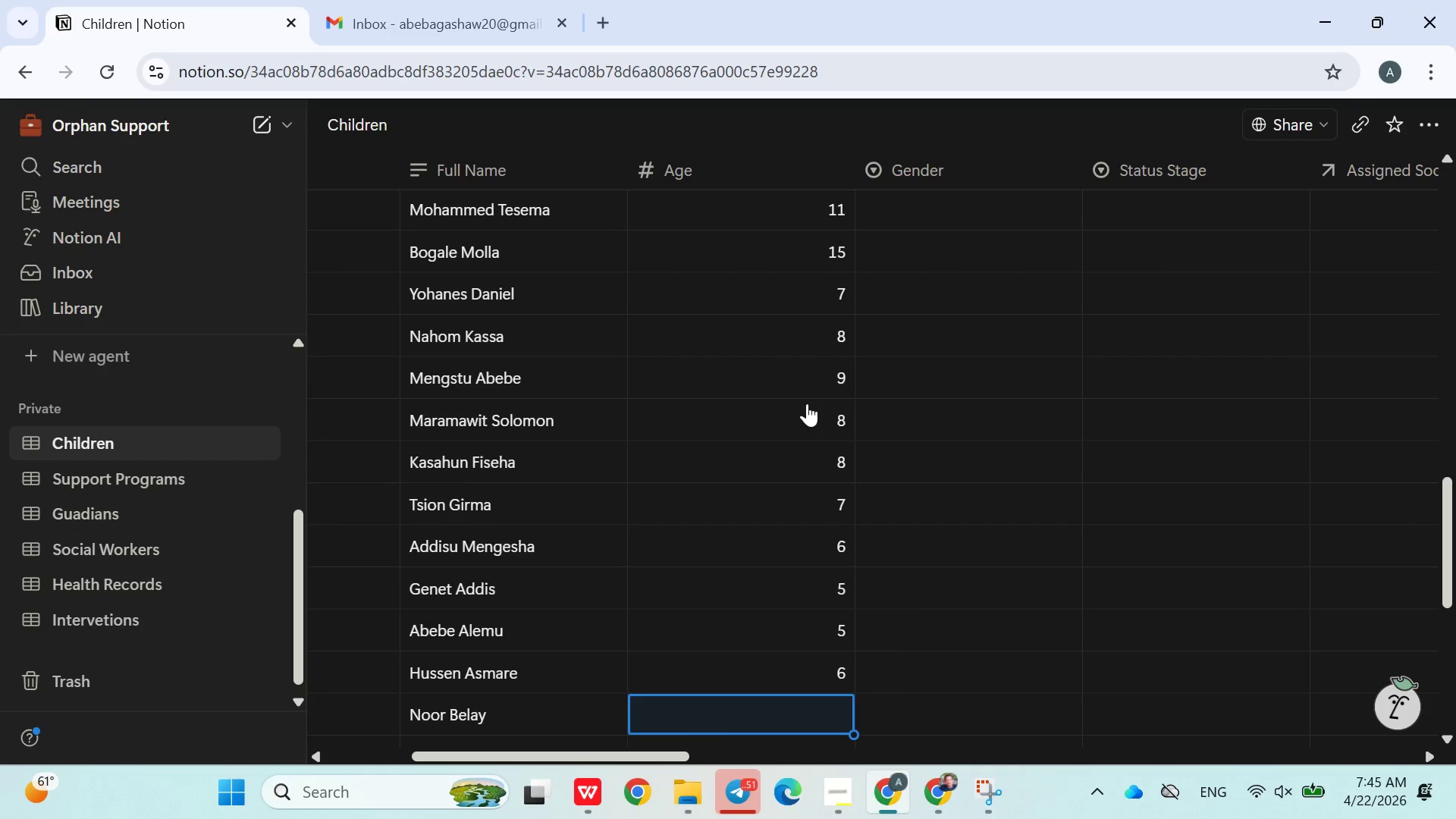 
key(6)
 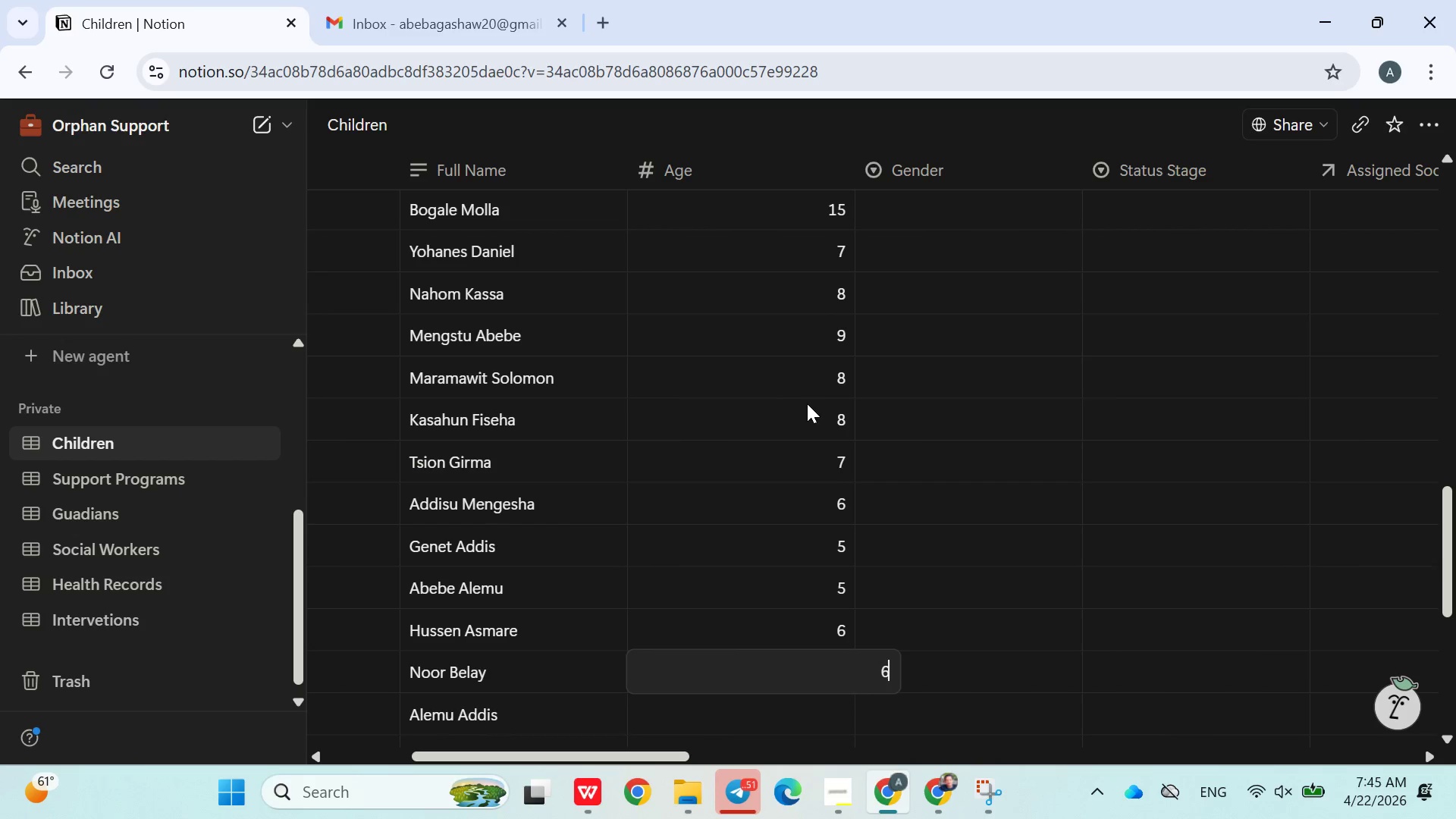 
key(Enter)
 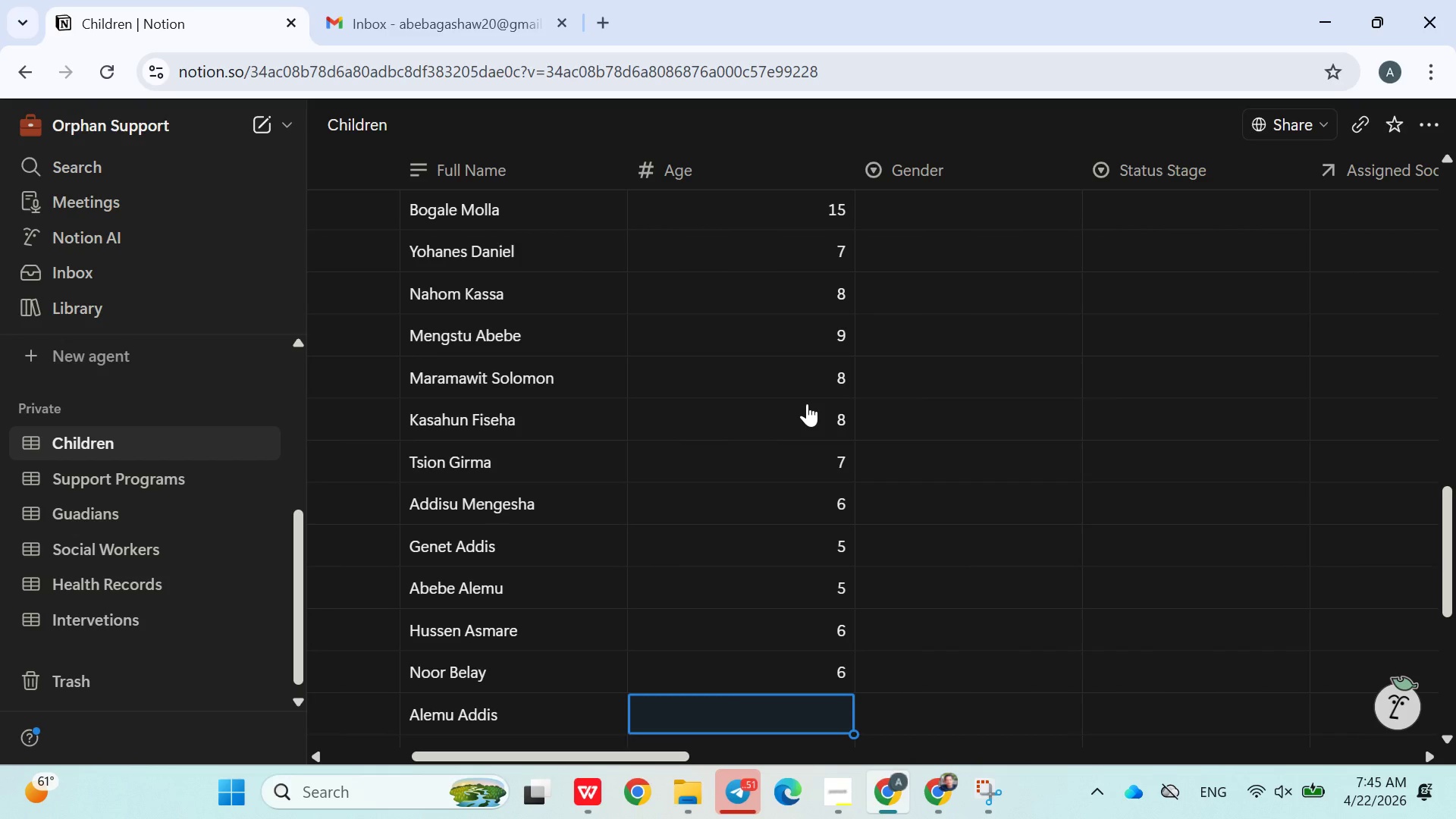 
key(7)
 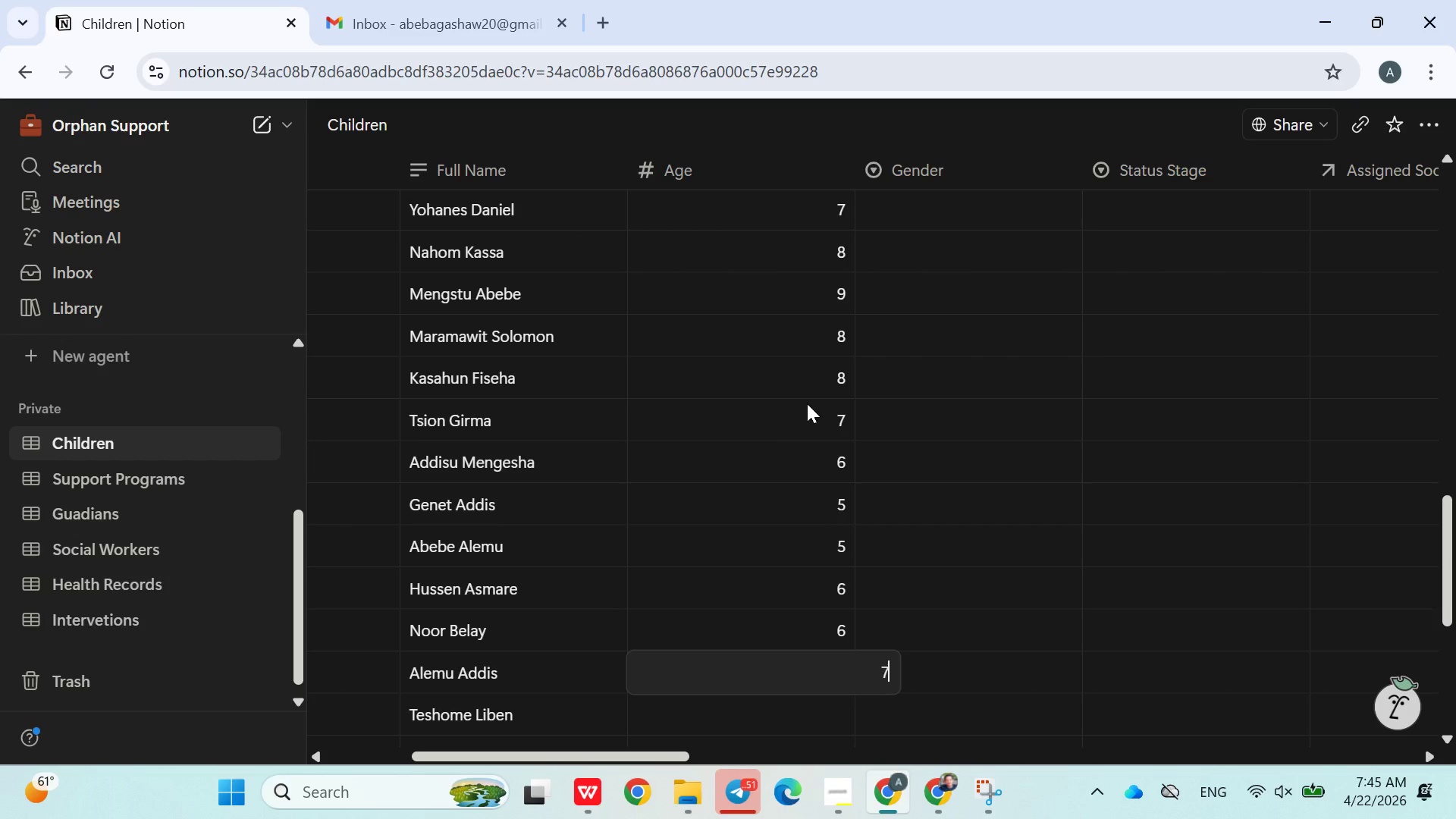 
key(Enter)
 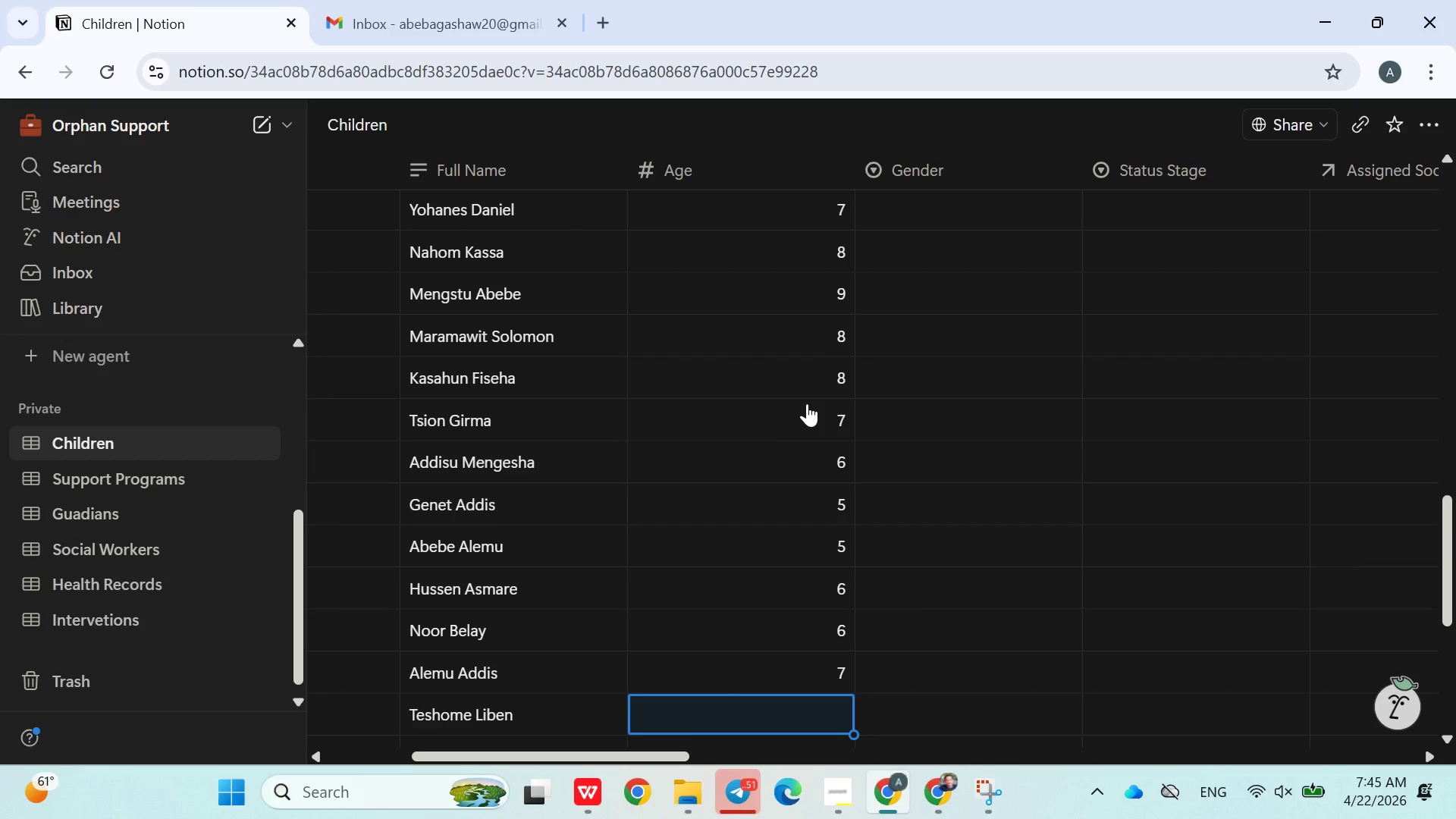 
key(8)
 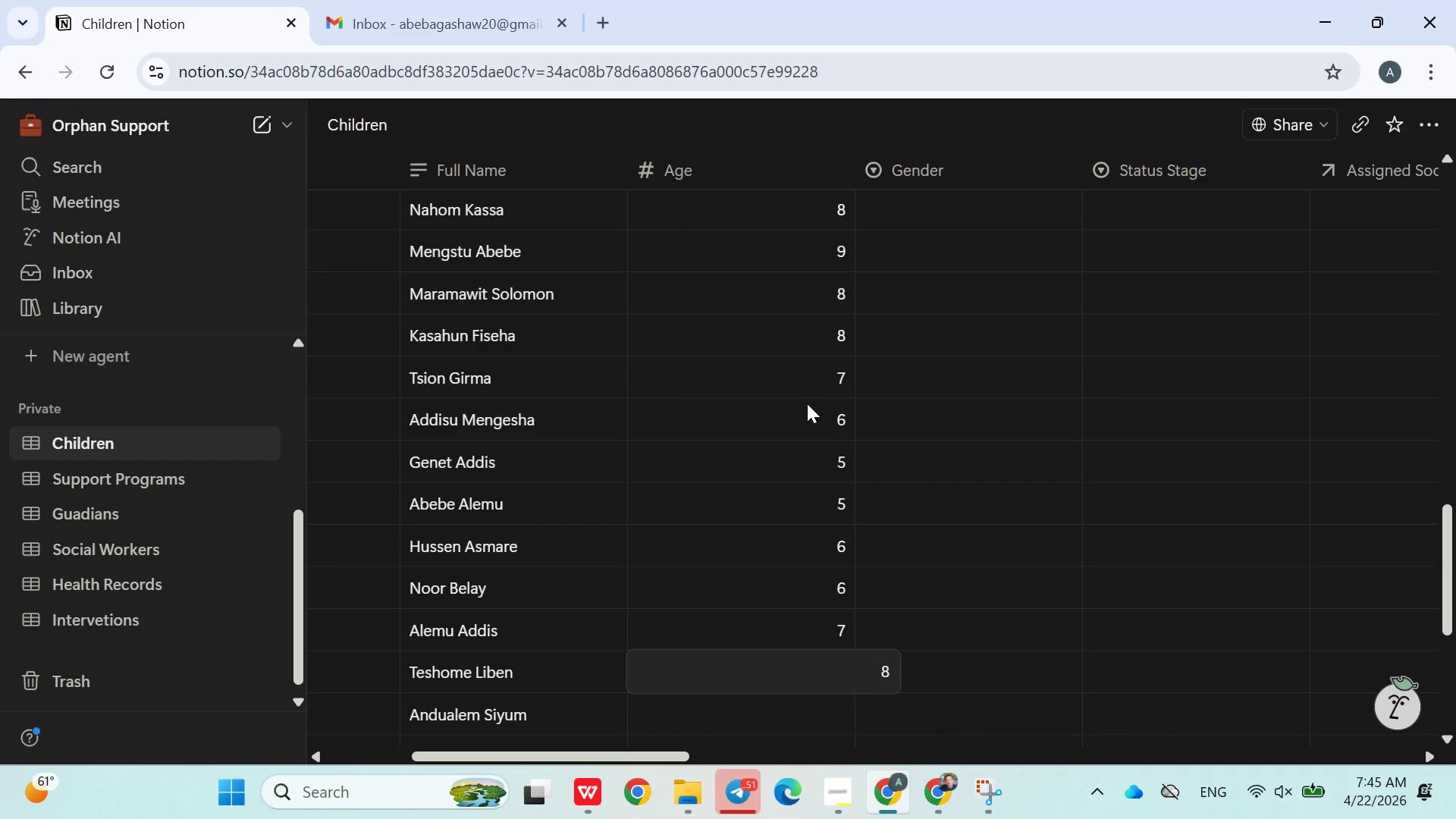 
key(Enter)
 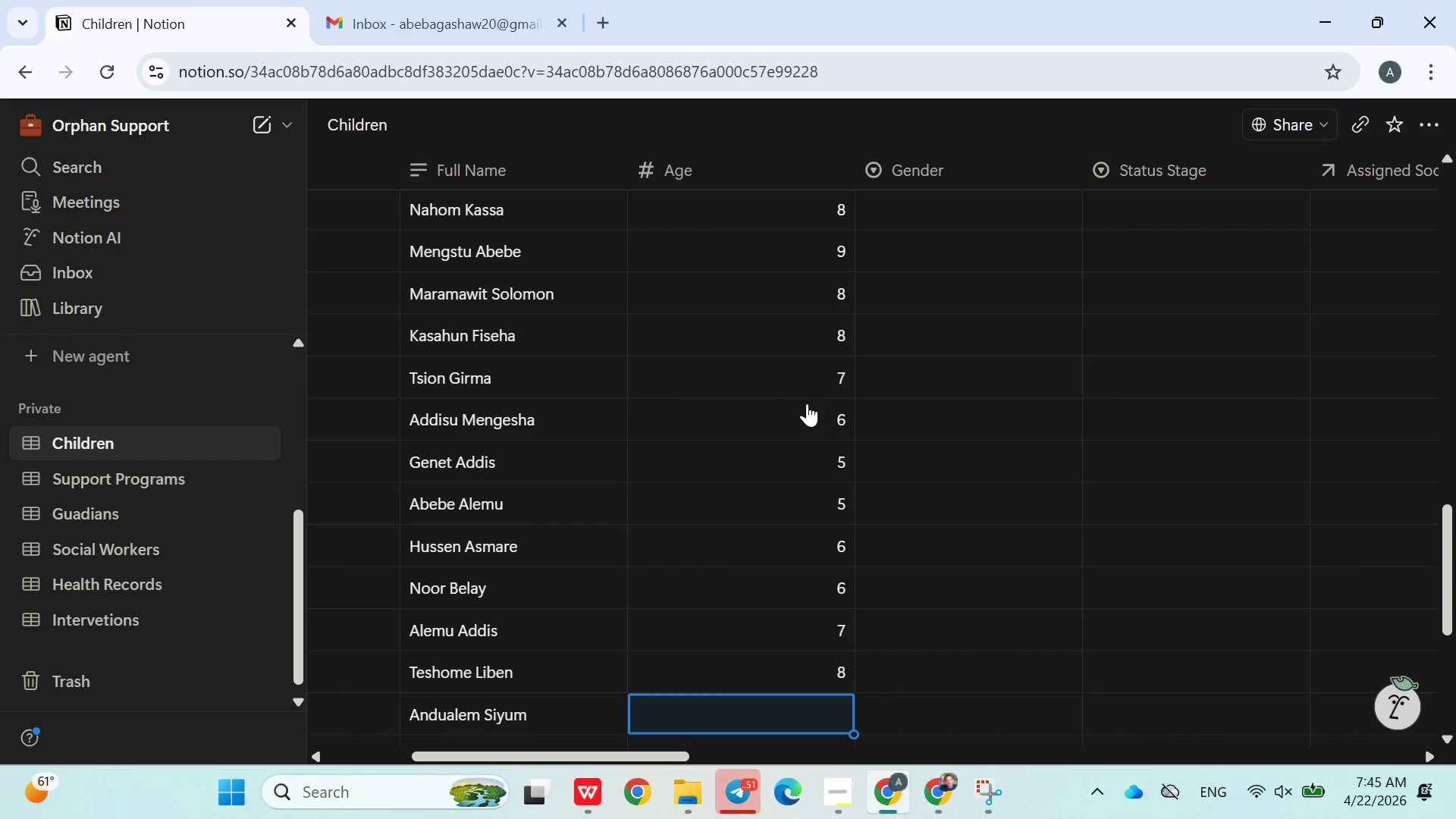 
key(8)
 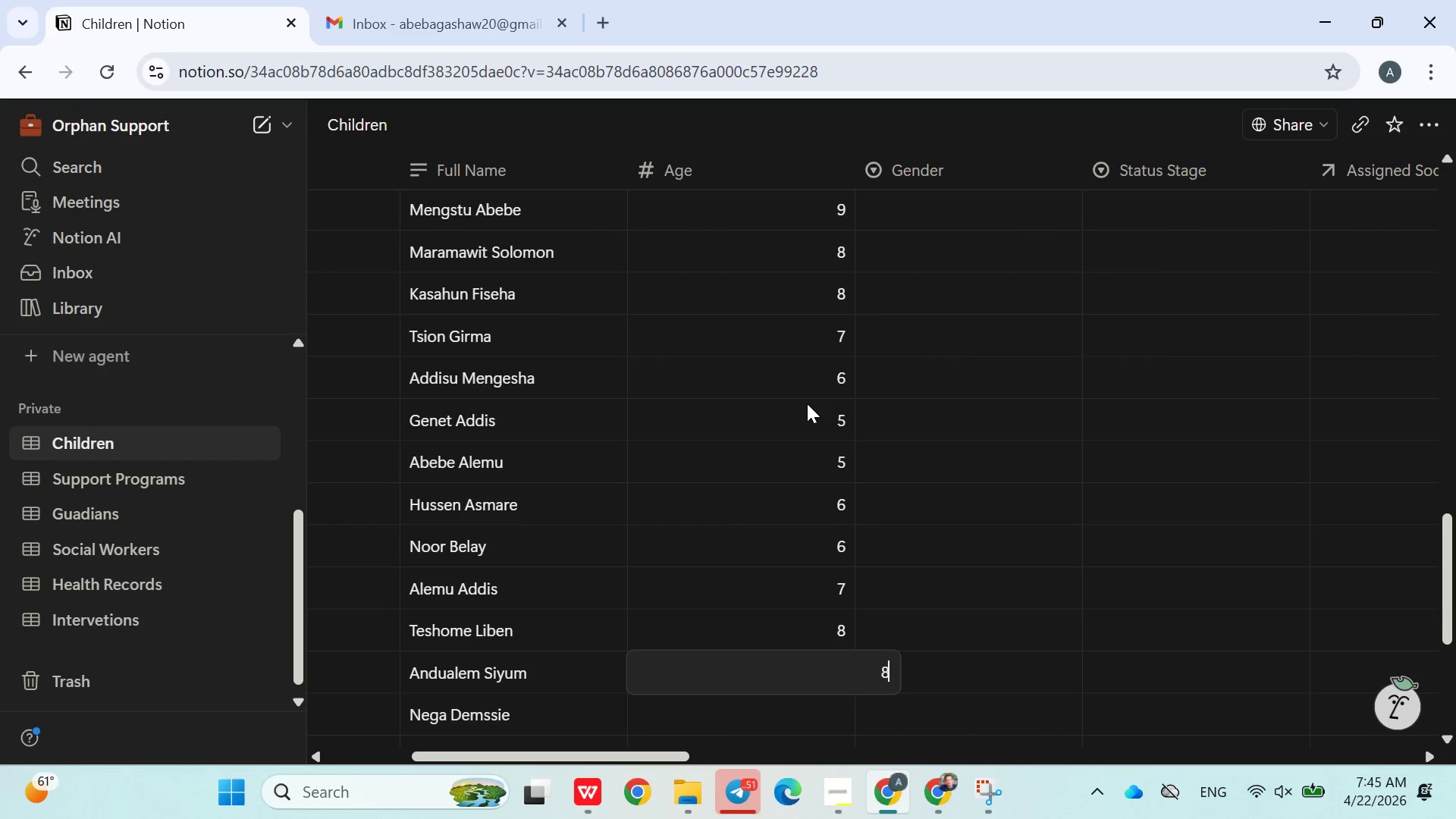 
key(Enter)
 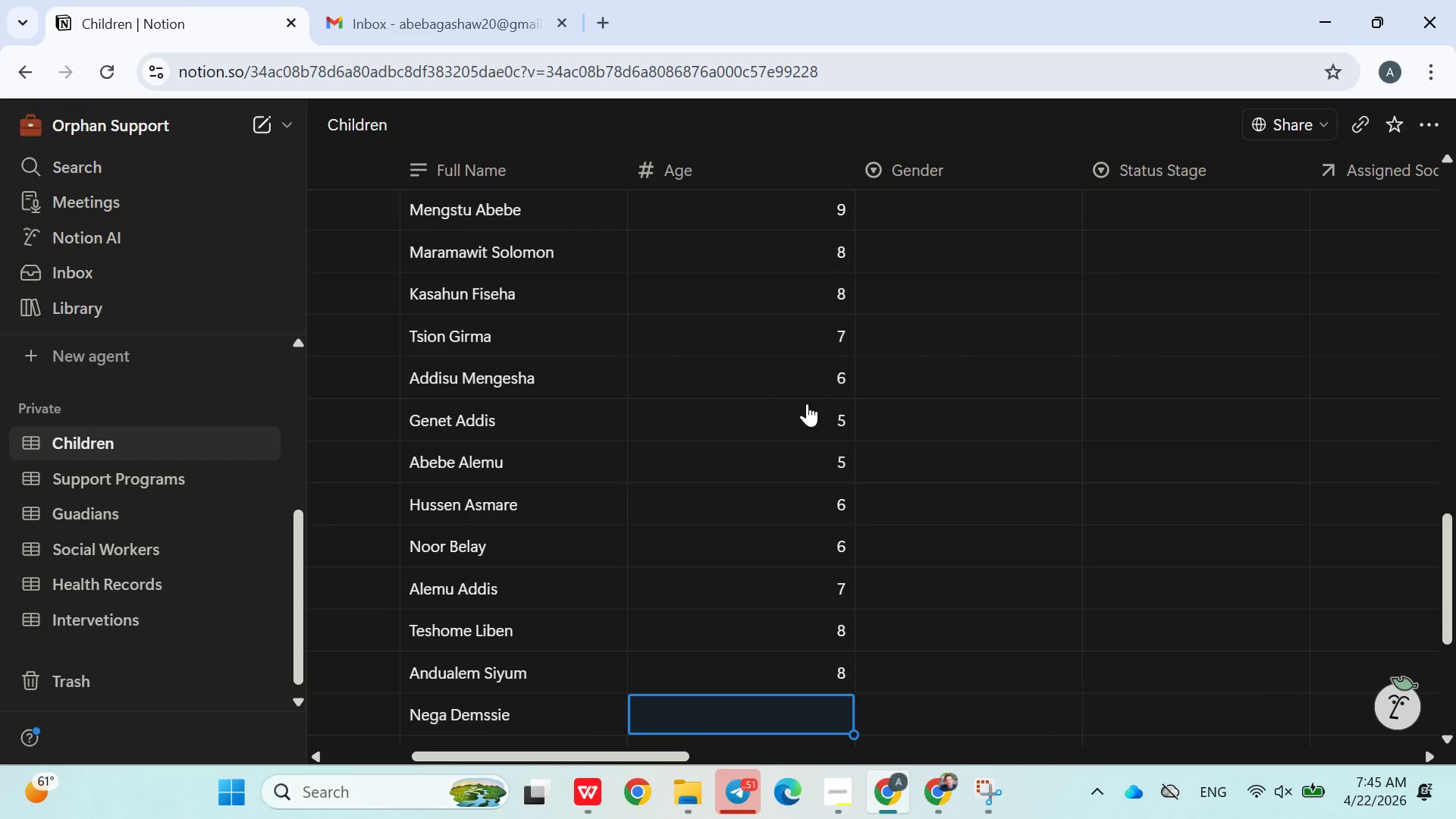 
key(9)
 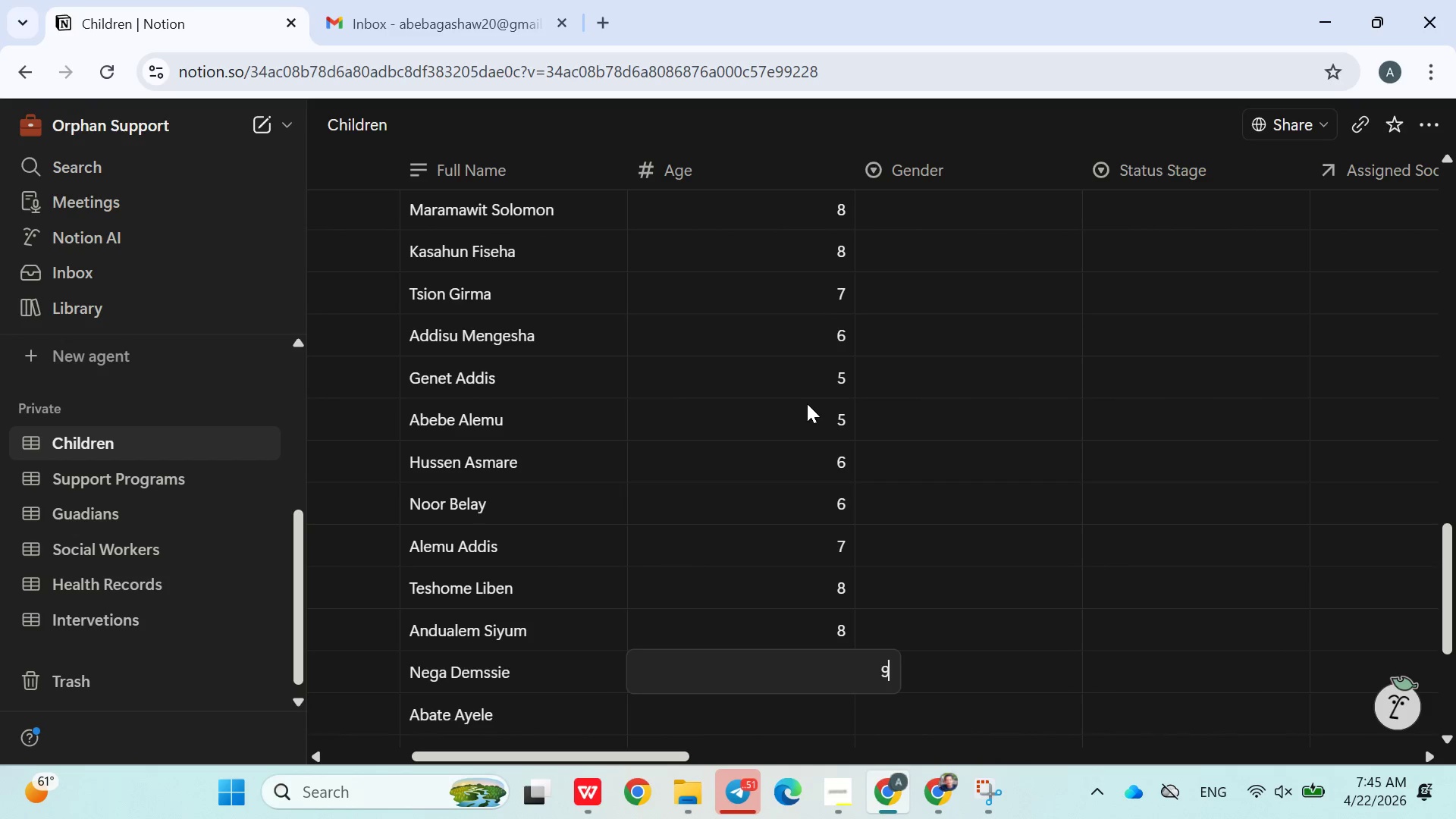 
key(Enter)
 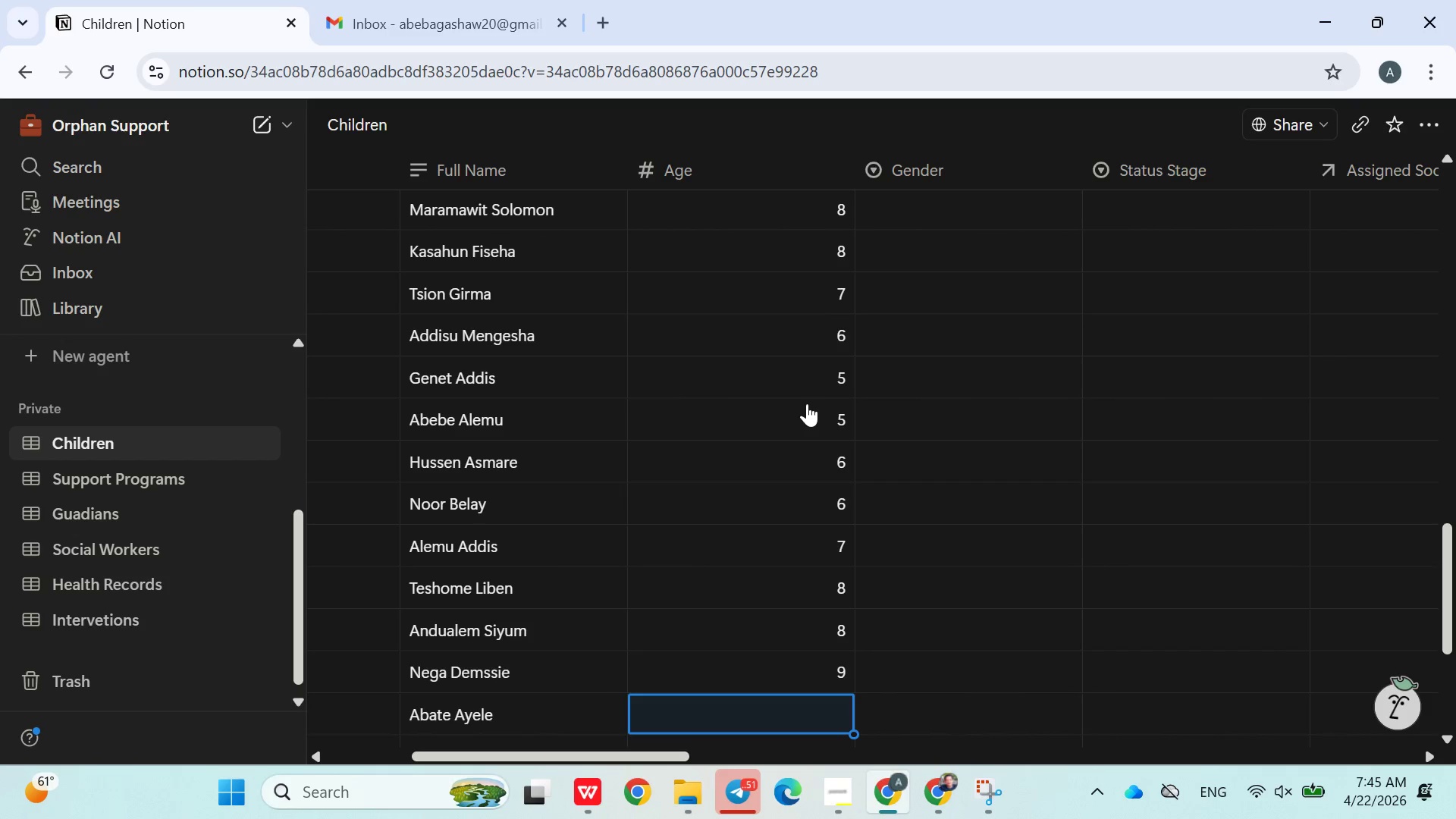 
key(7)
 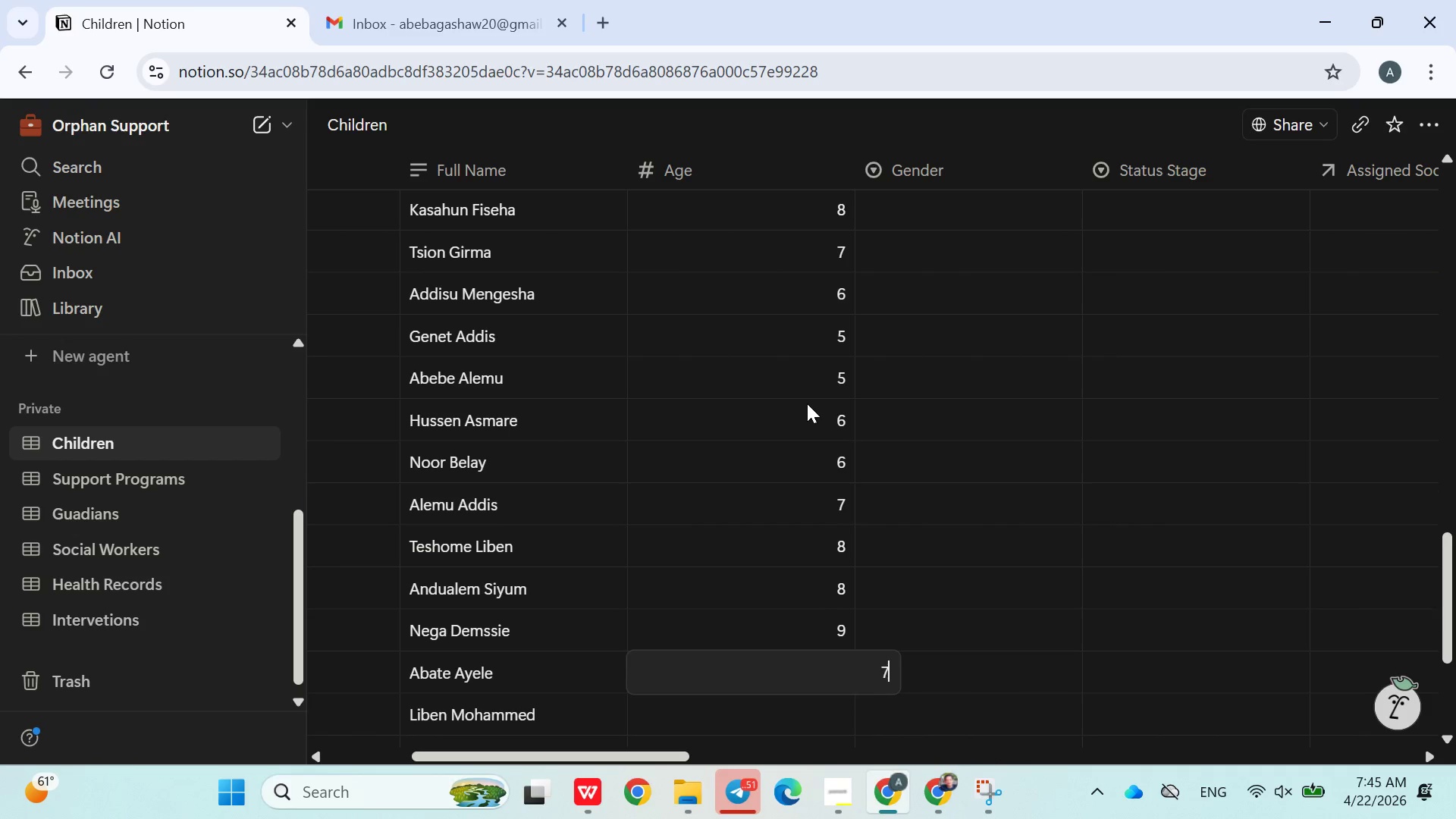 
key(Enter)
 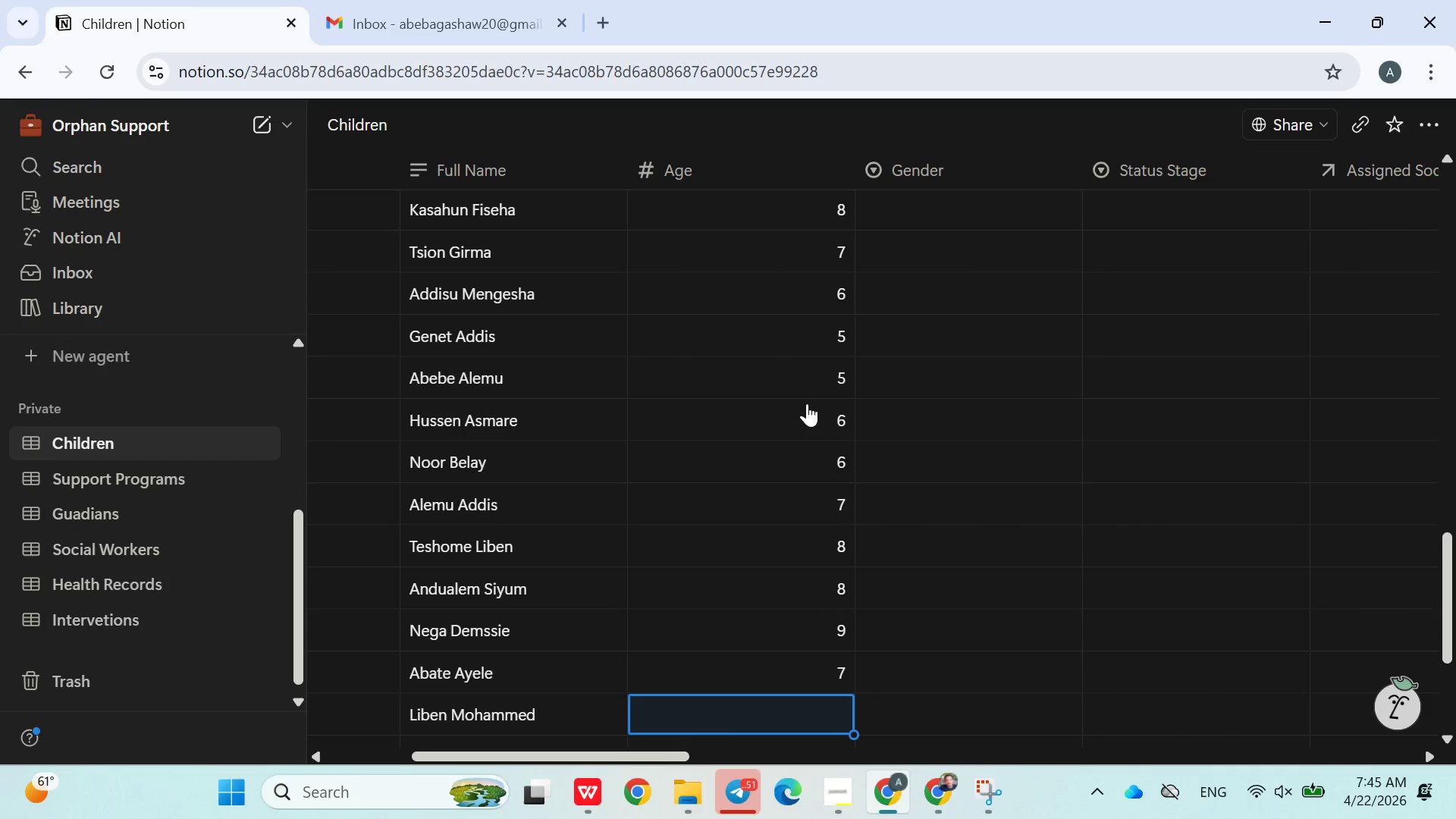 
key(6)
 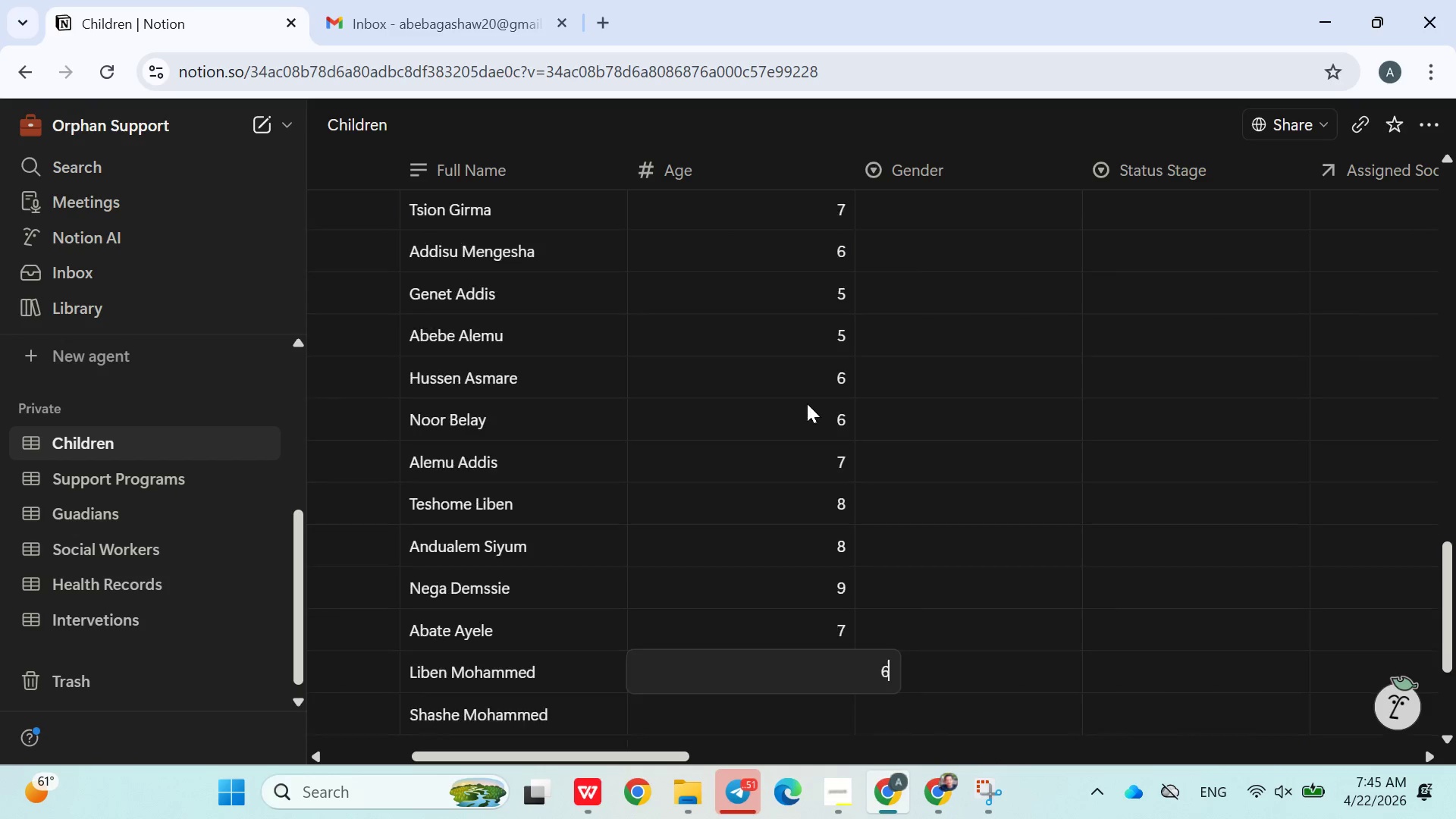 
key(Enter)
 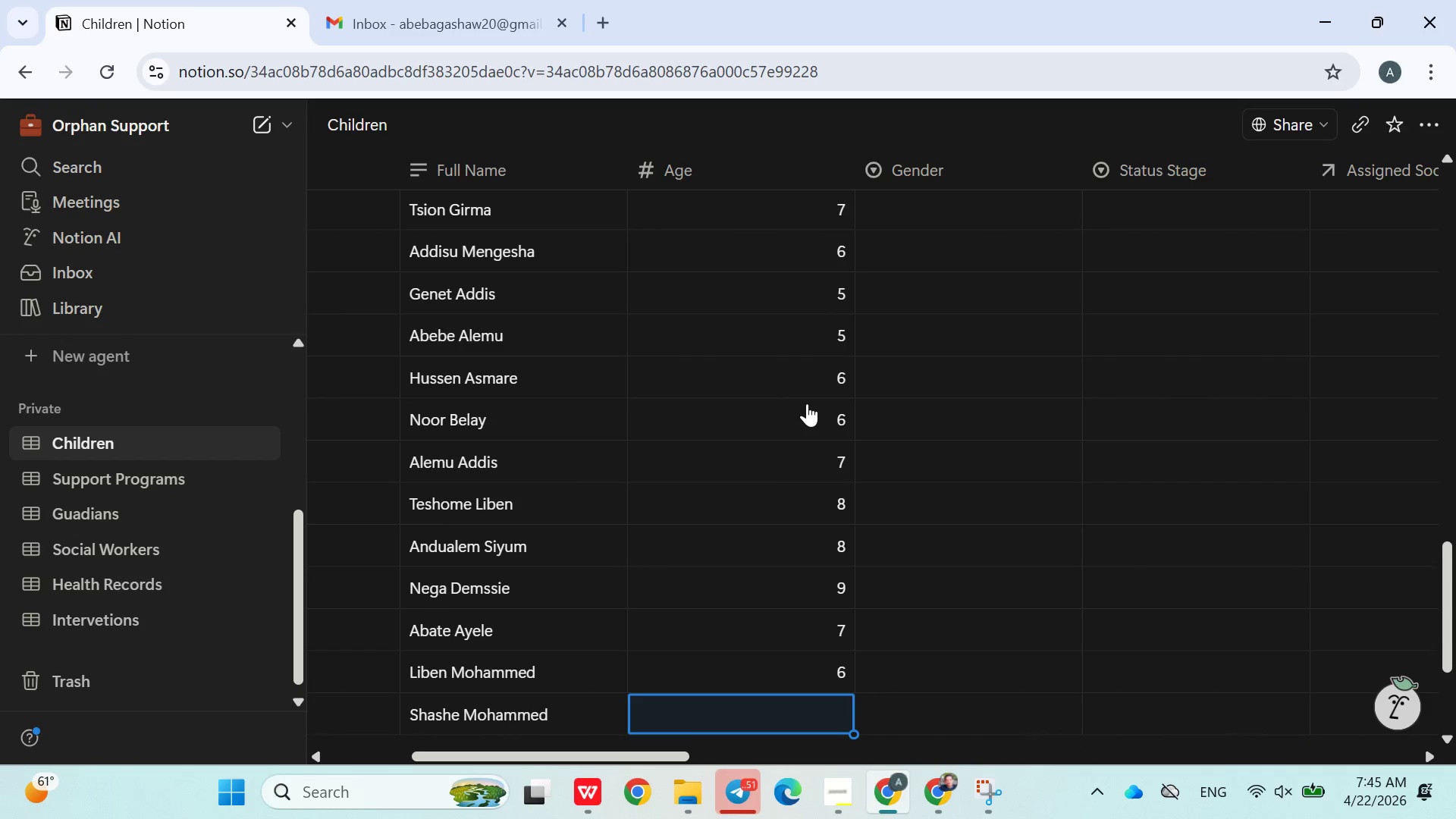 
key(5)
 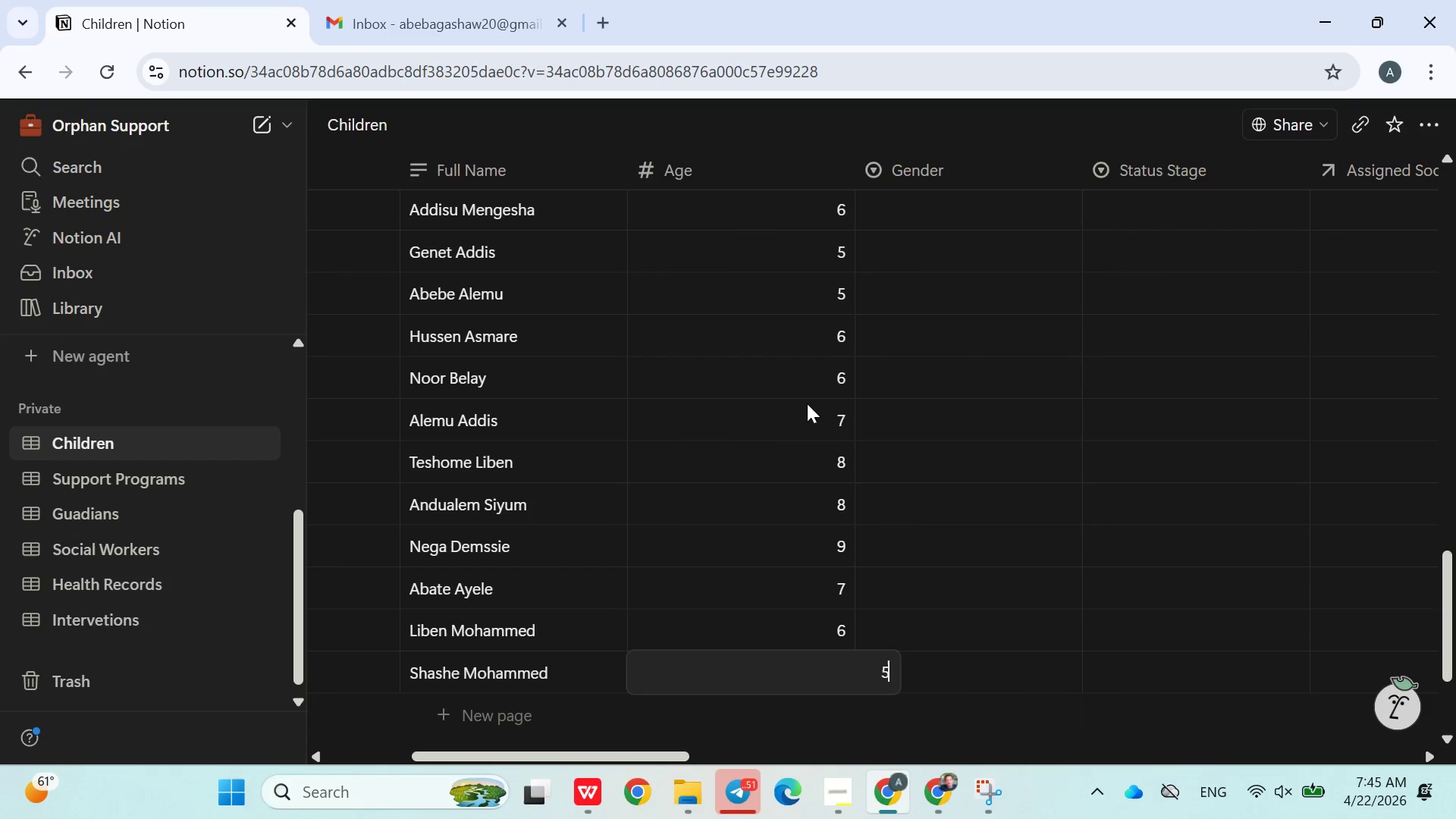 
key(Enter)
 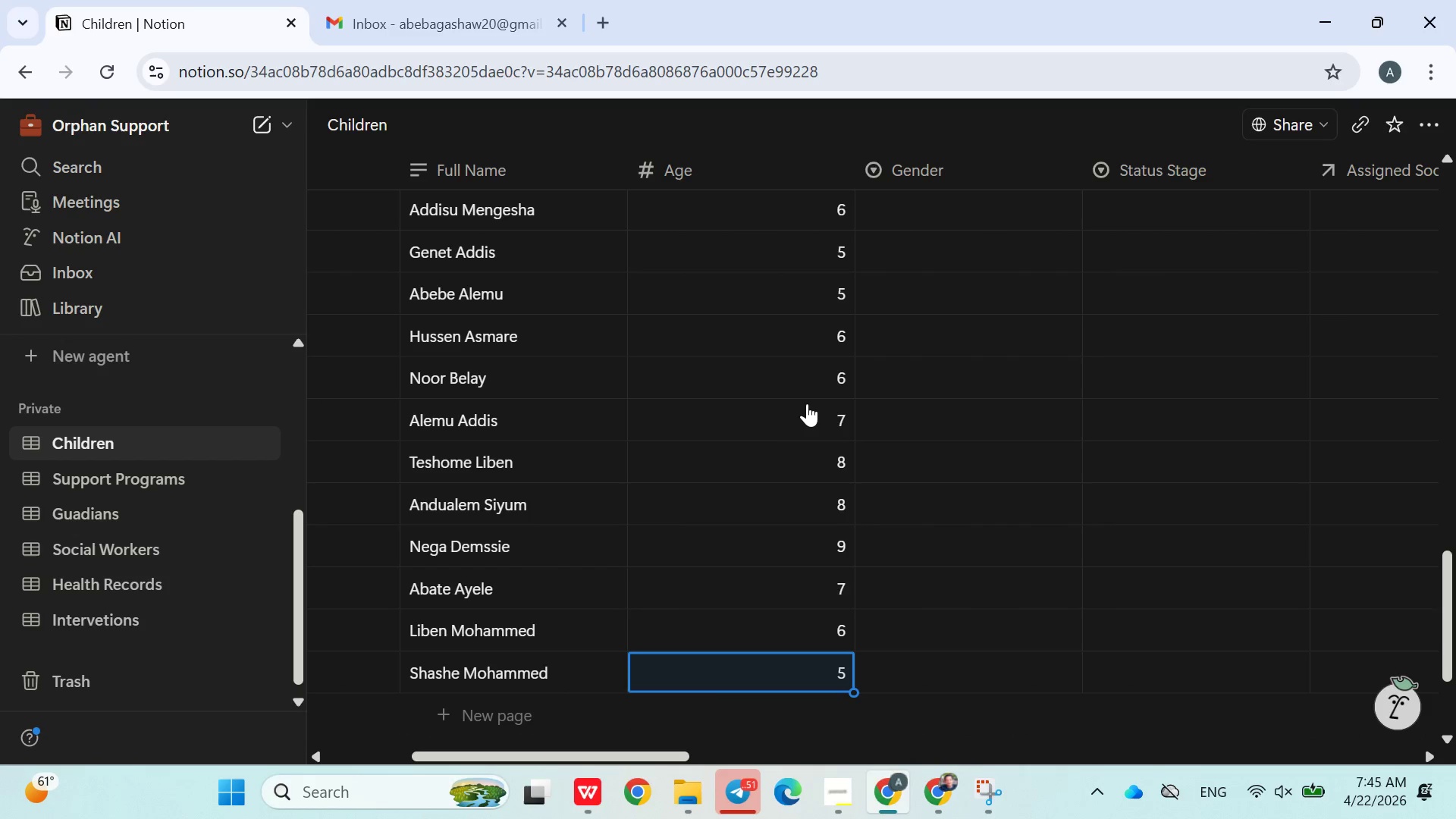 
mouse_move([905, 410])
 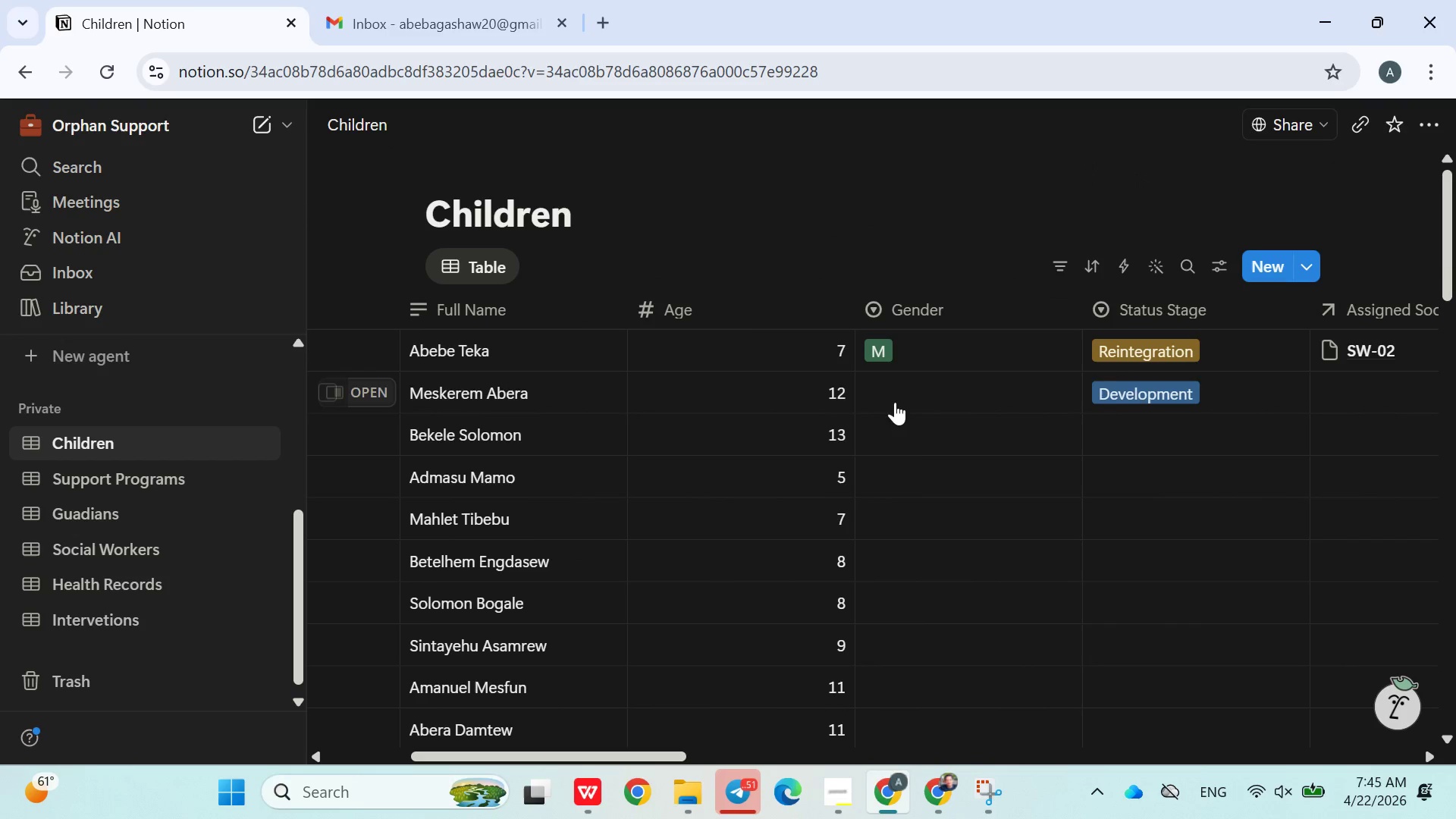 
left_click([895, 402])
 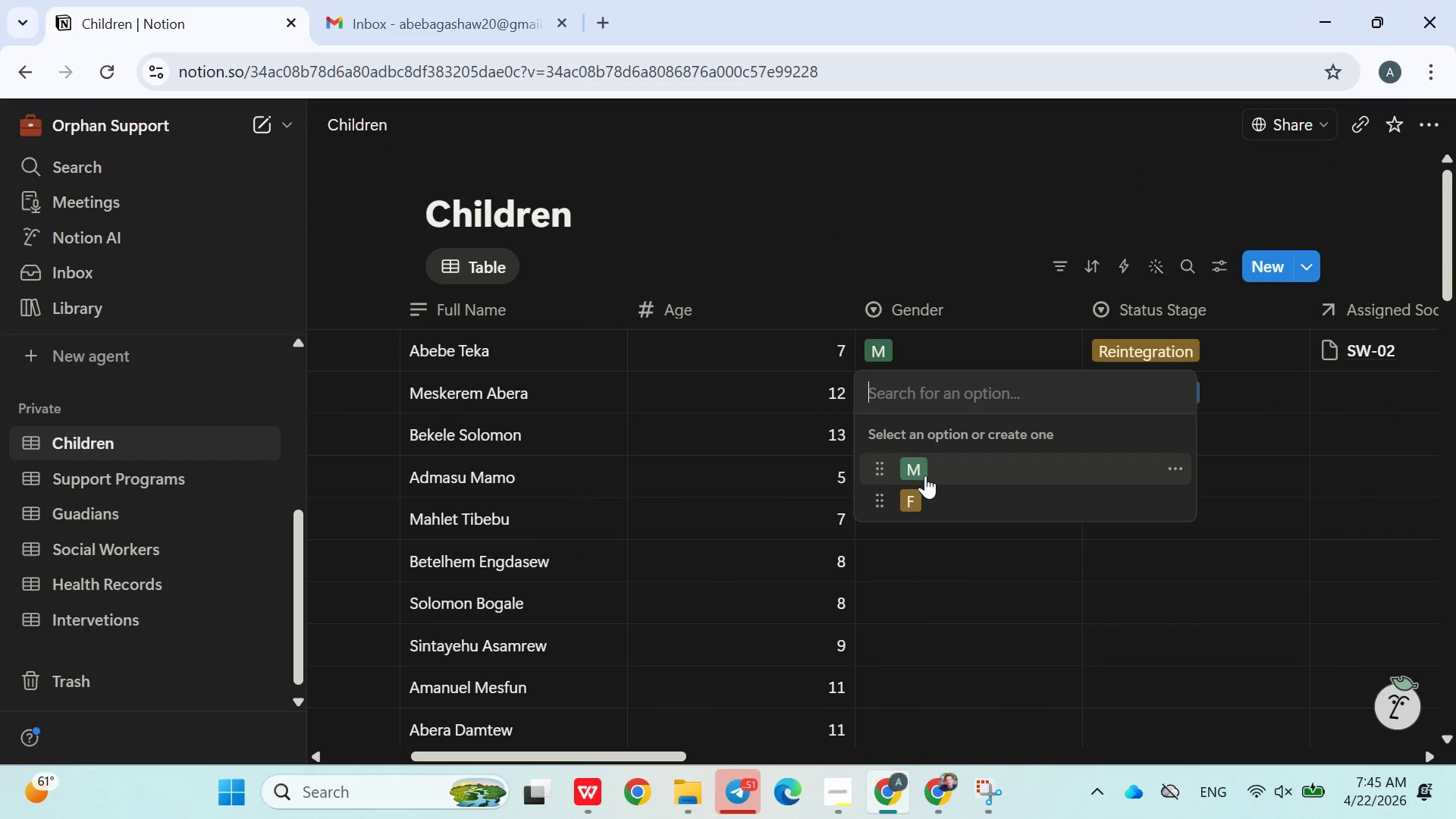 
left_click([927, 496])
 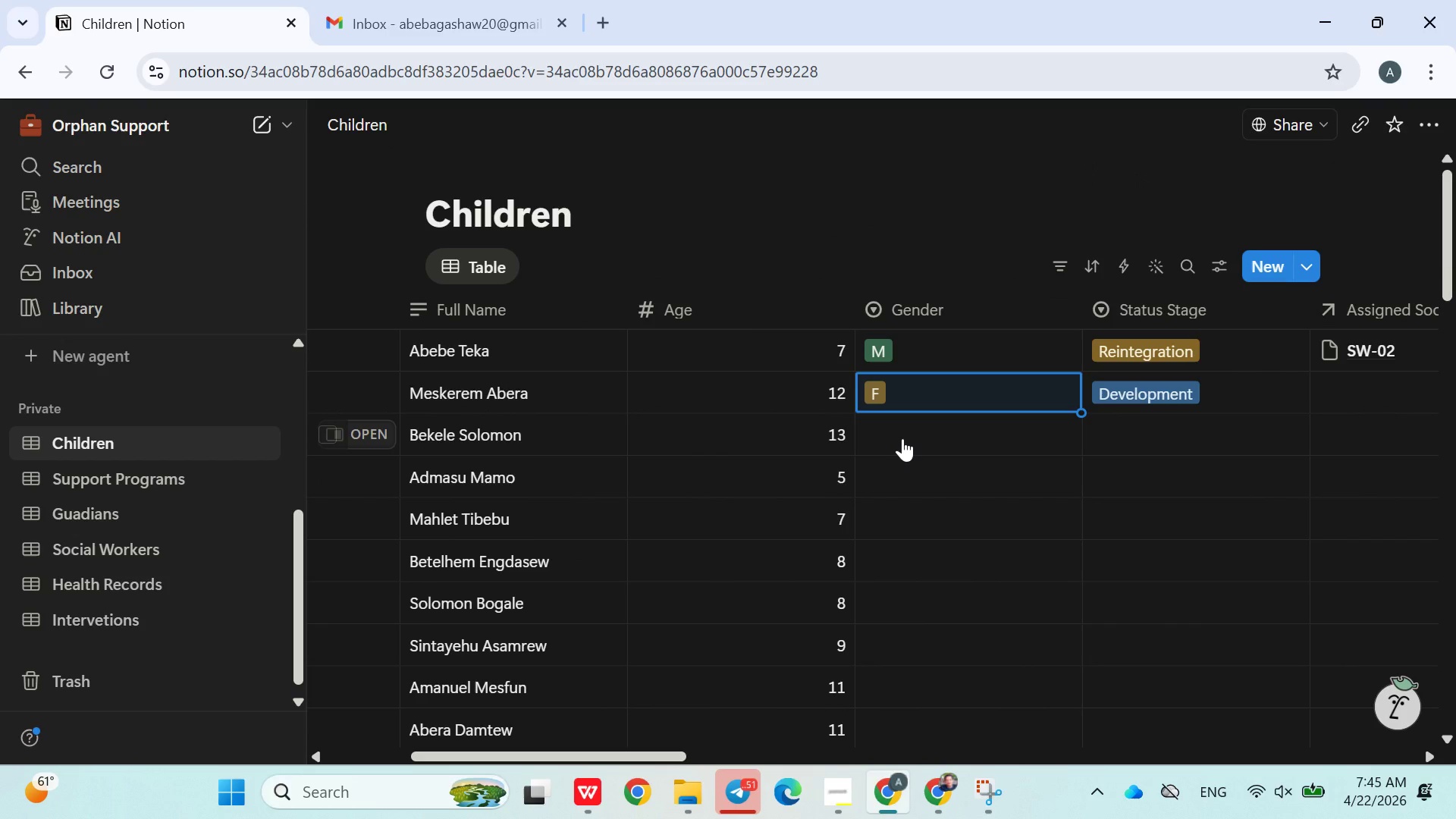 
left_click([902, 438])
 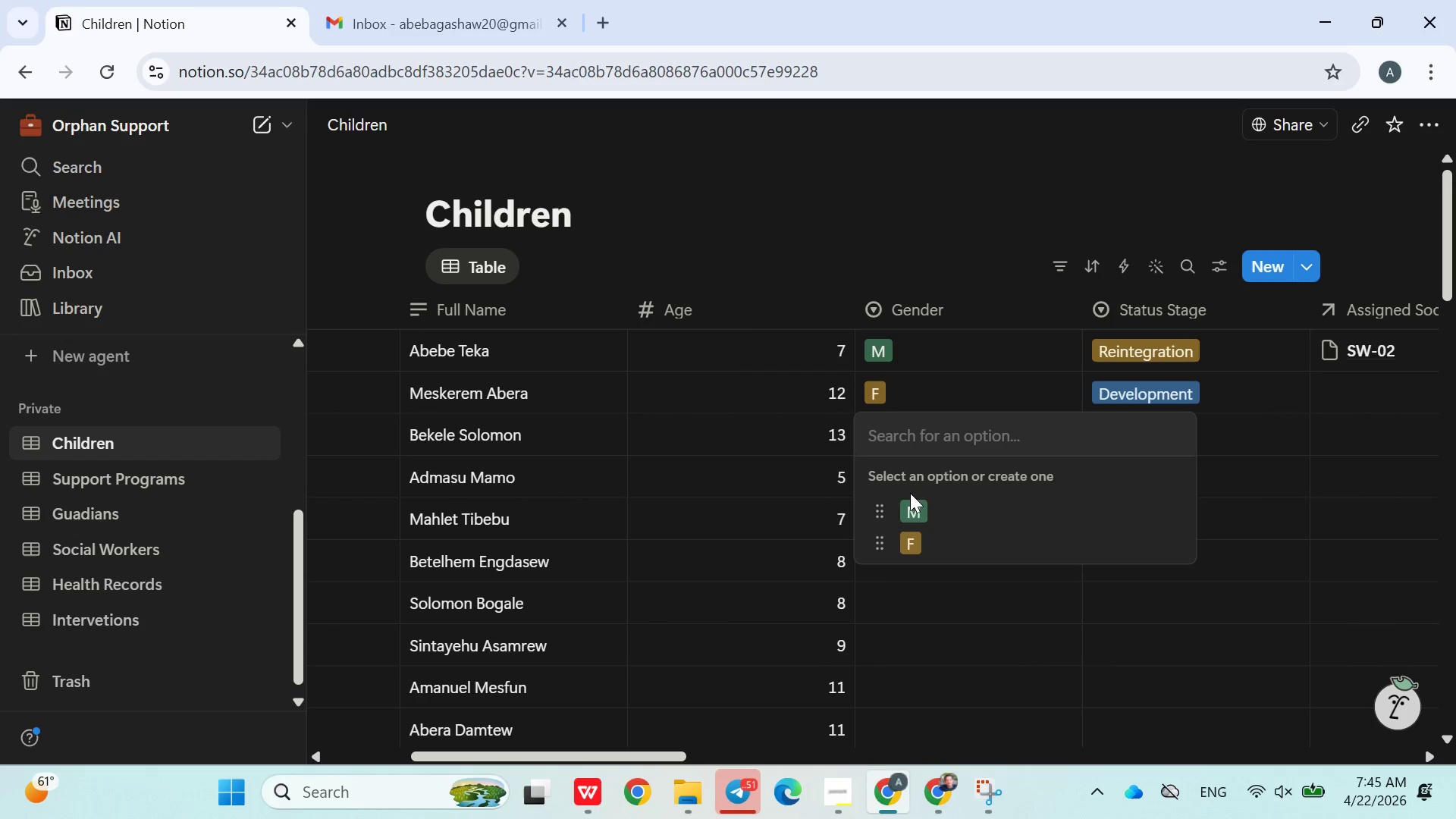 
left_click([912, 510])
 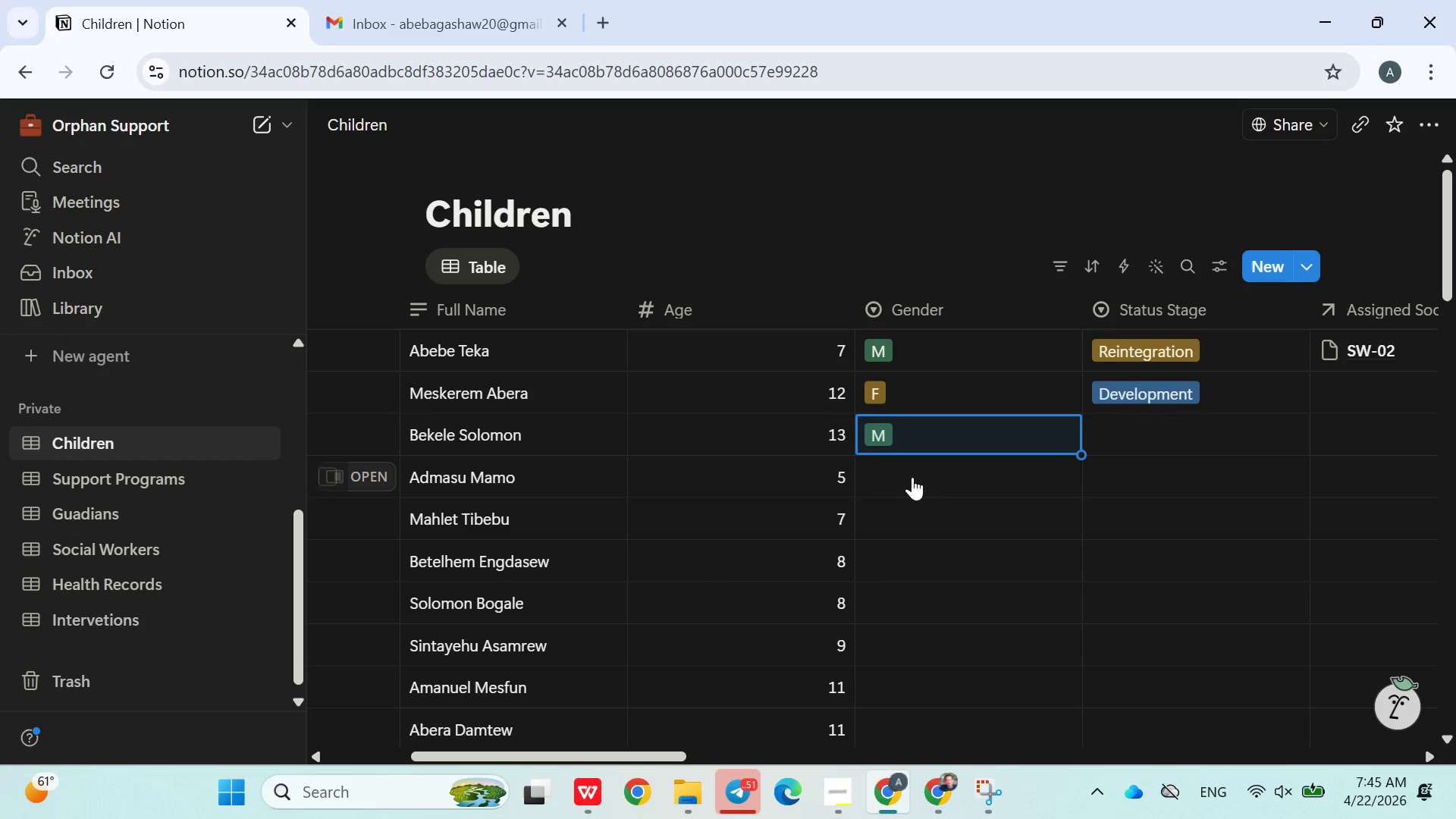 
left_click([912, 477])
 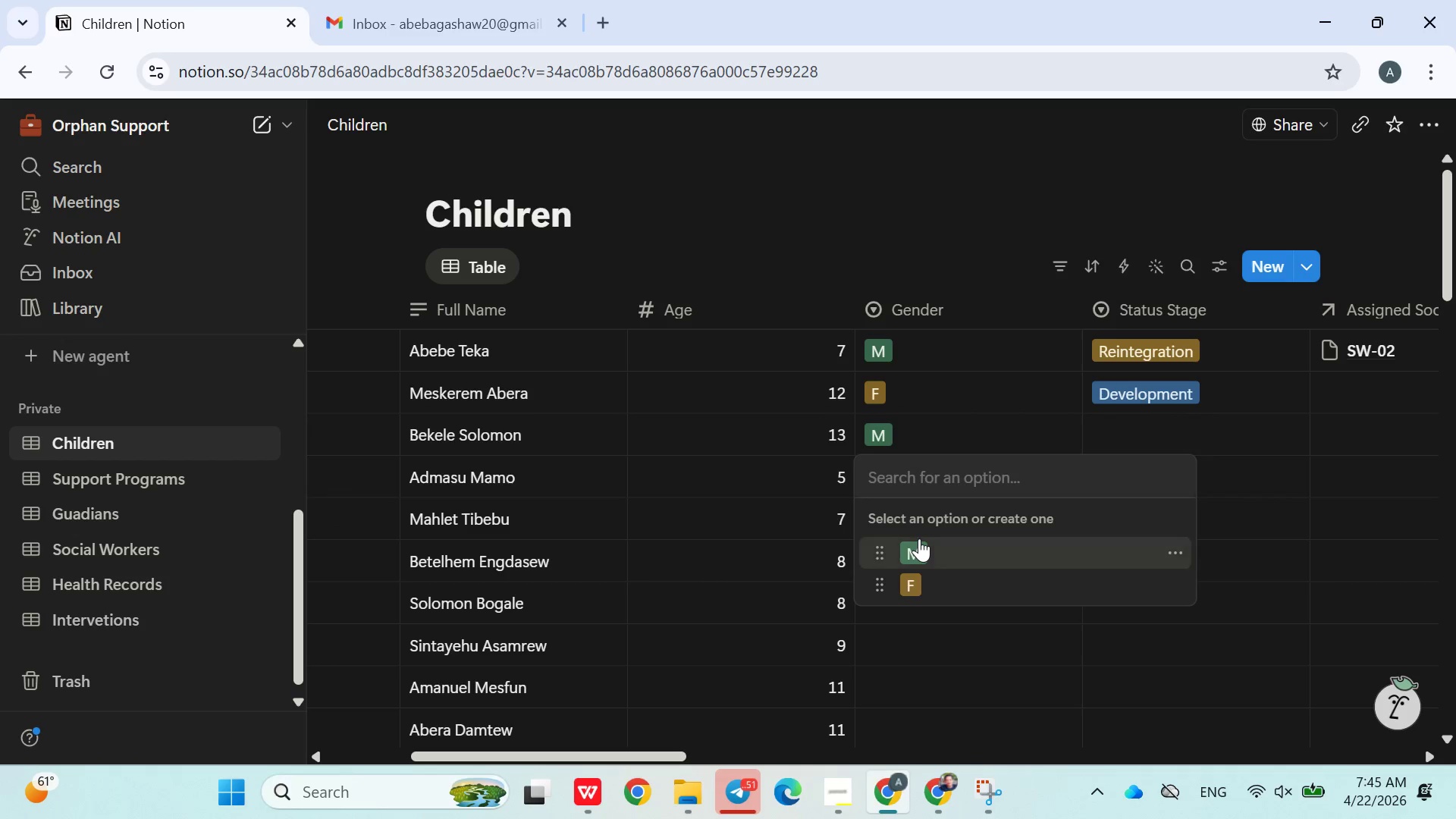 
left_click([919, 539])
 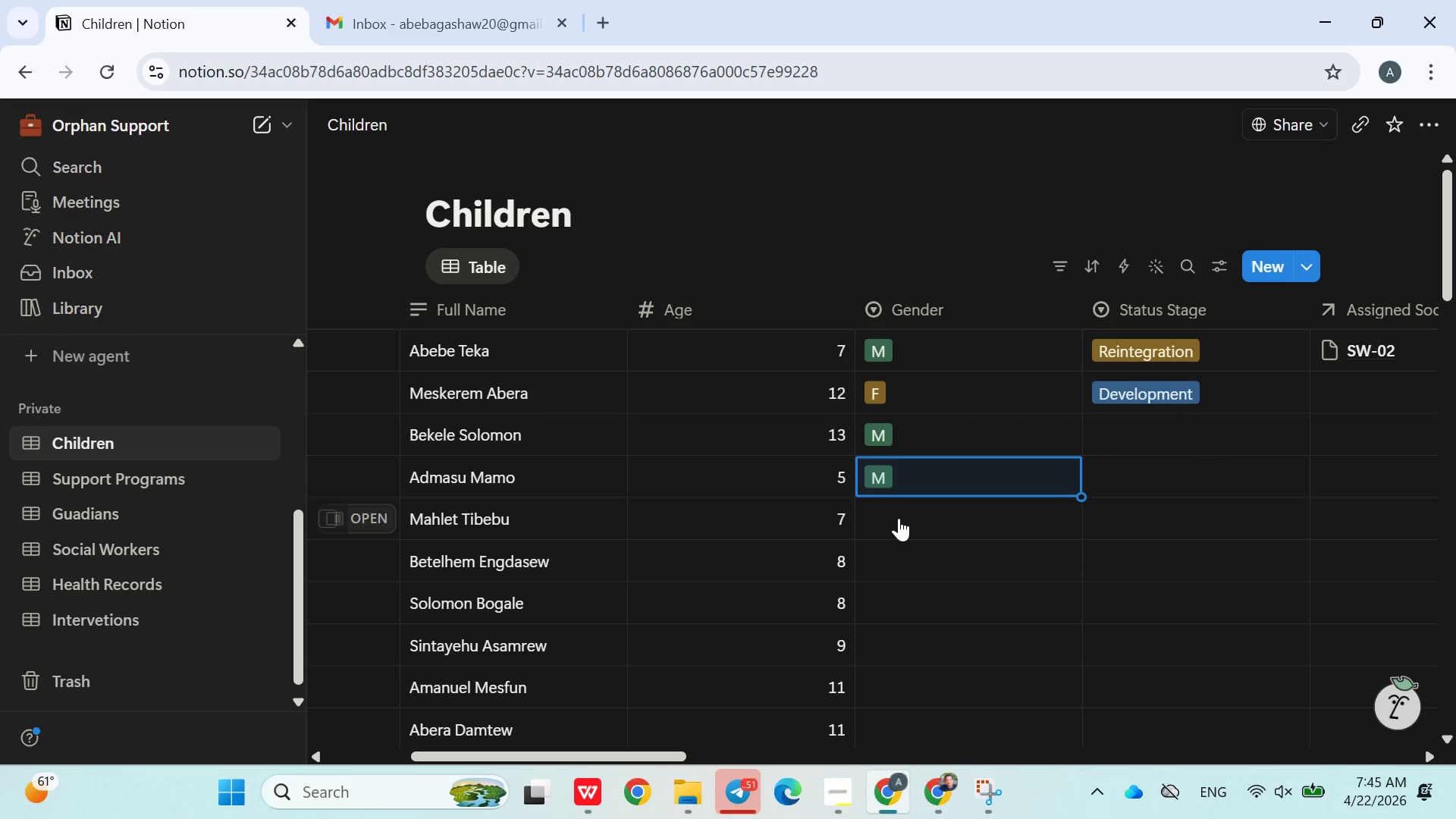 
left_click([899, 518])
 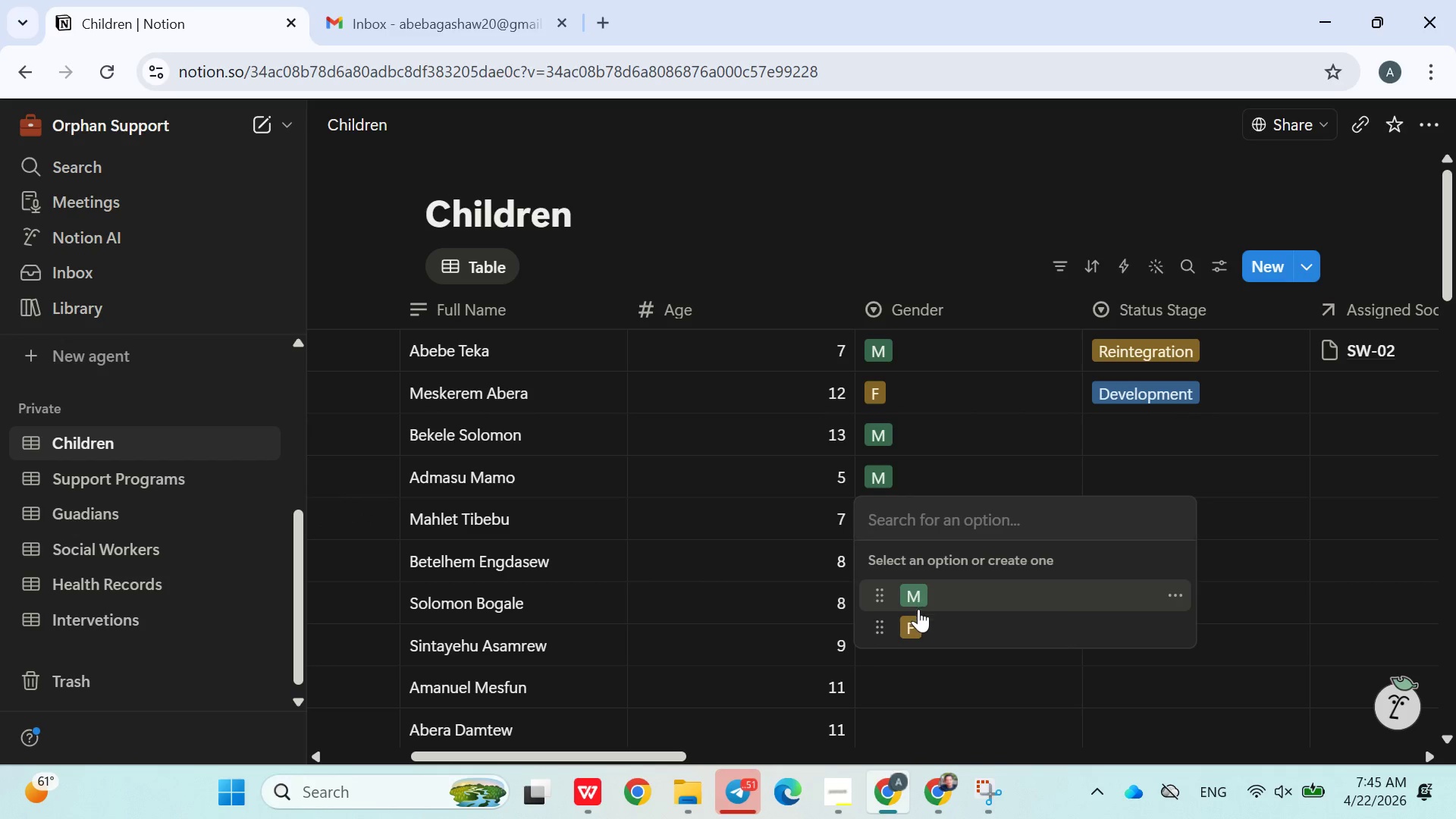 
left_click([918, 613])
 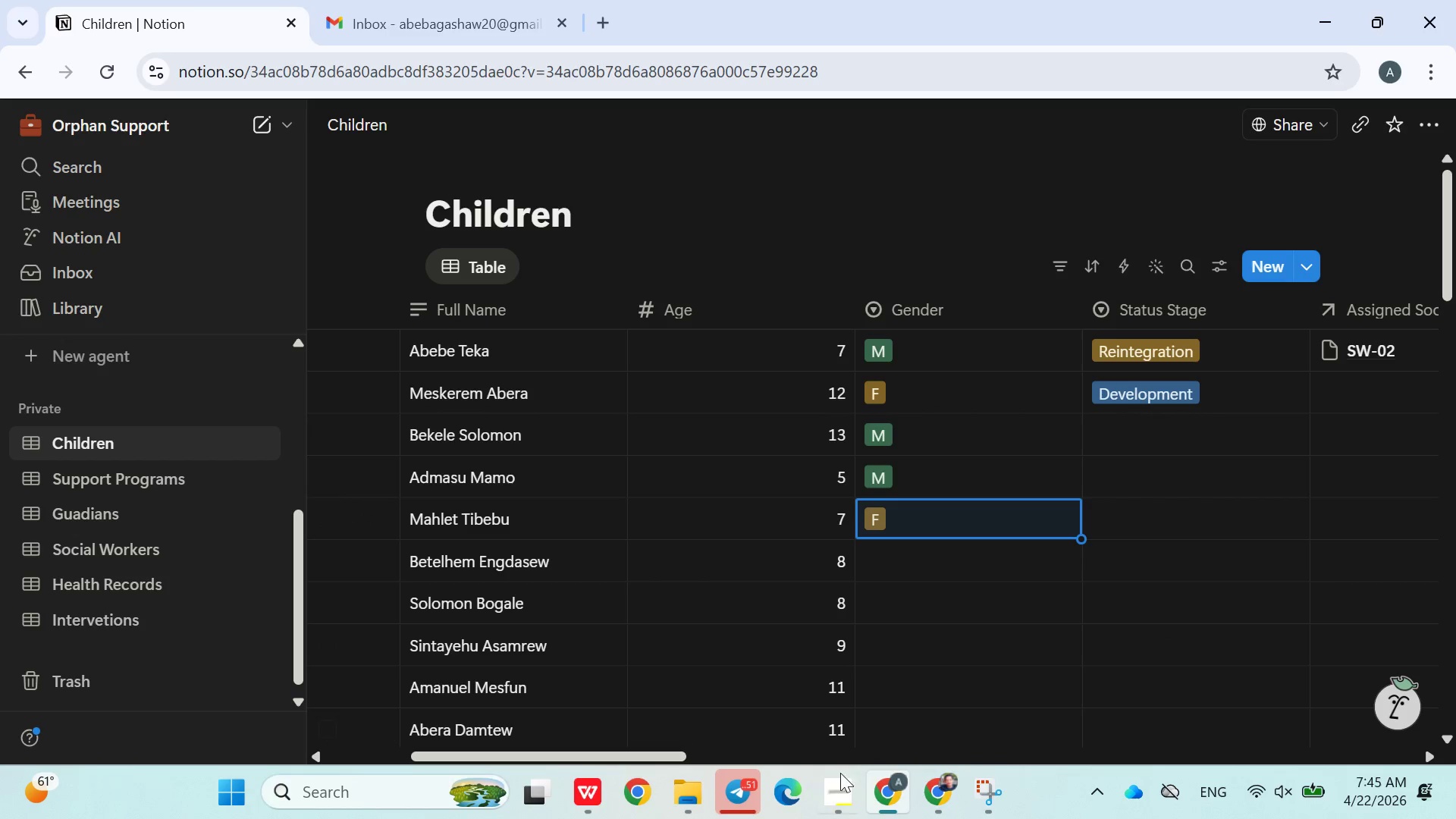 
left_click([839, 778])